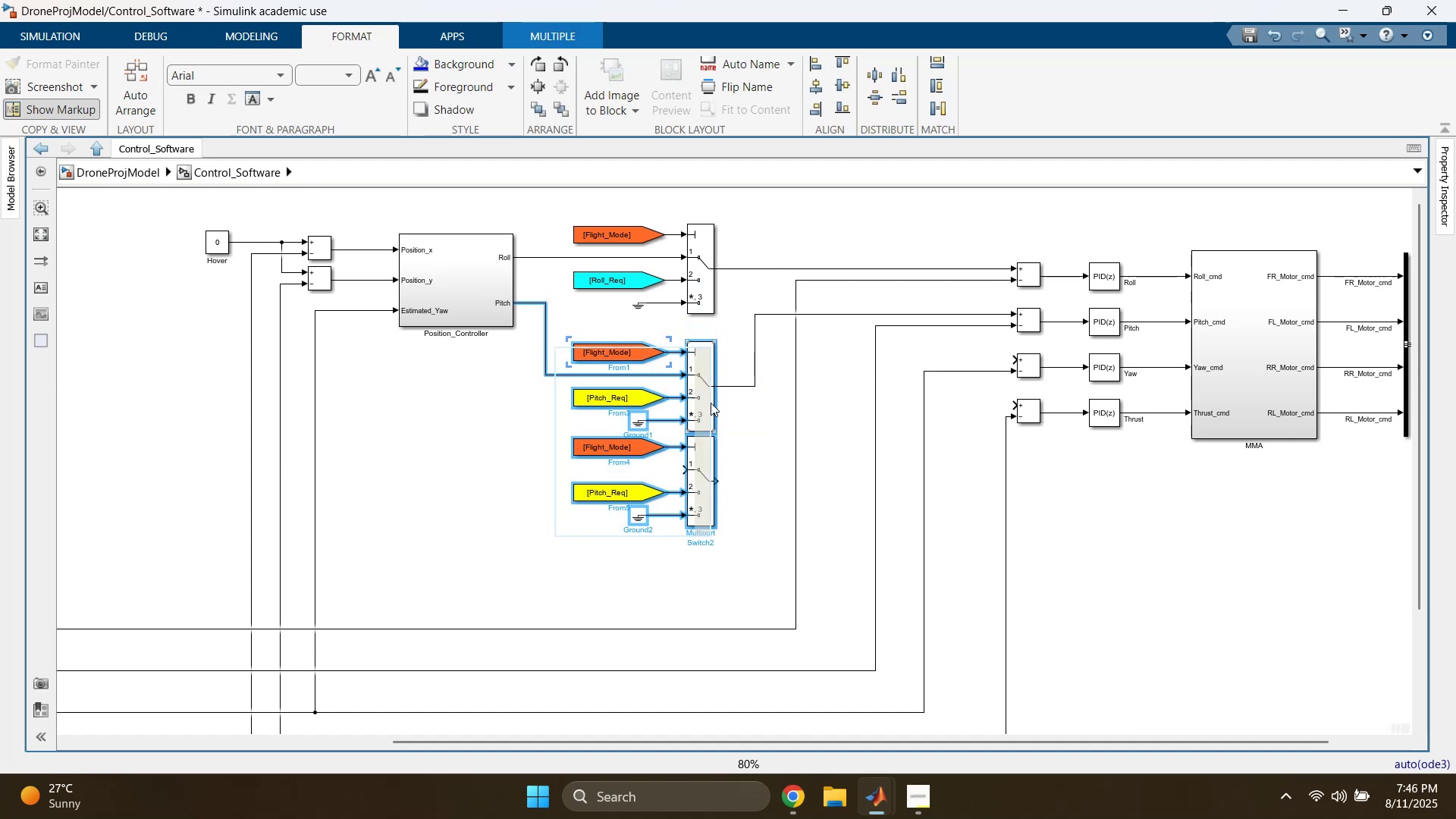 
left_click([730, 427])
 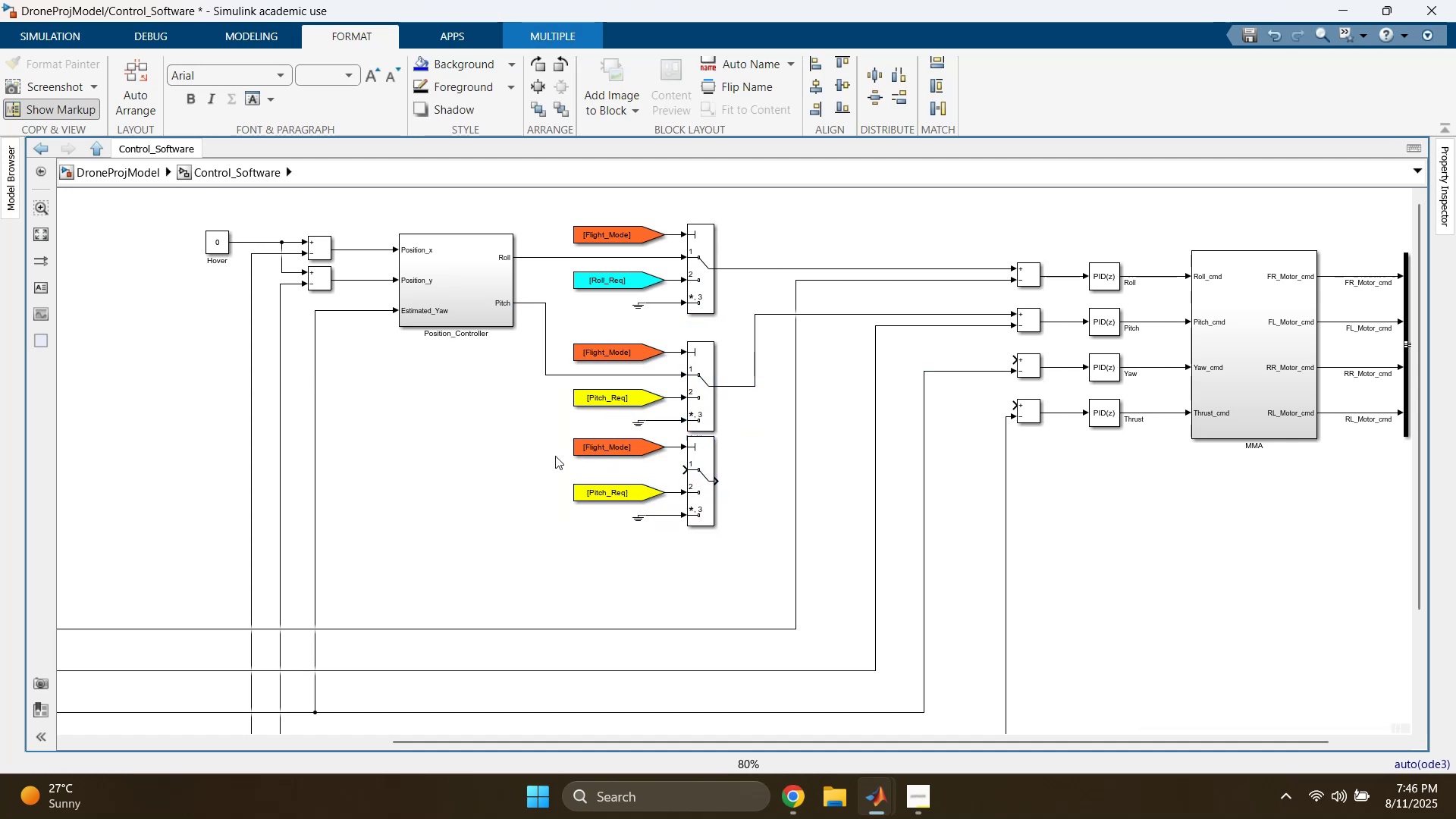 
left_click_drag(start_coordinate=[552, 453], to_coordinate=[692, 532])
 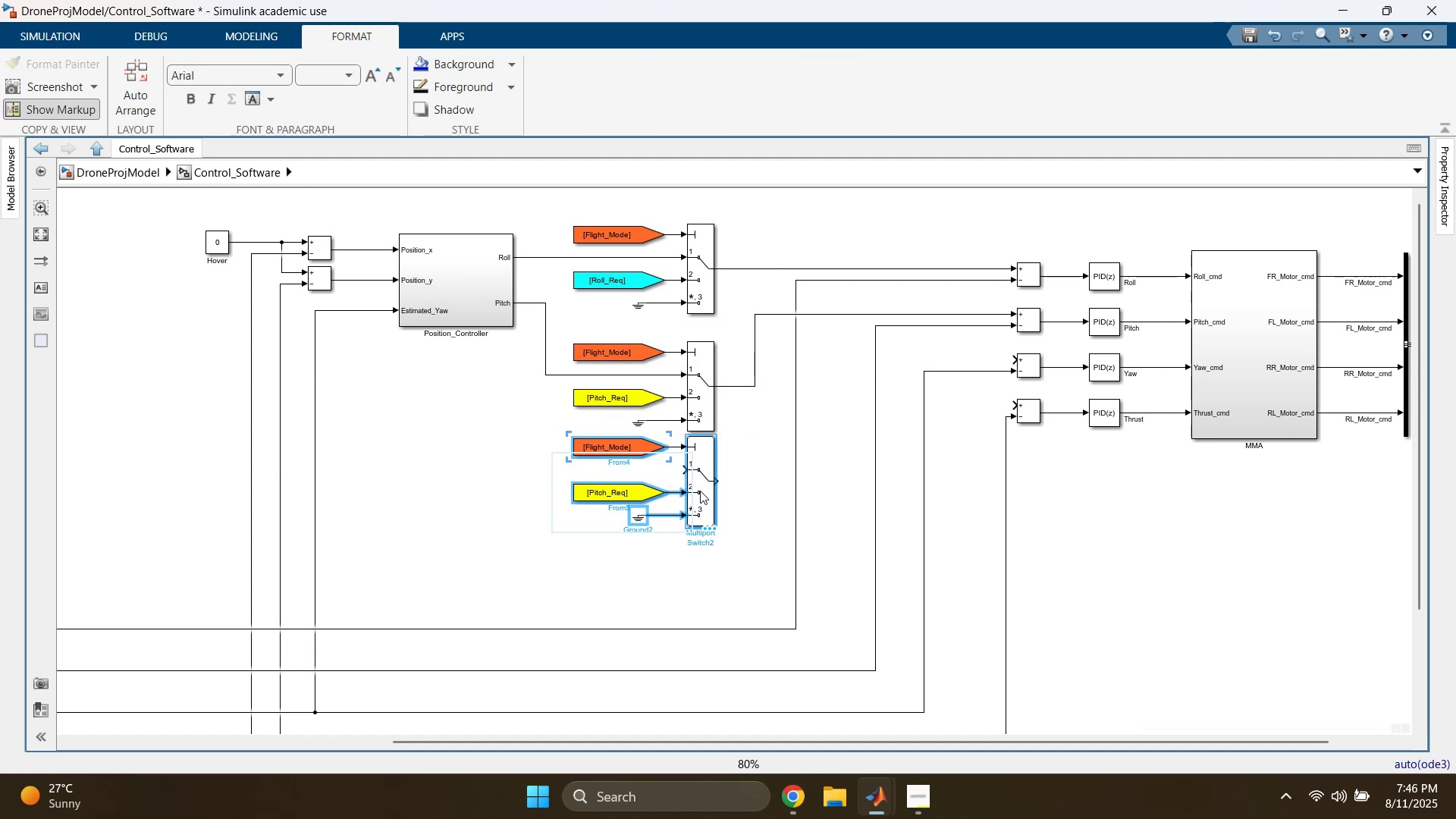 
left_click_drag(start_coordinate=[701, 480], to_coordinate=[701, 508])
 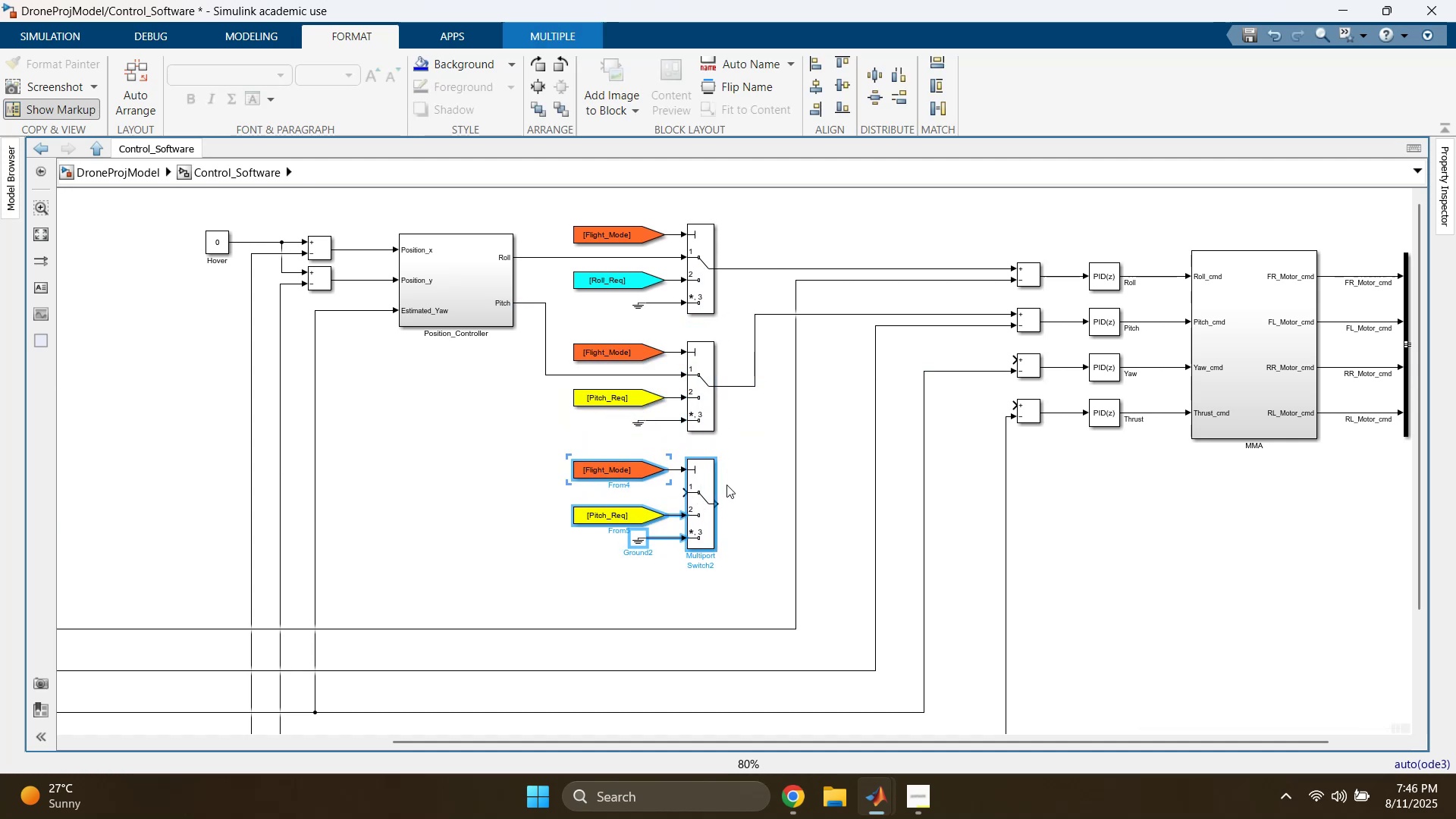 
scroll: coordinate [740, 482], scroll_direction: down, amount: 1.0
 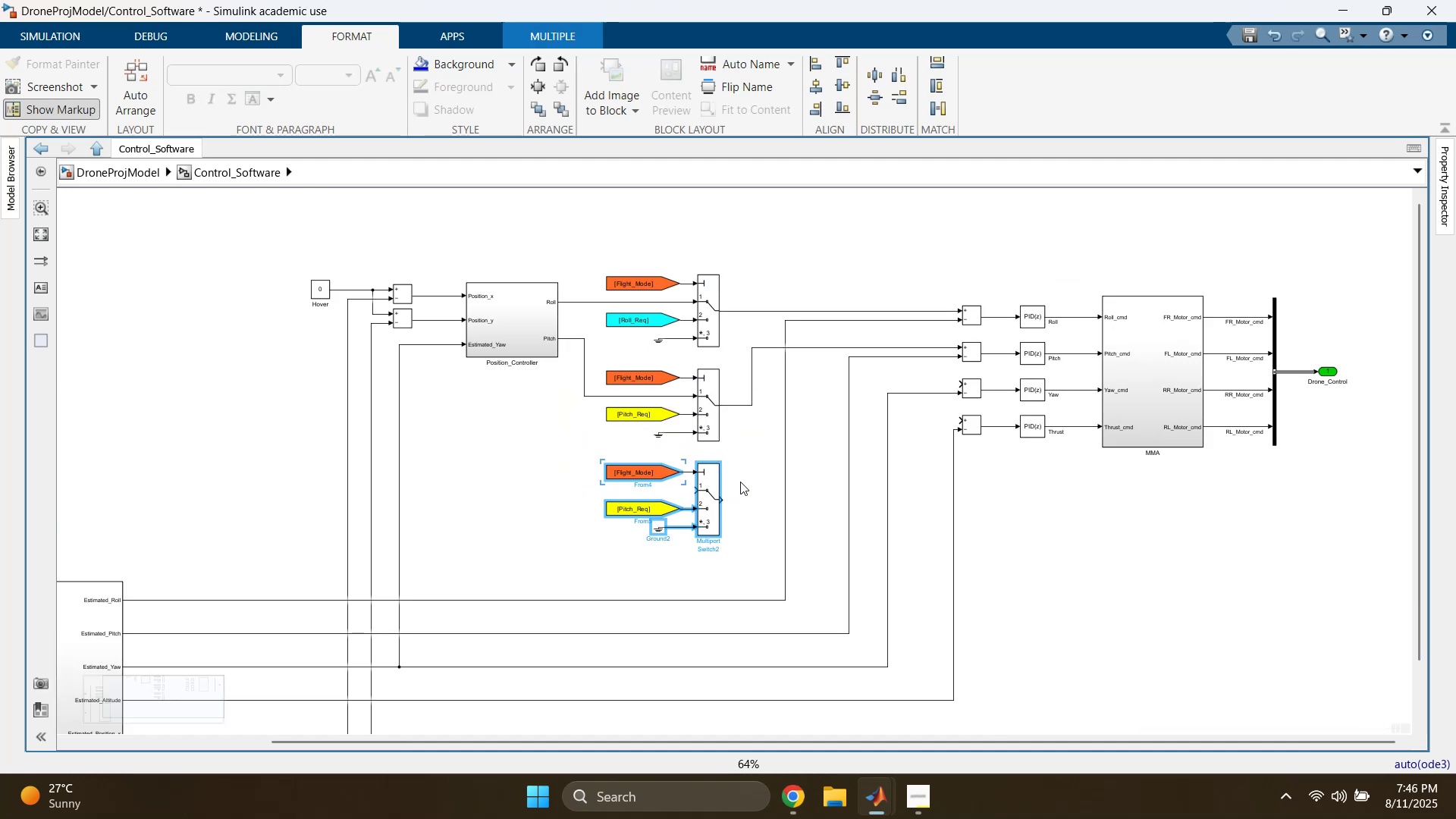 
left_click([760, 475])
 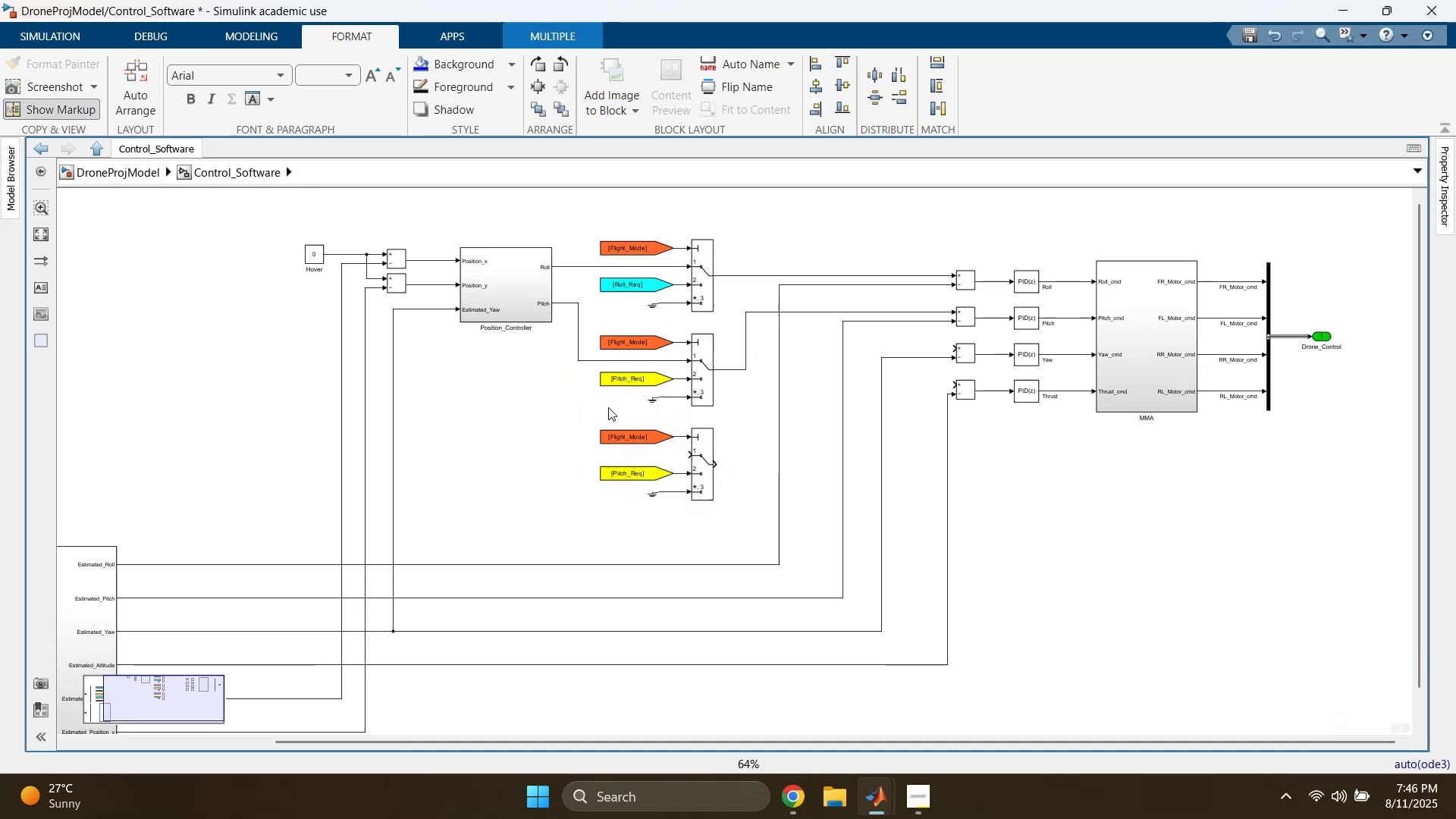 
left_click_drag(start_coordinate=[266, 208], to_coordinate=[1292, 491])
 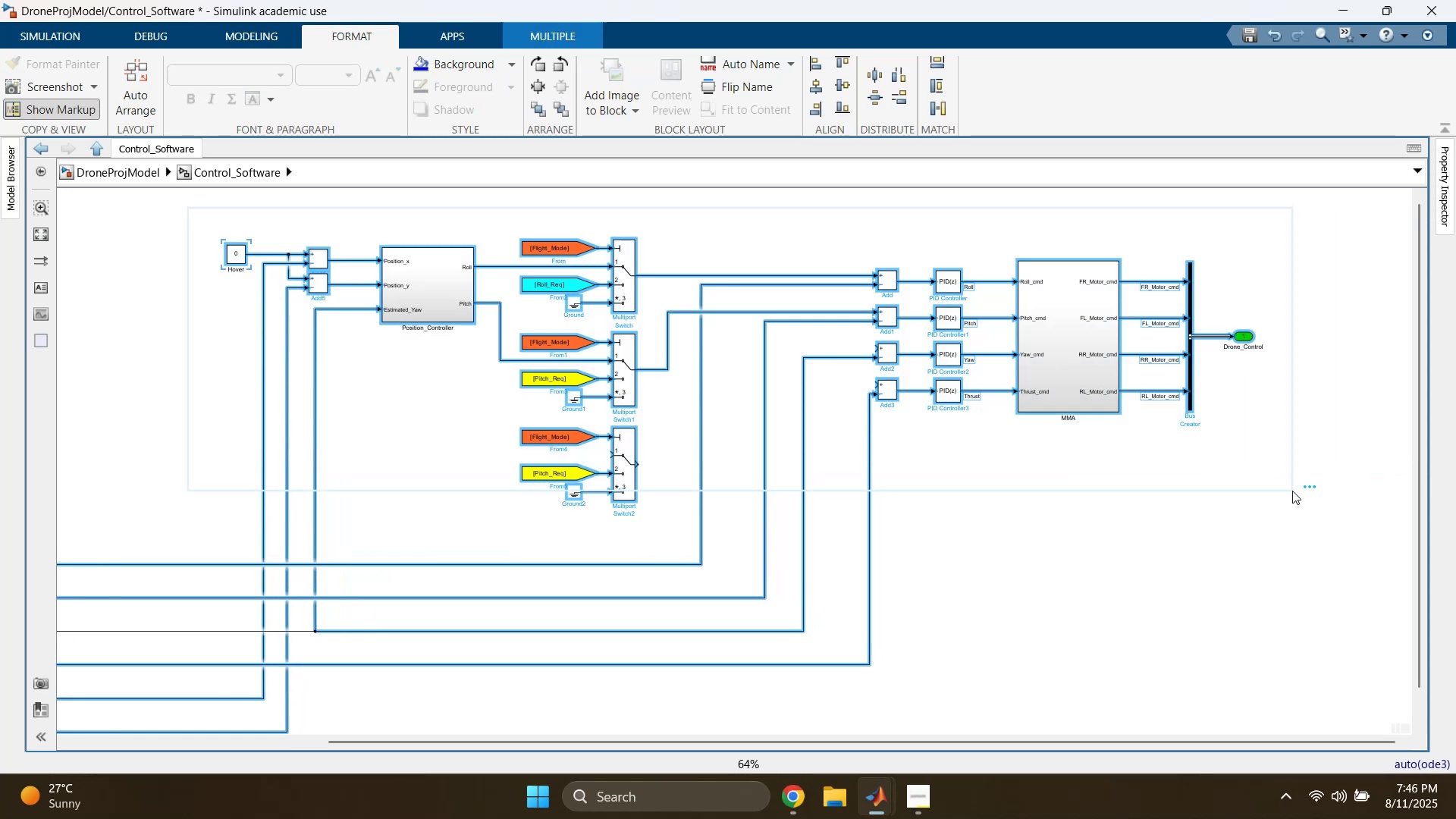 
hold_key(key=ArrowUp, duration=1.52)
 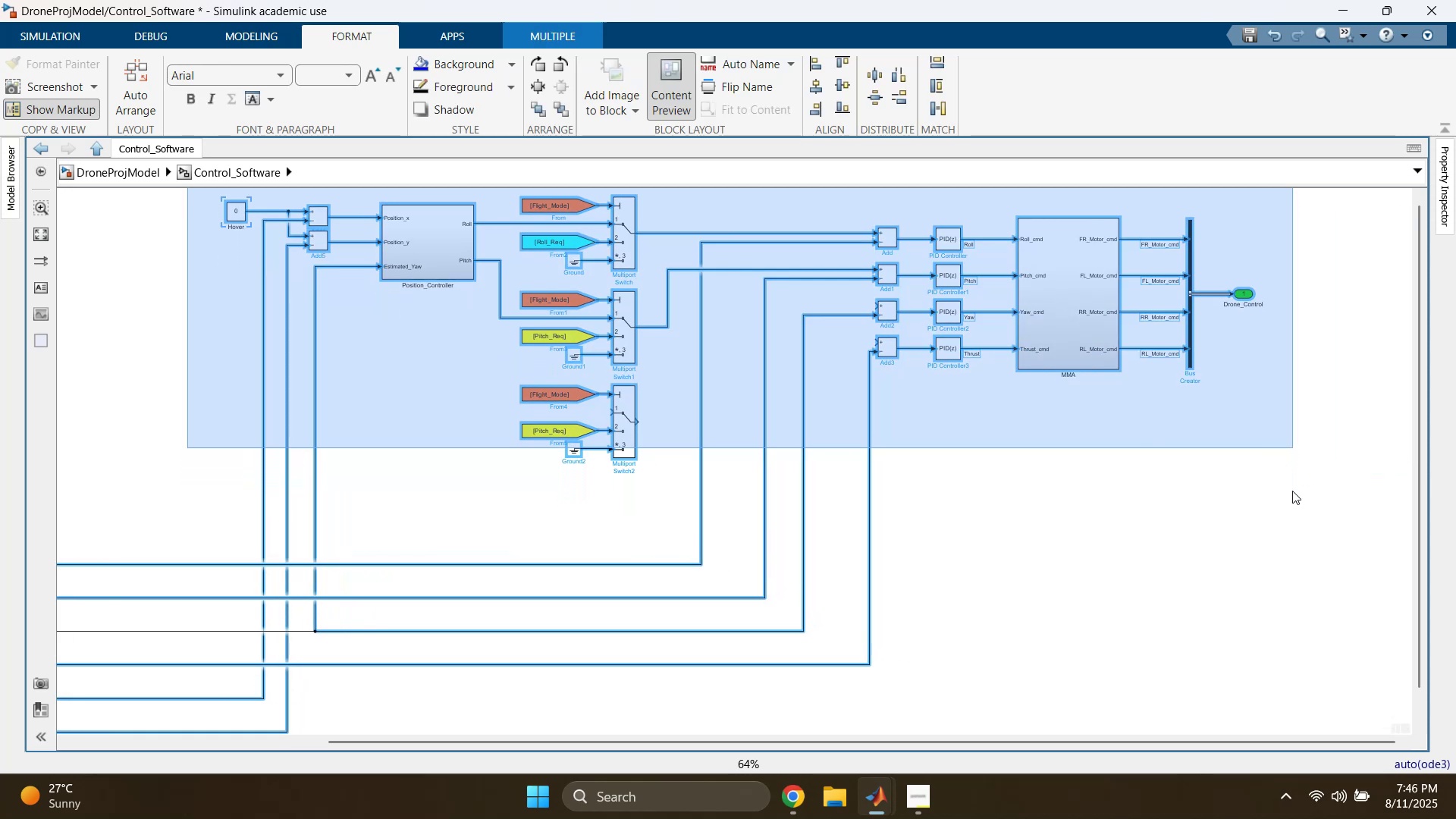 
hold_key(key=ArrowUp, duration=1.51)
 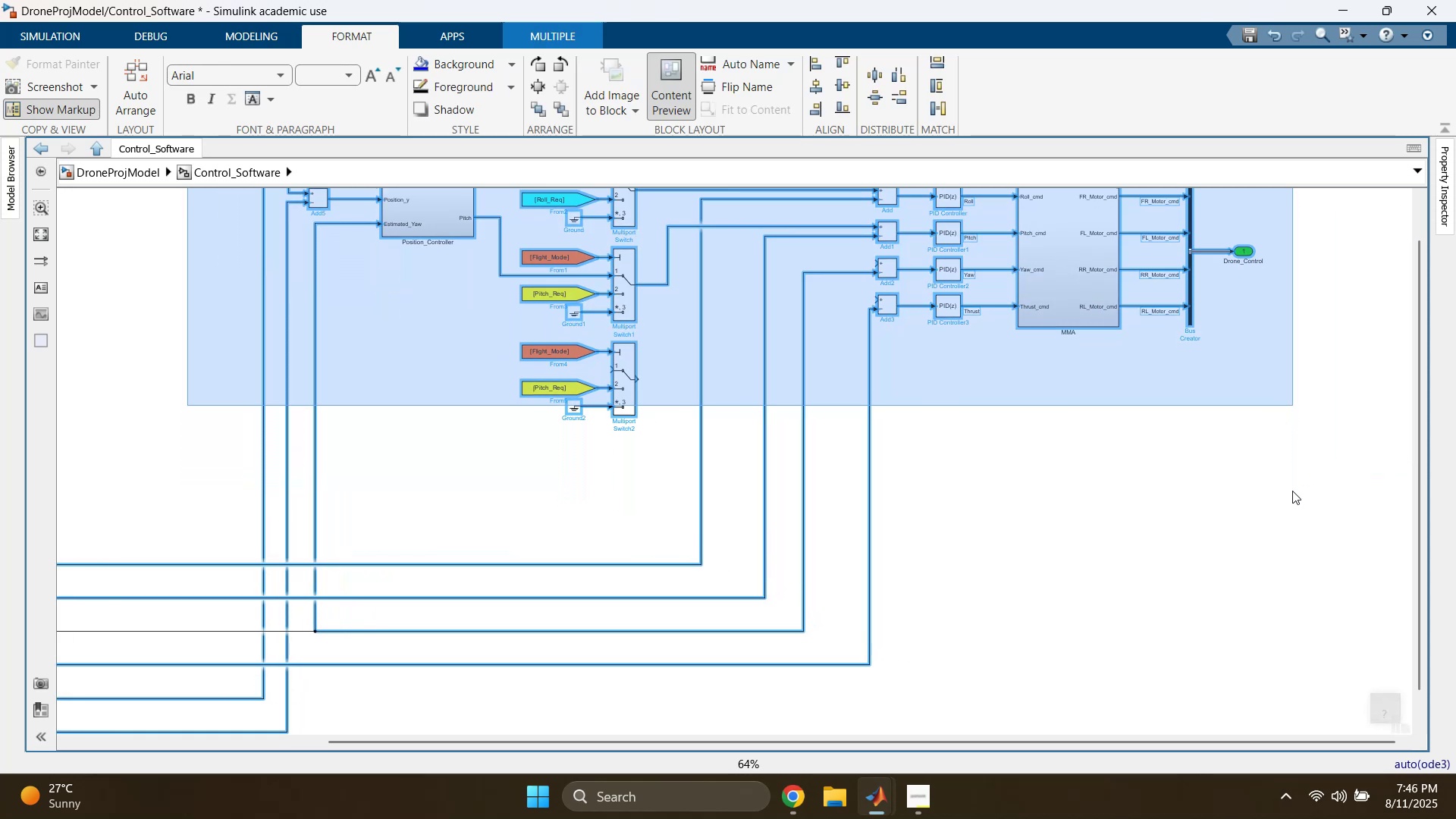 
hold_key(key=ArrowUp, duration=0.38)
 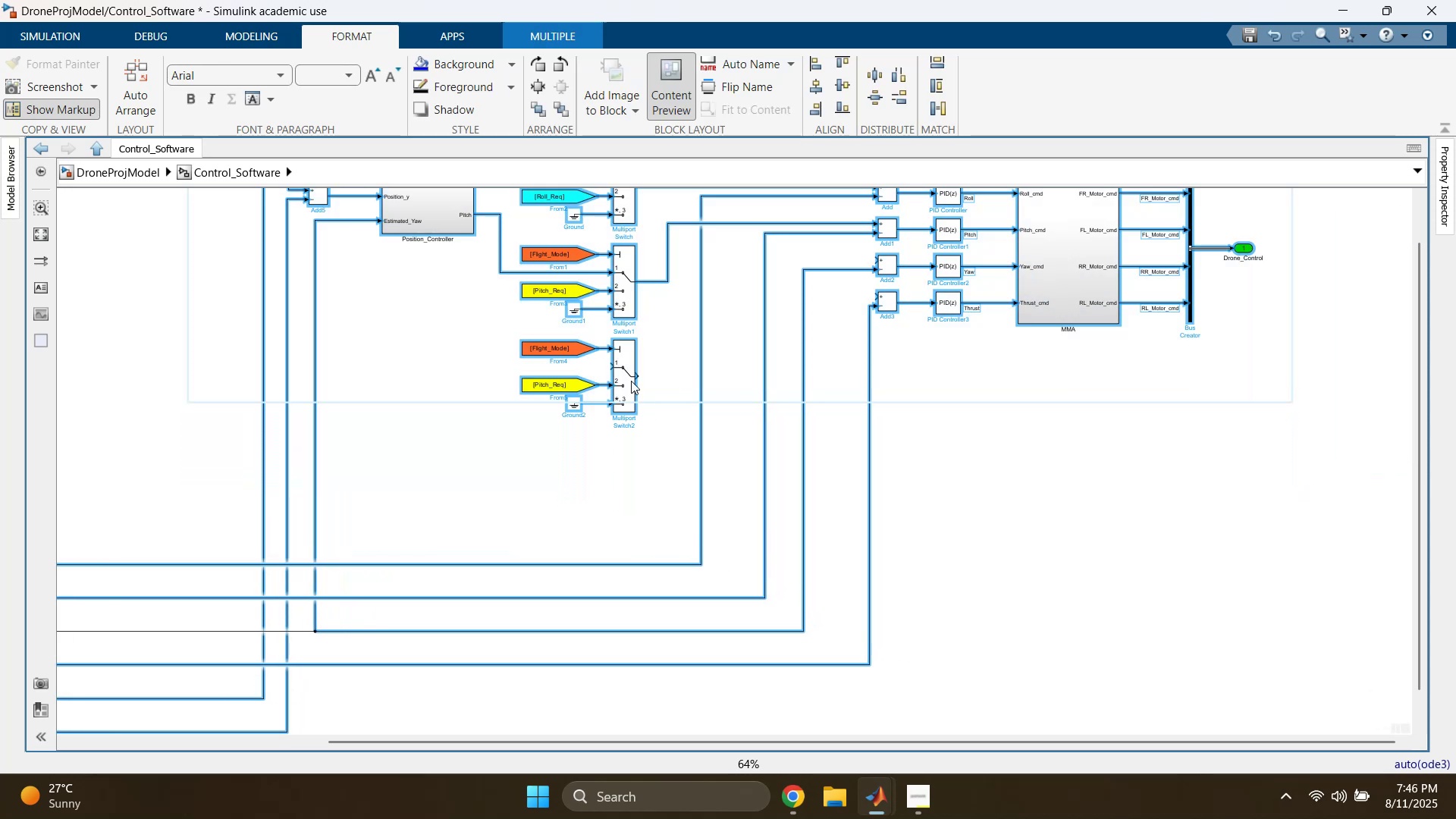 
left_click([466, 465])
 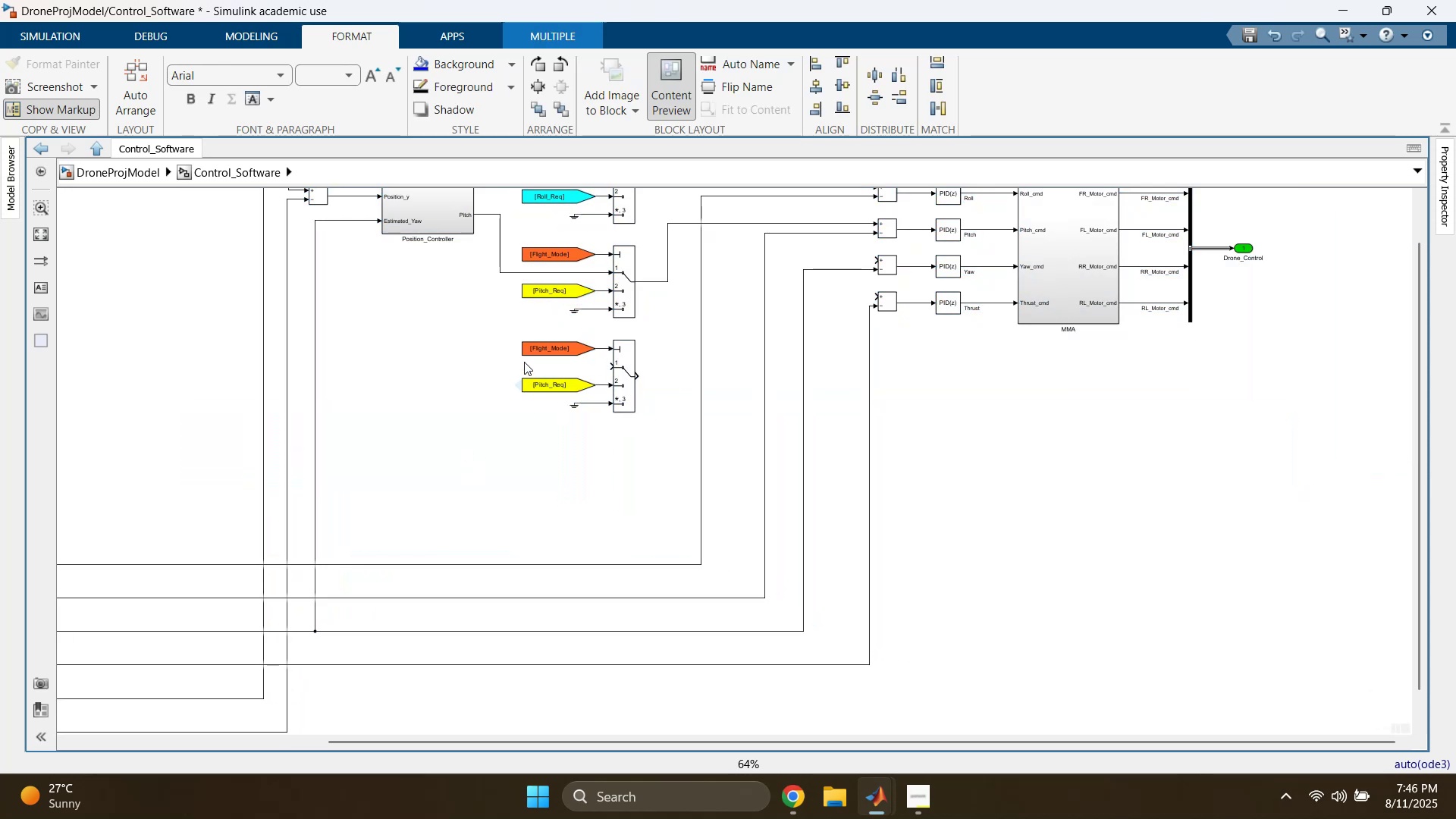 
left_click_drag(start_coordinate=[500, 334], to_coordinate=[640, 420])
 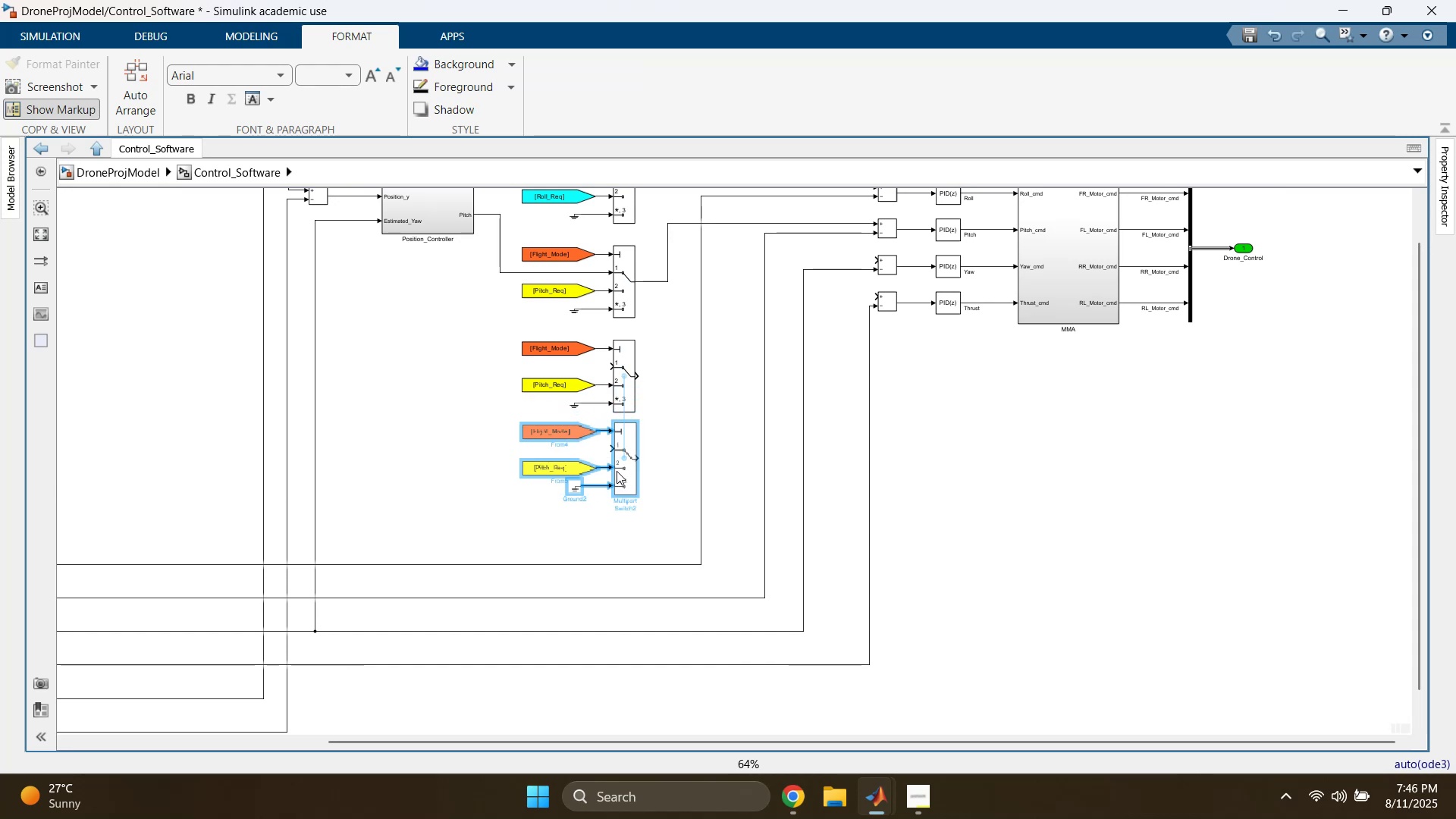 
left_click_drag(start_coordinate=[628, 441], to_coordinate=[628, 457])
 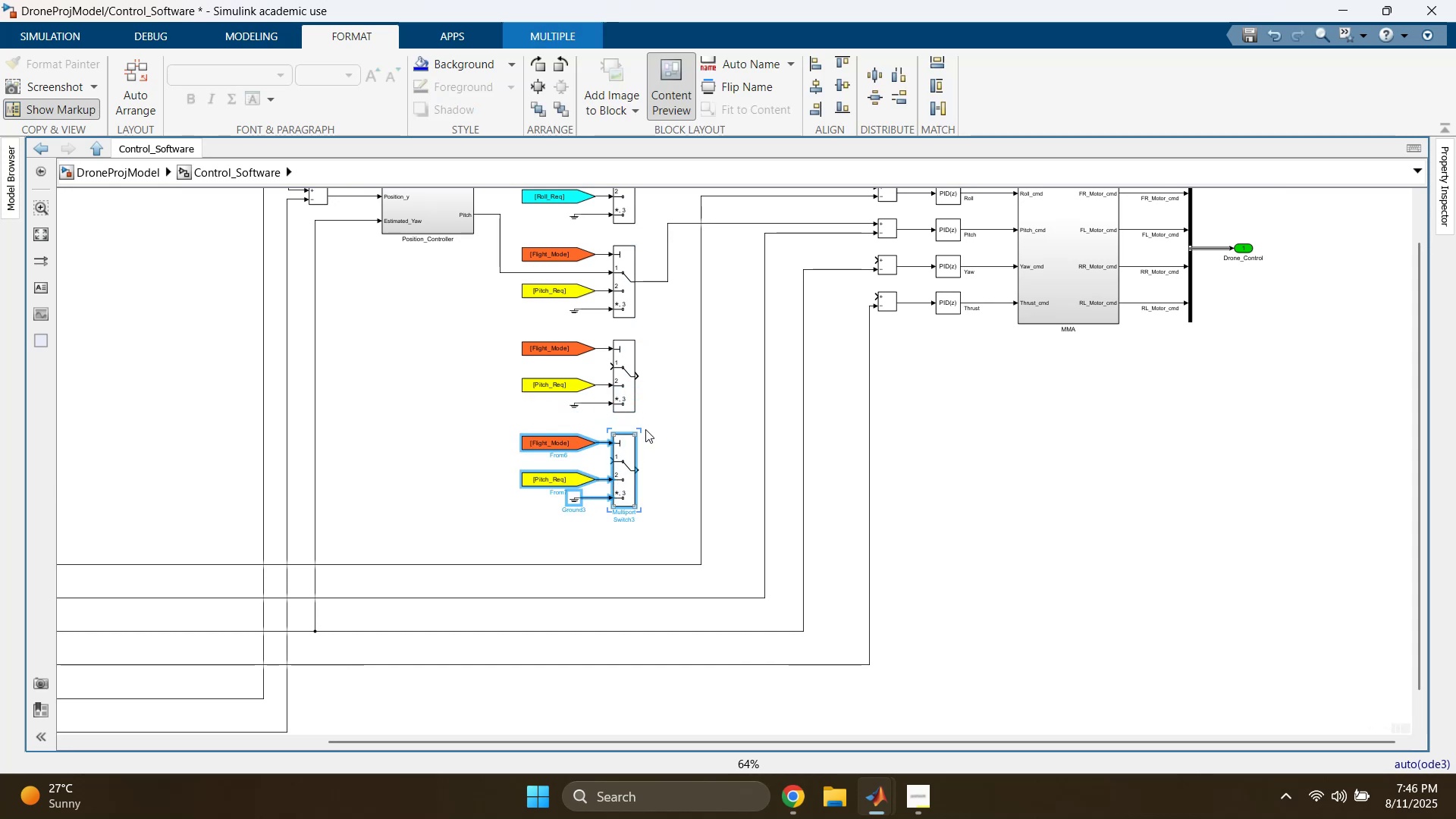 
left_click([669, 408])
 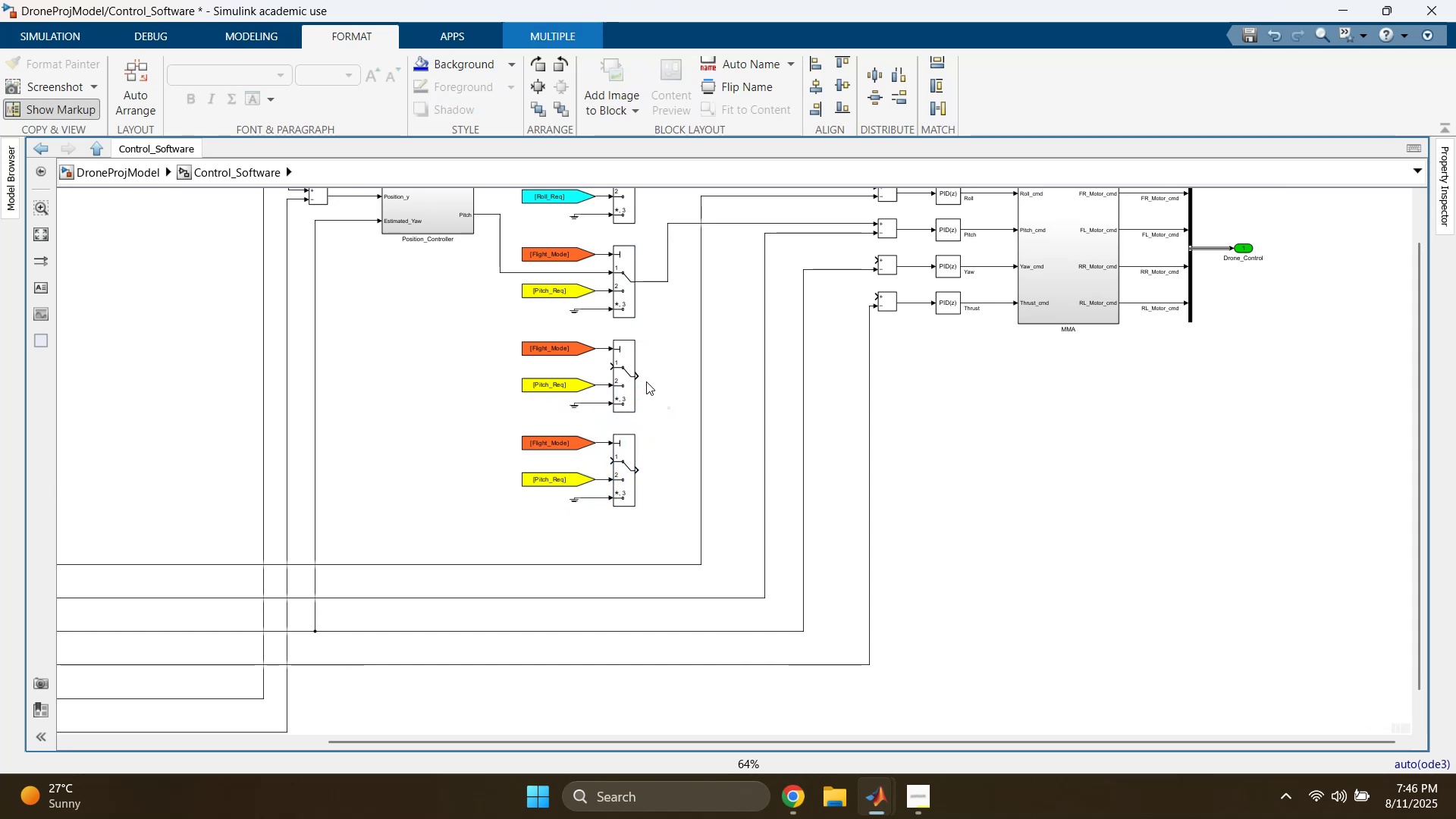 
left_click_drag(start_coordinate=[639, 375], to_coordinate=[882, 256])
 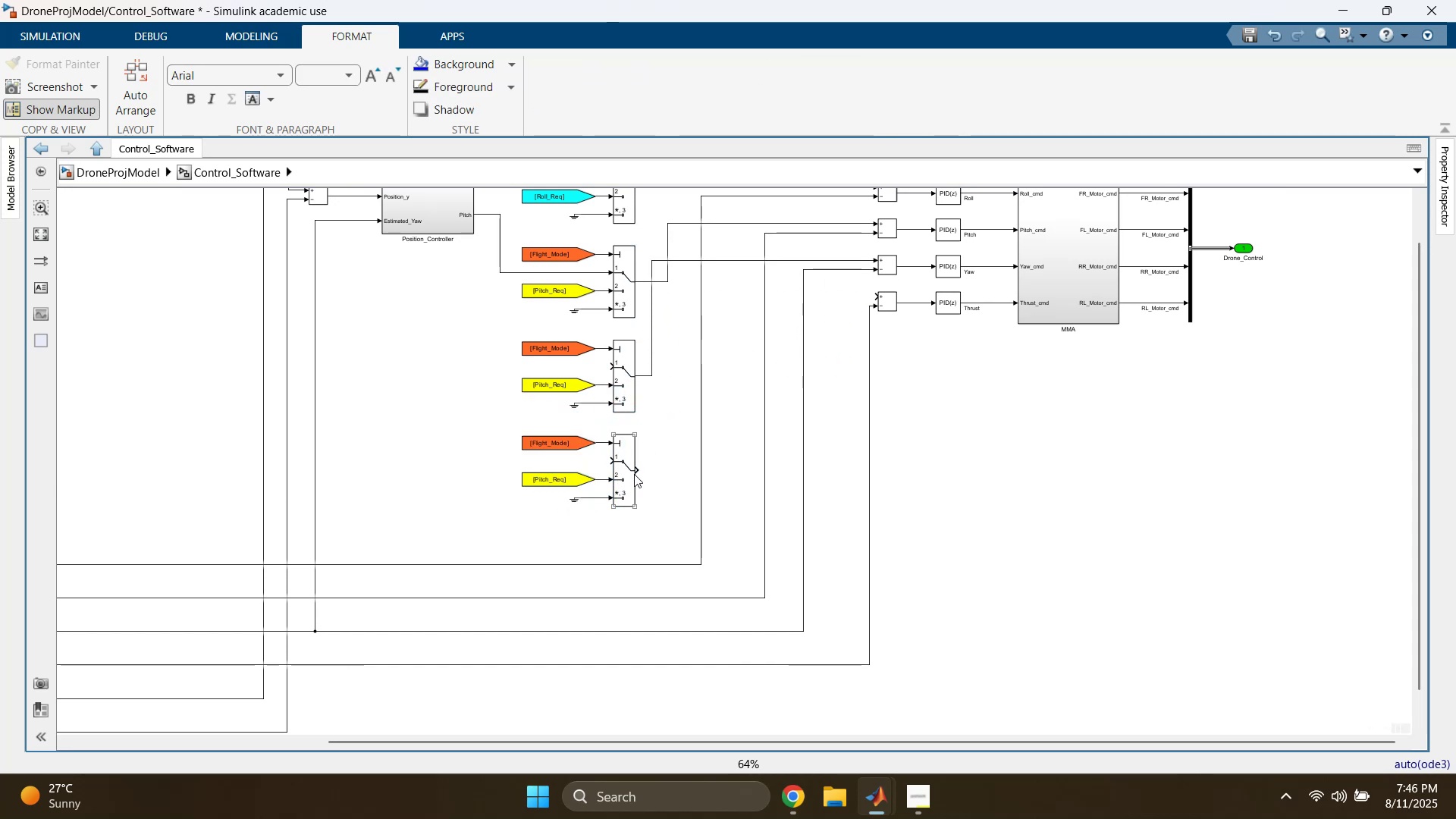 
left_click_drag(start_coordinate=[639, 472], to_coordinate=[878, 297])
 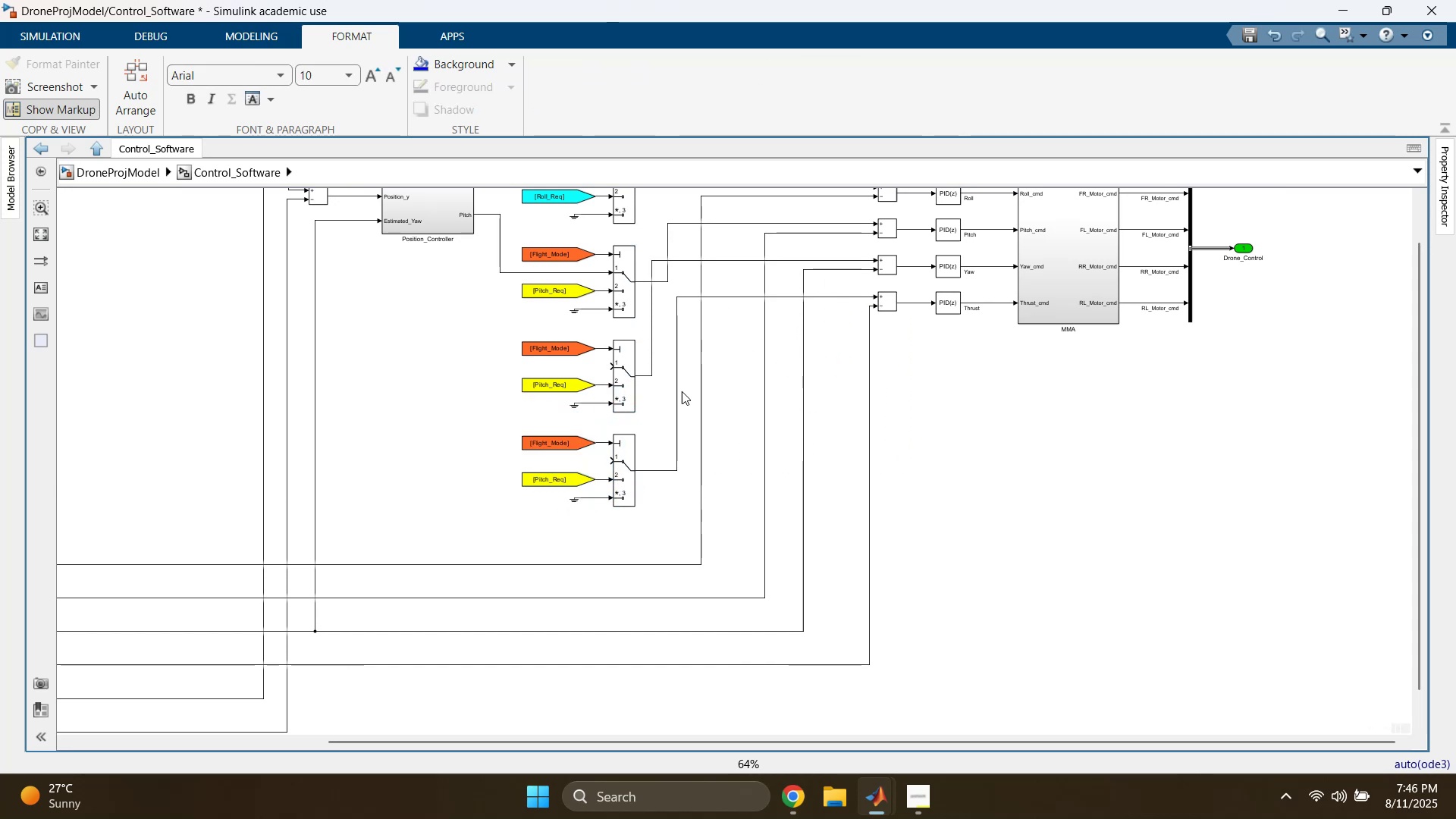 
left_click_drag(start_coordinate=[674, 391], to_coordinate=[849, 394])
 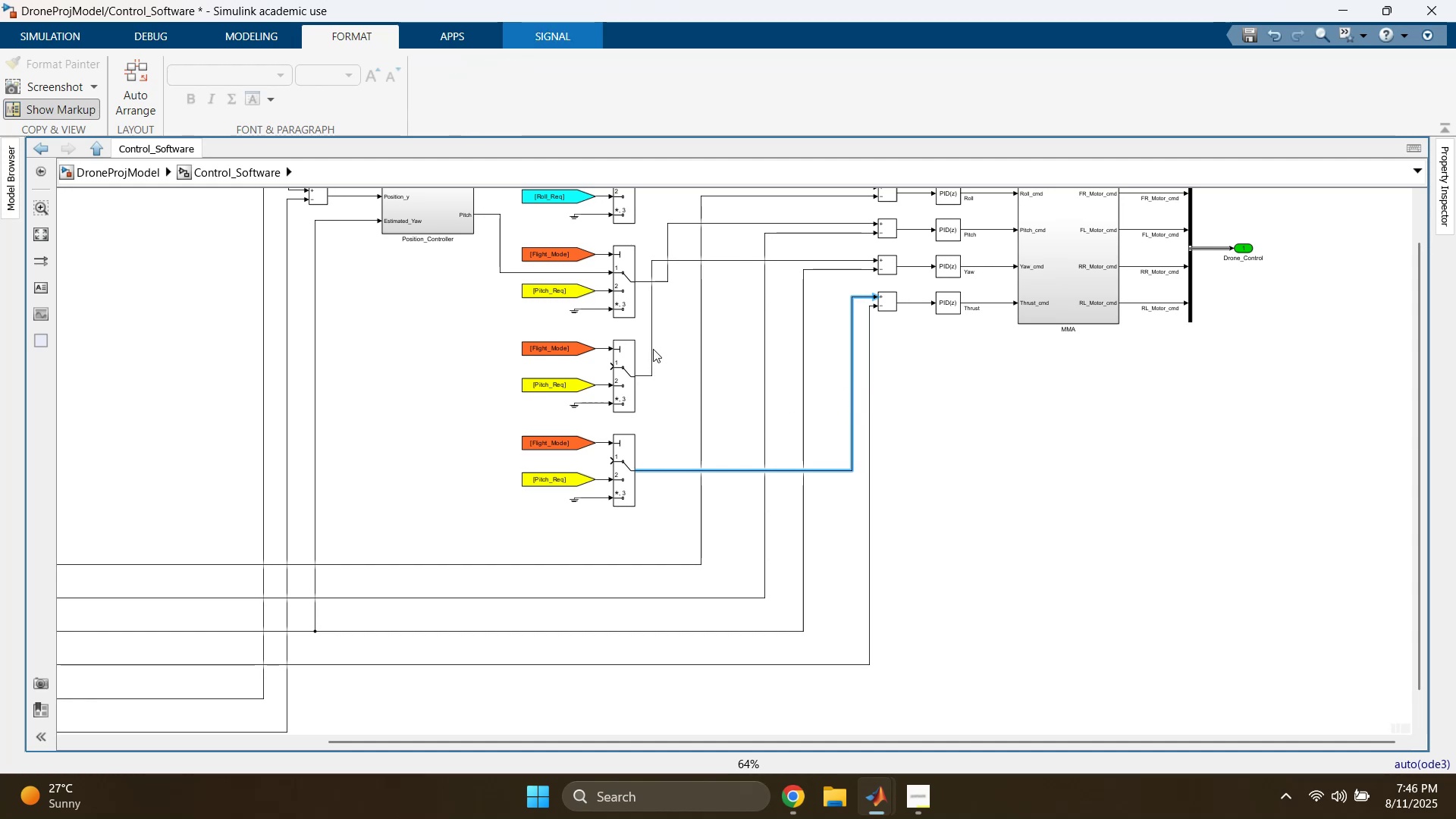 
left_click_drag(start_coordinate=[651, 348], to_coordinate=[783, 344])
 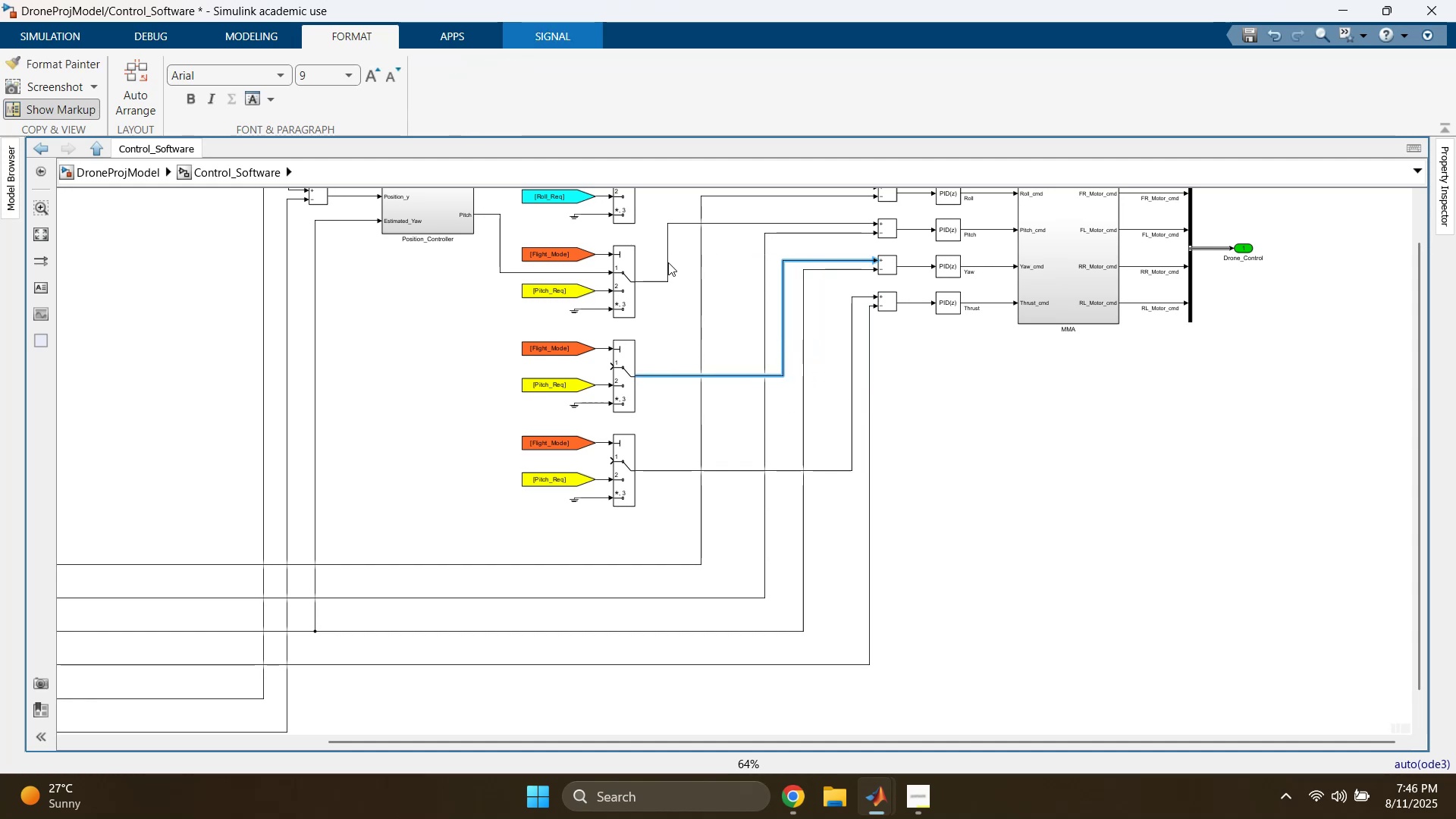 
left_click_drag(start_coordinate=[665, 258], to_coordinate=[743, 265])
 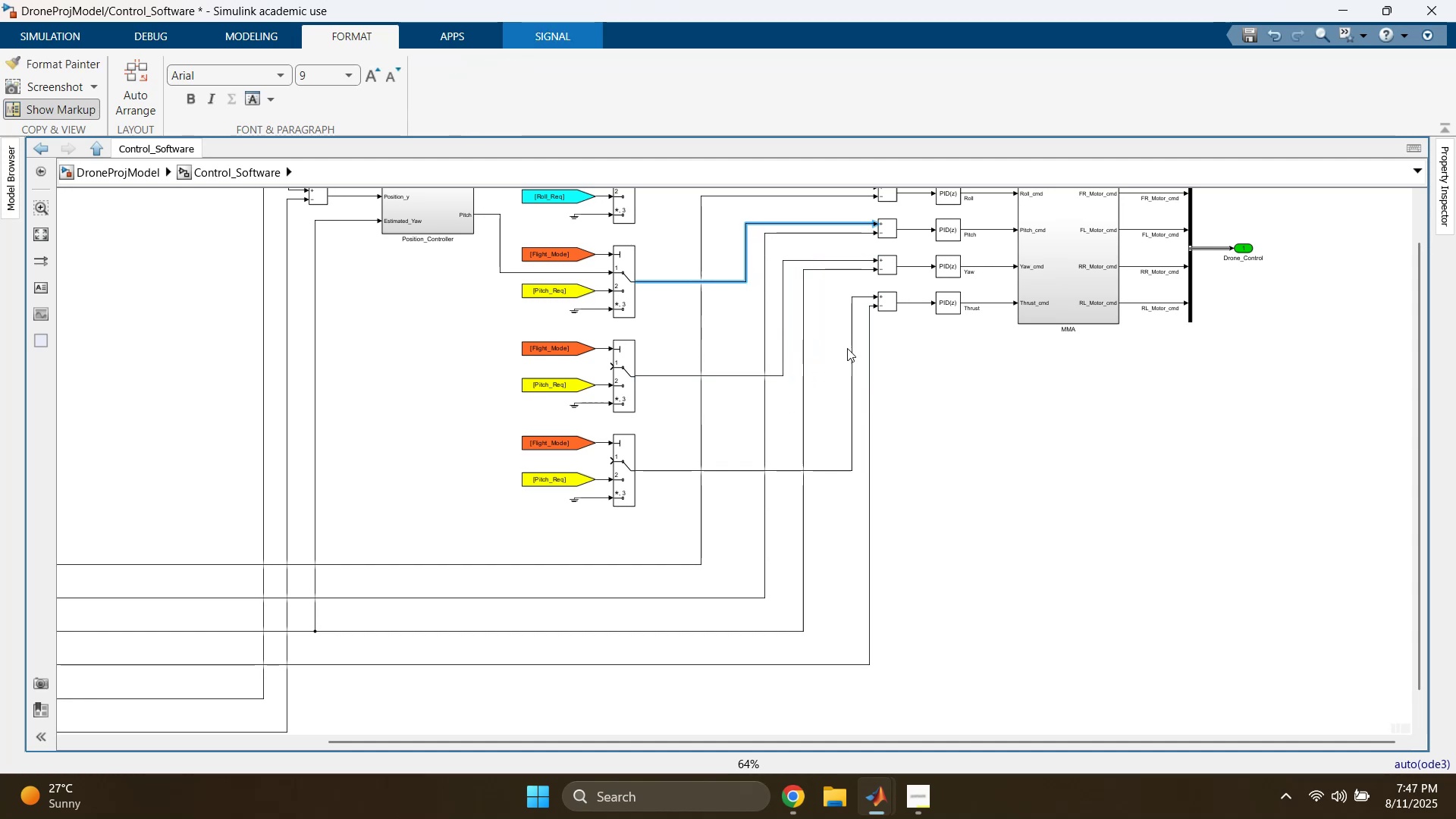 
left_click([941, 417])
 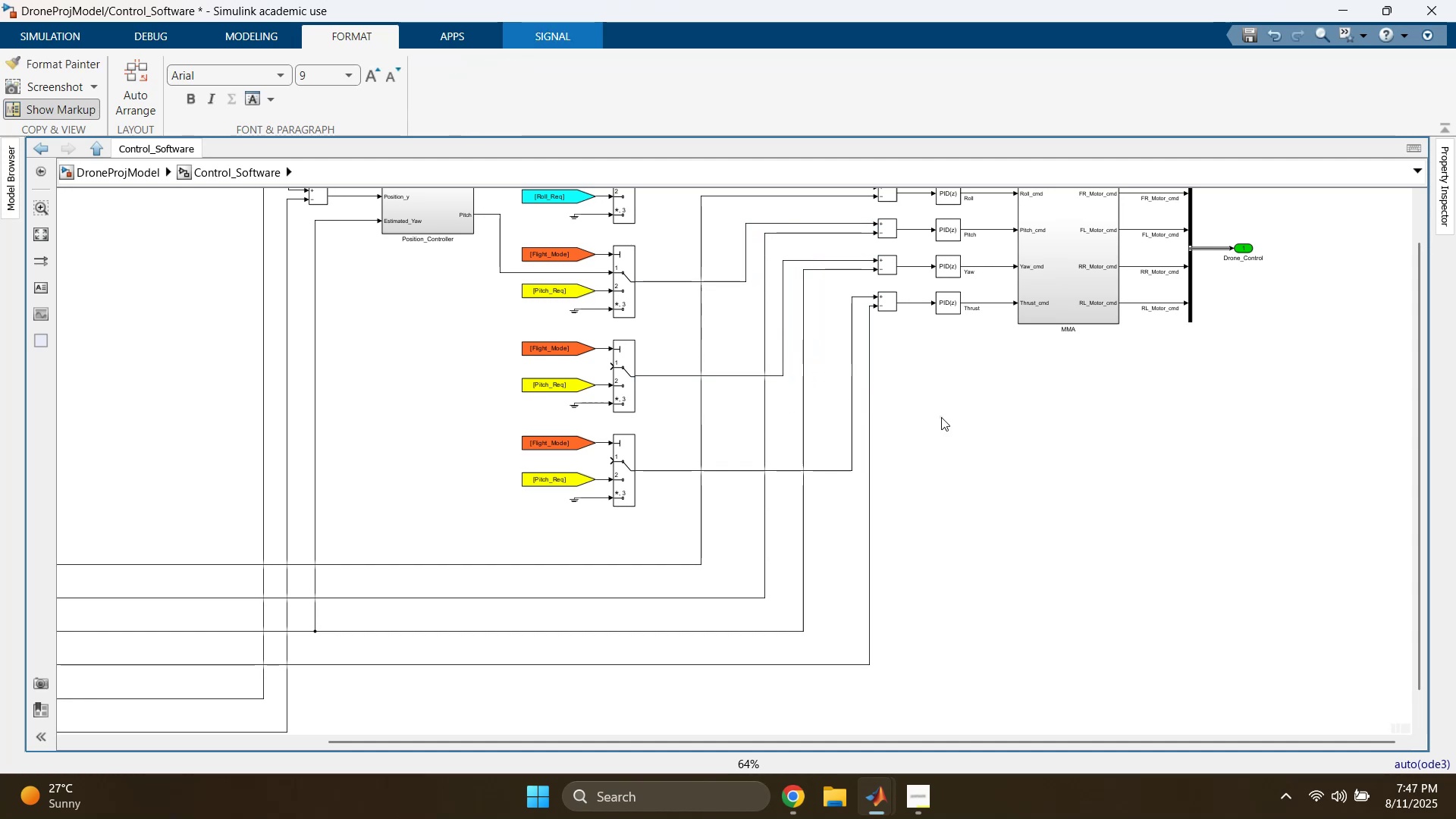 
scroll: coordinate [941, 420], scroll_direction: down, amount: 1.0
 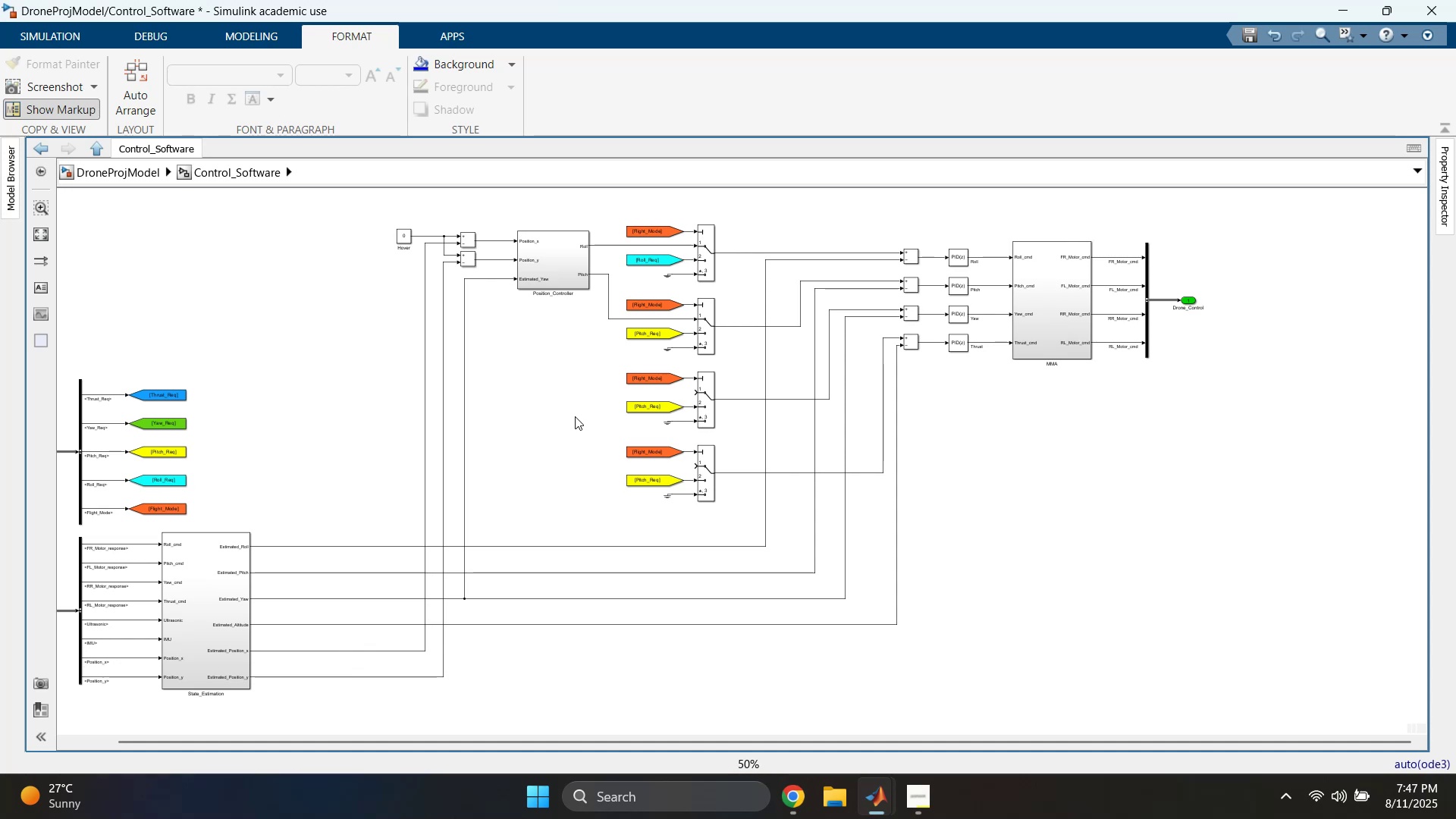 
wait(6.56)
 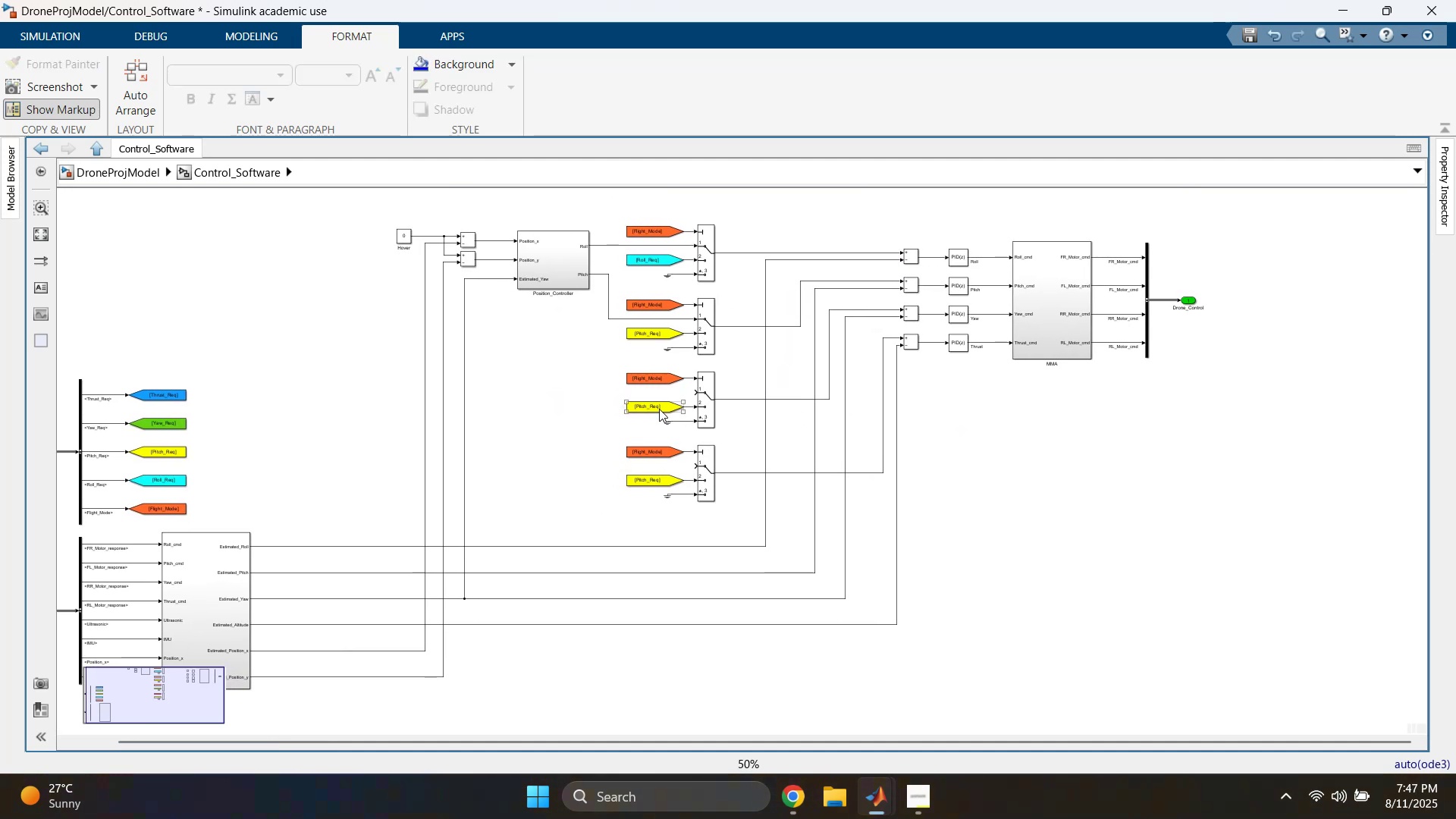 
scroll: coordinate [970, 376], scroll_direction: up, amount: 1.0
 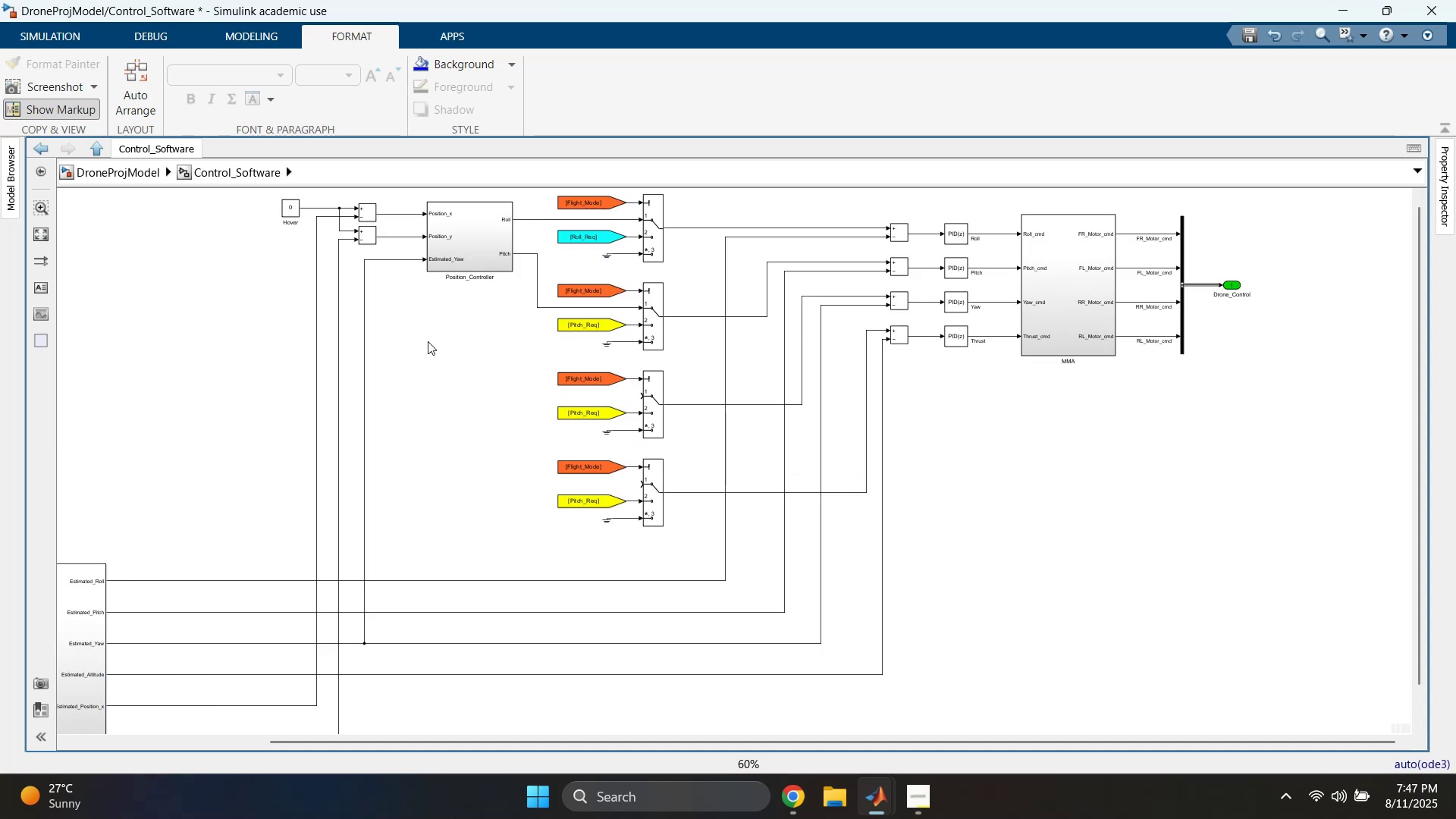 
wait(6.25)
 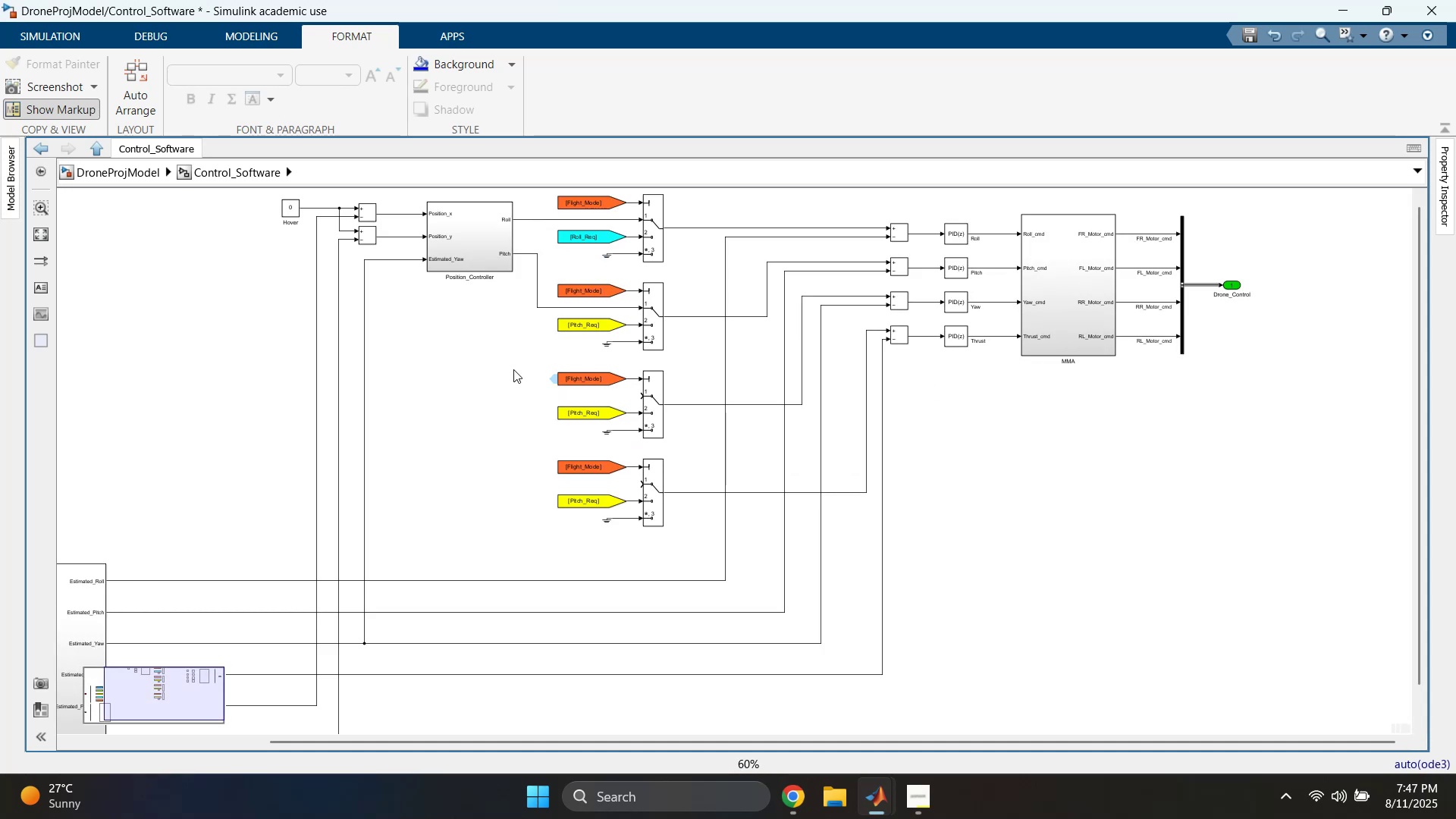 
double_click([460, 244])
 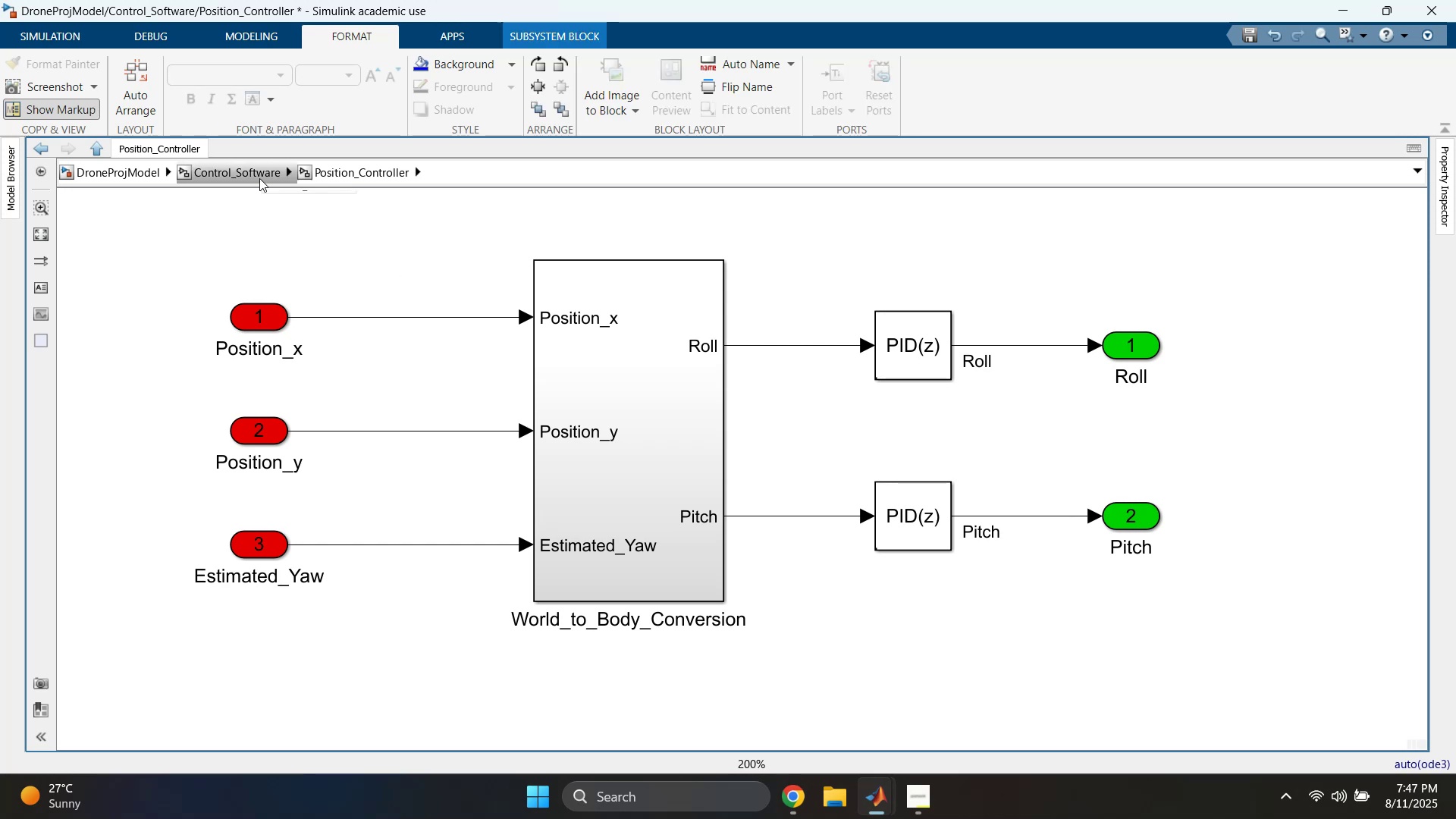 
left_click([259, 178])
 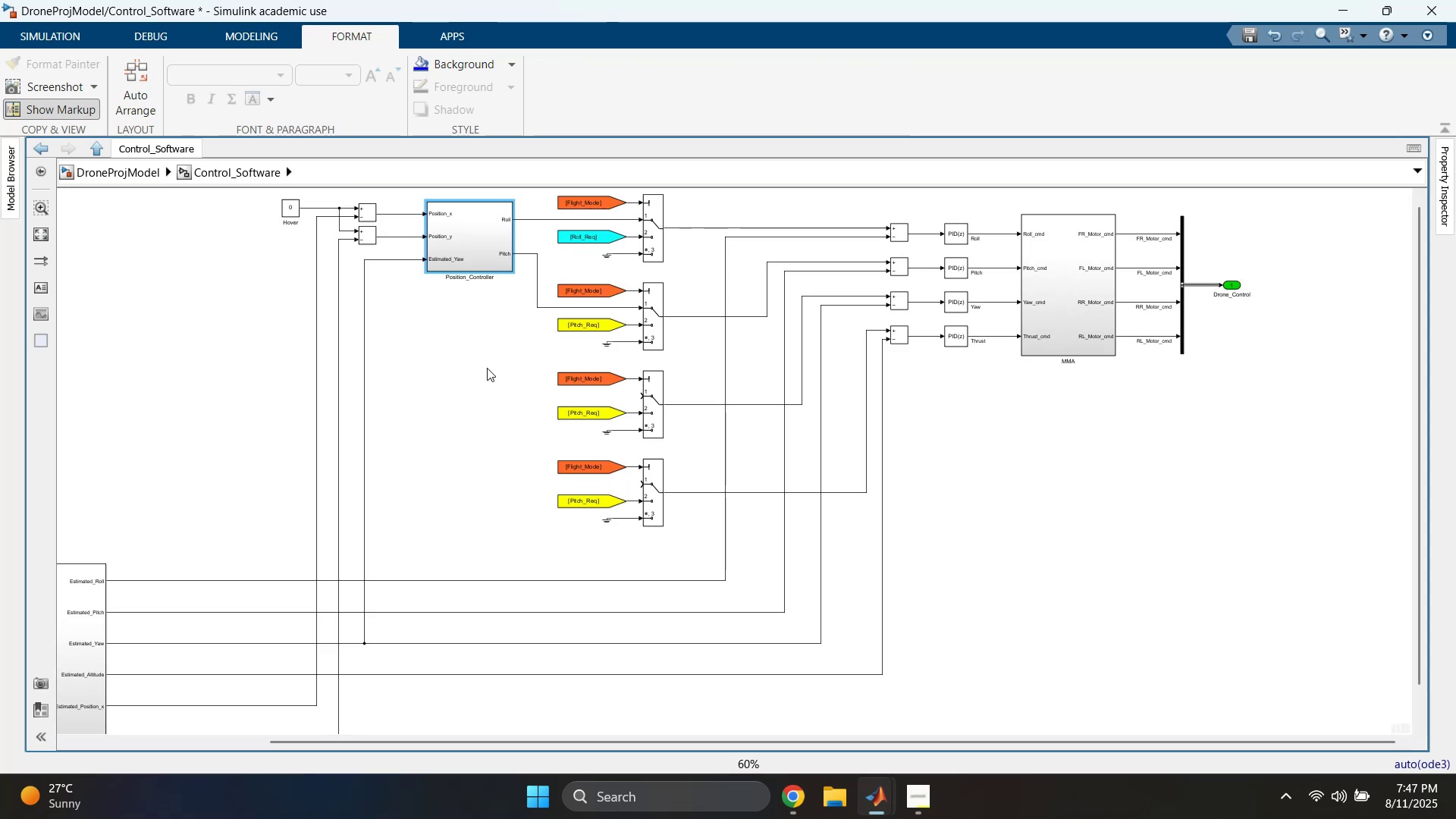 
left_click([475, 378])
 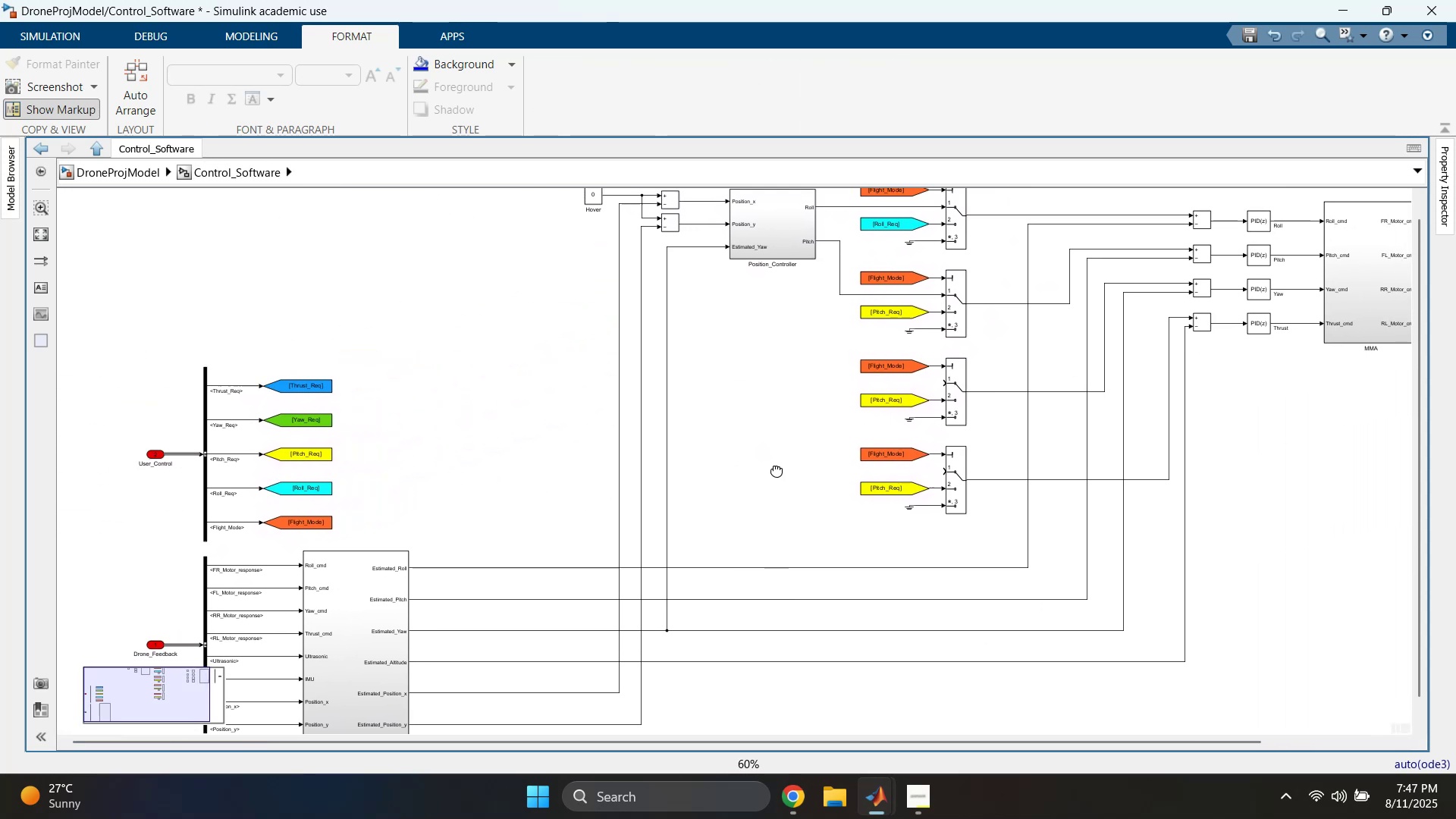 
wait(11.79)
 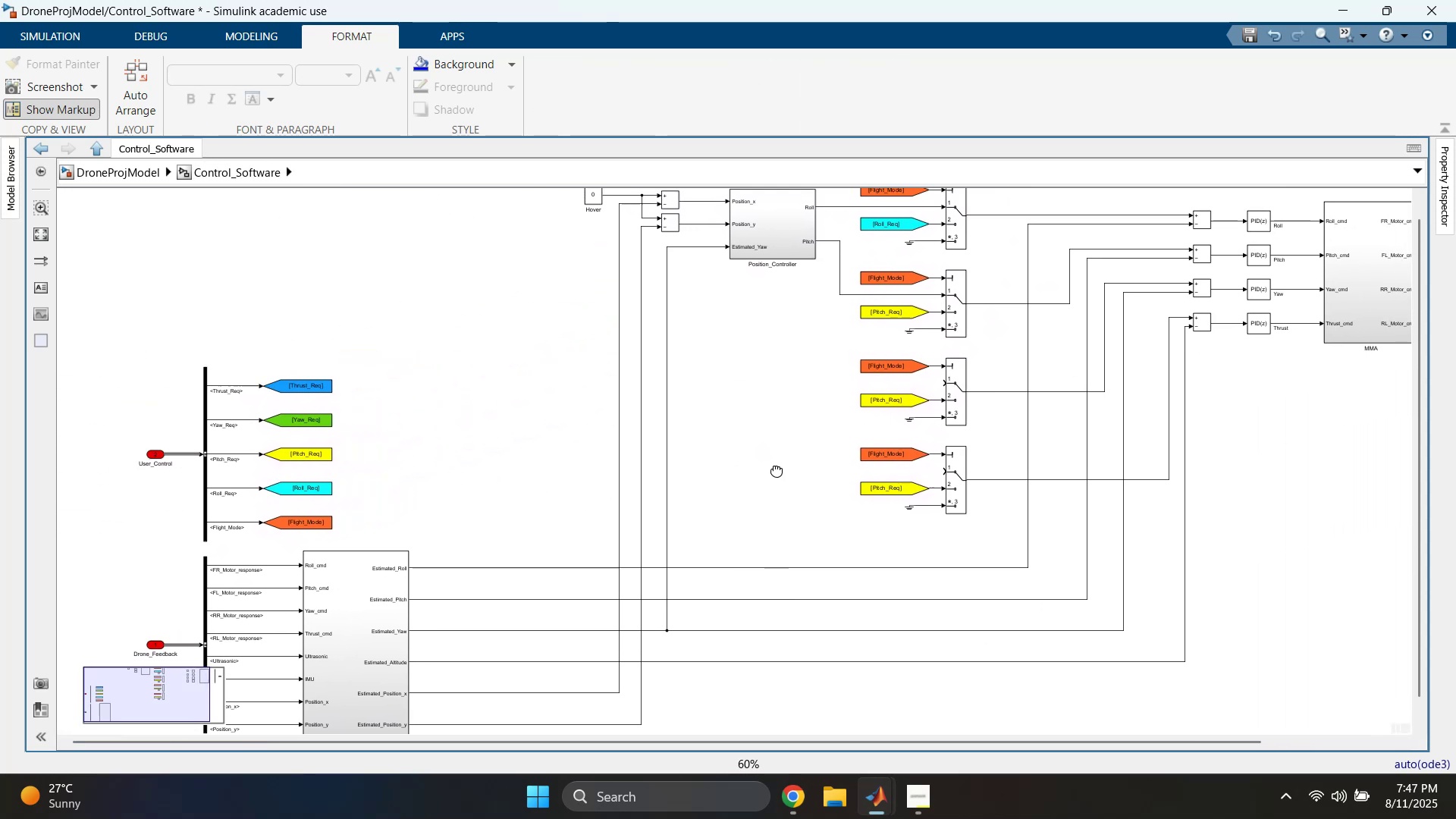 
left_click_drag(start_coordinate=[979, 402], to_coordinate=[984, 444])
 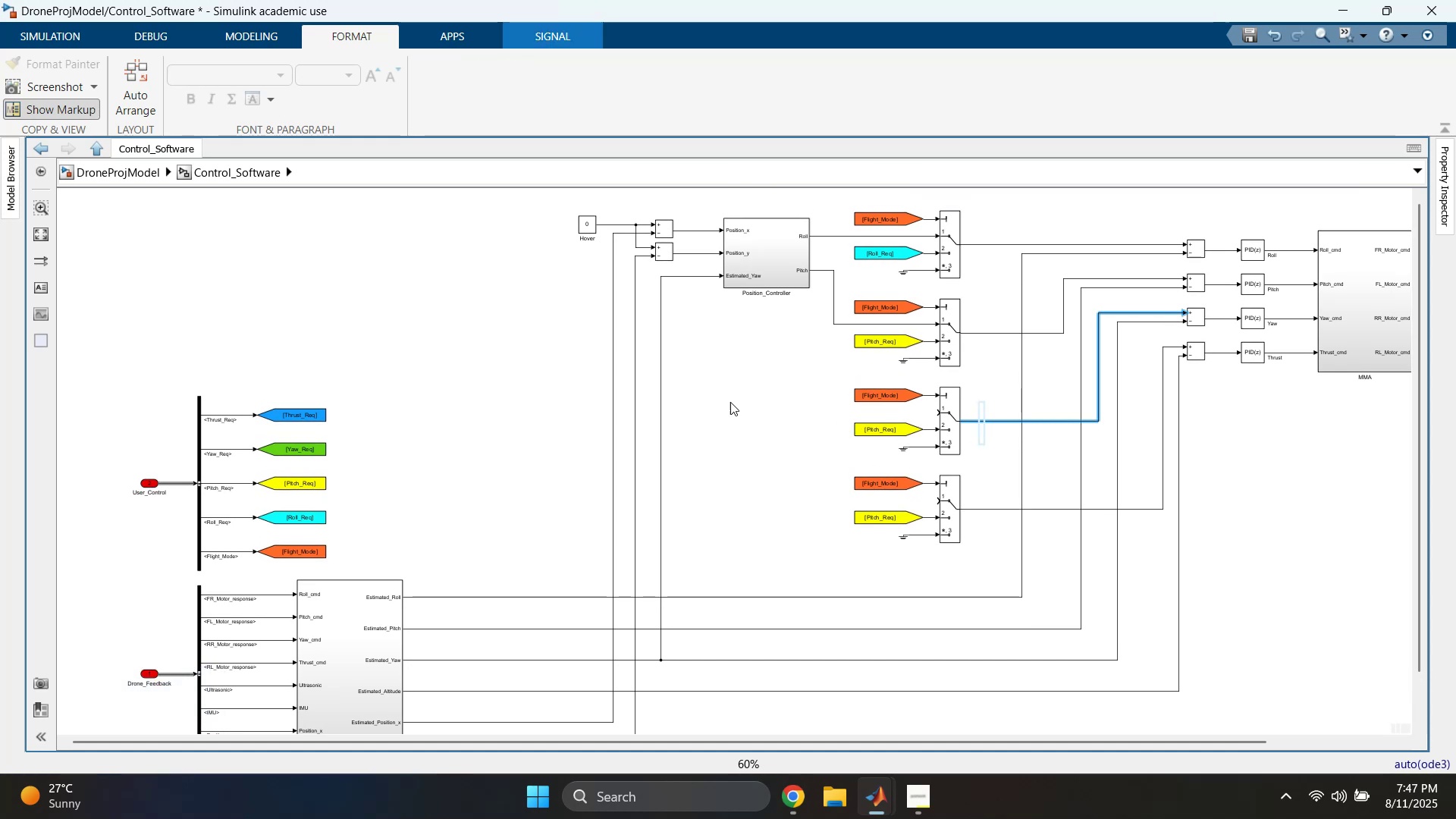 
left_click([730, 402])
 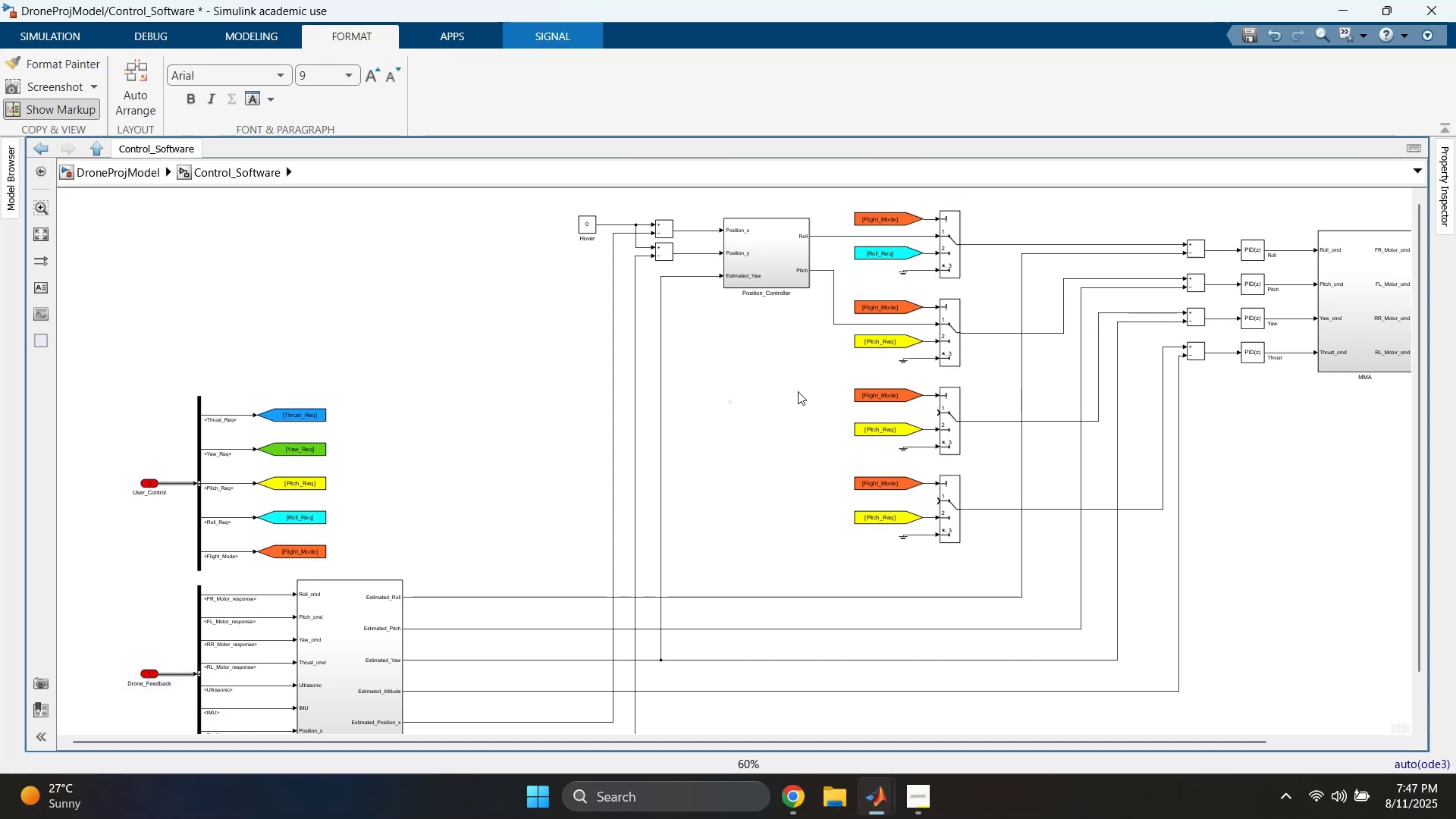 
double_click([785, 404])
 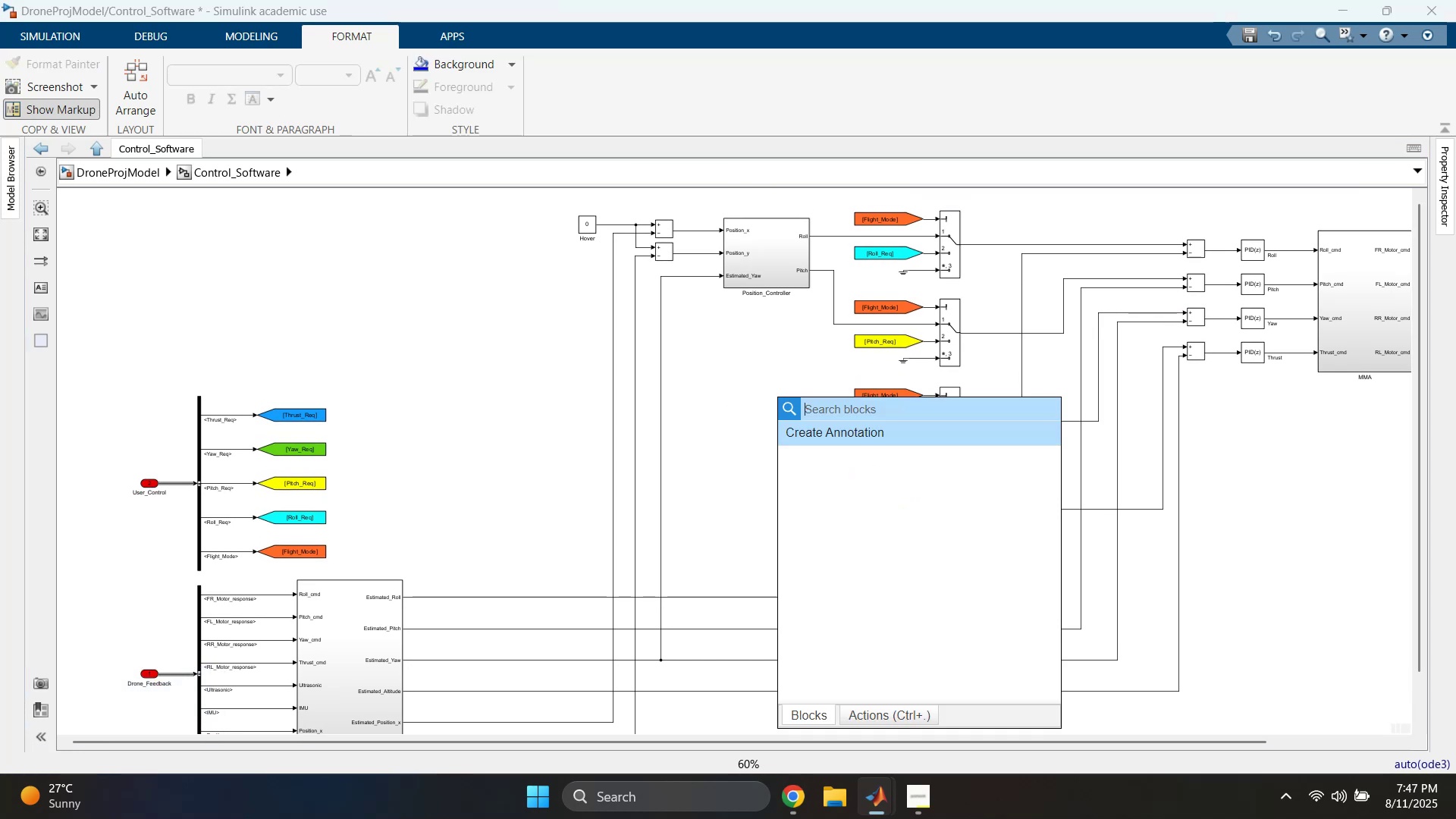 
type(const)
 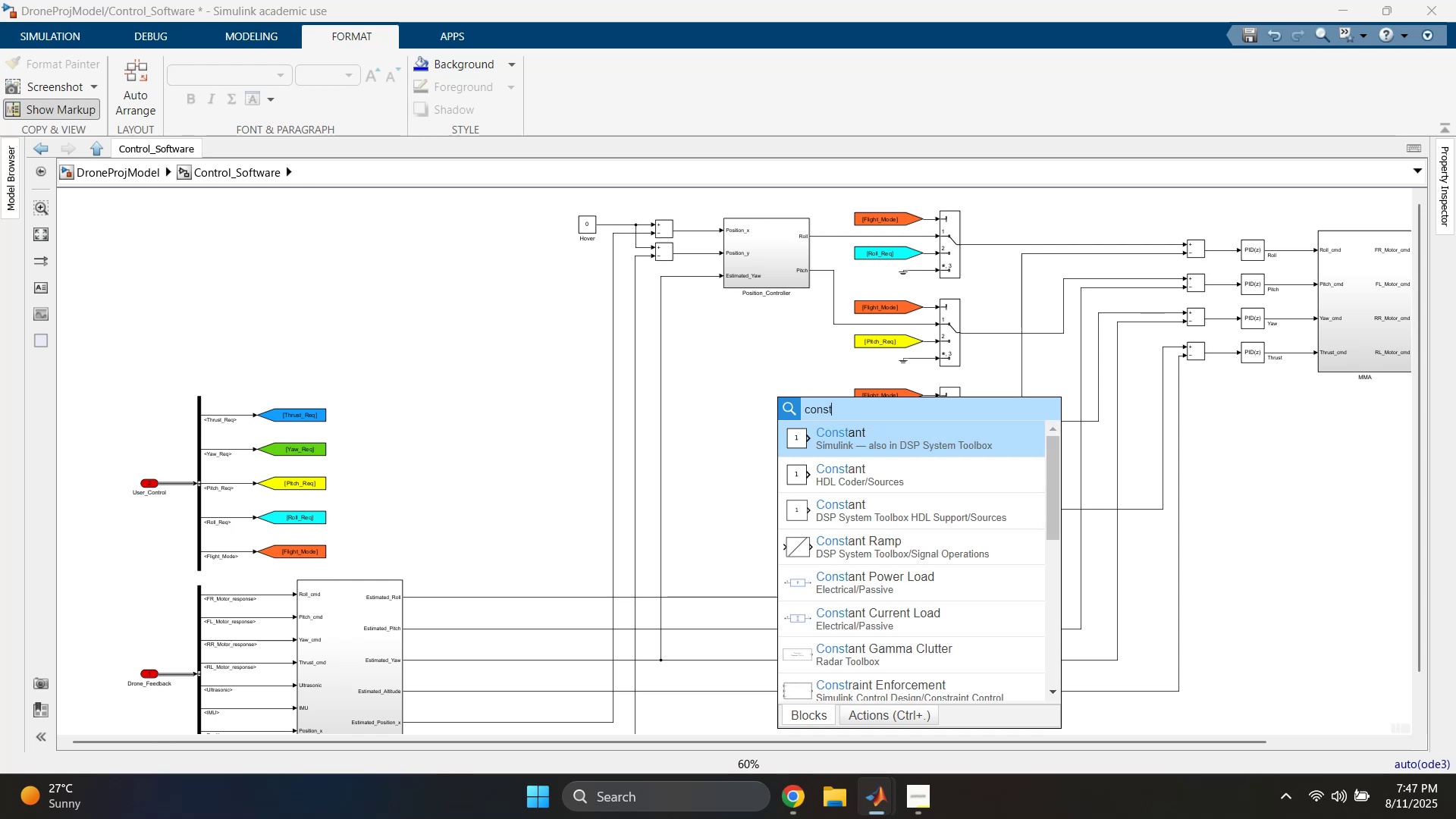 
key(Enter)
 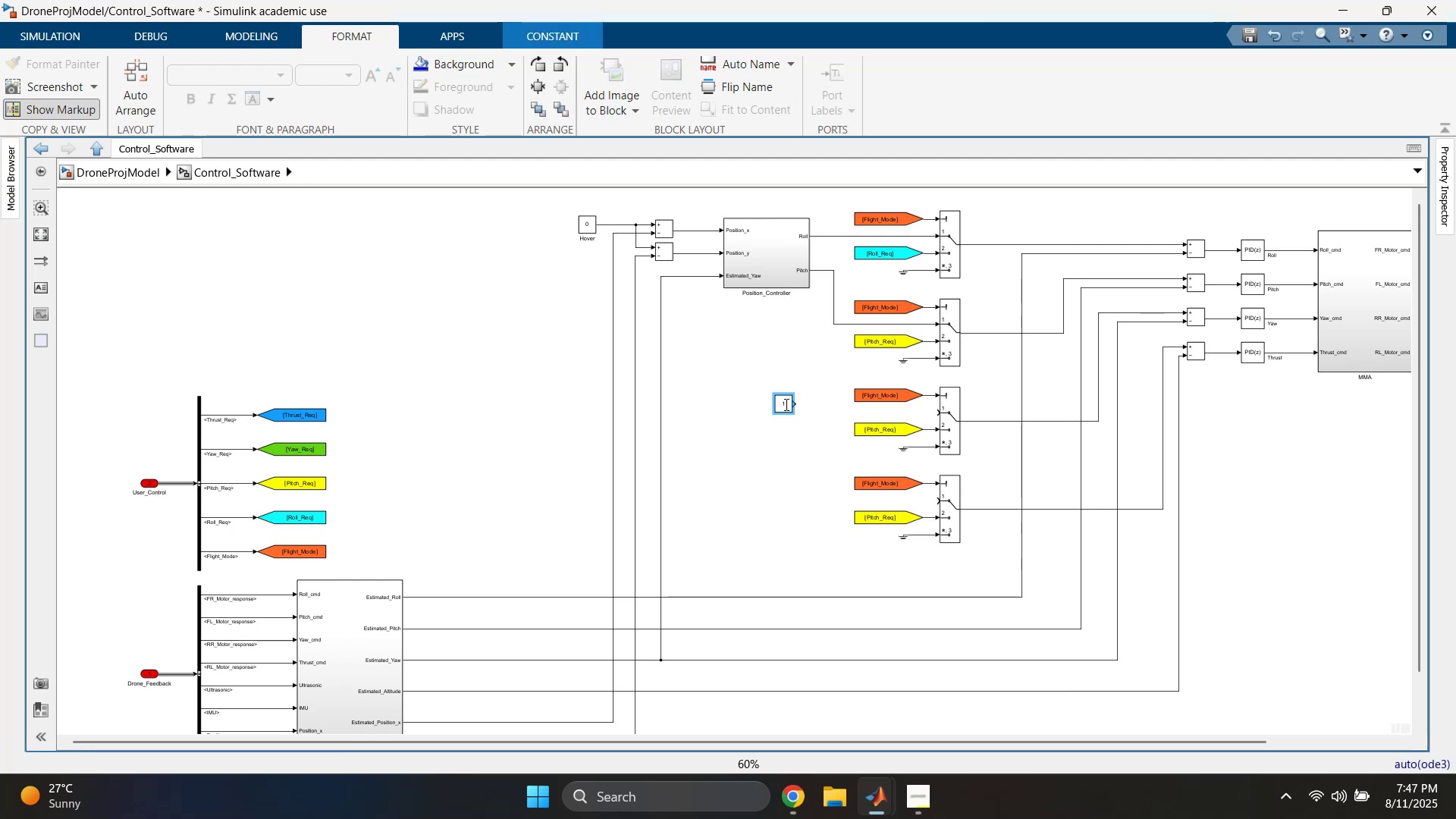 
scroll: coordinate [751, 358], scroll_direction: up, amount: 4.0
 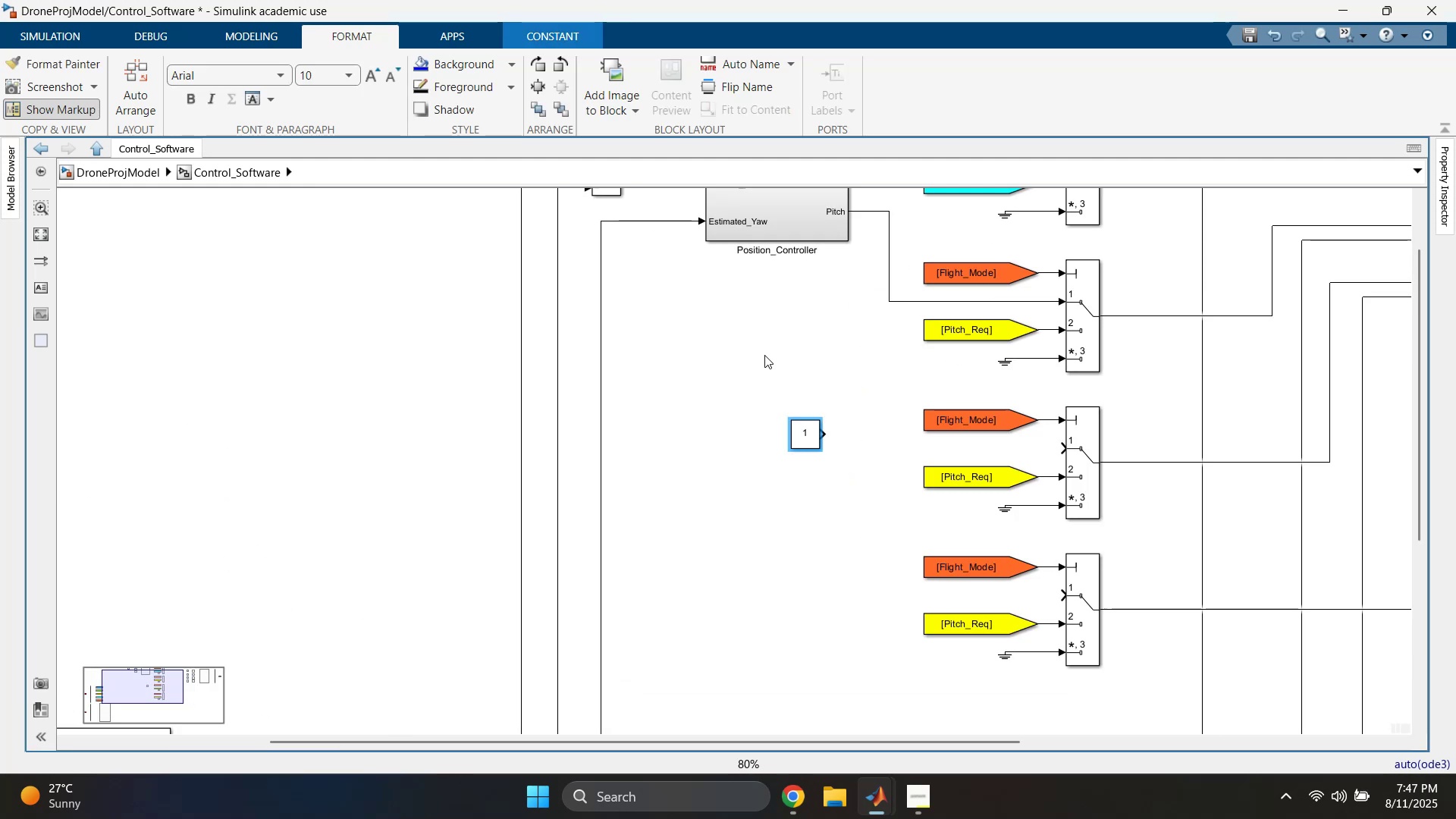 
left_click([815, 345])
 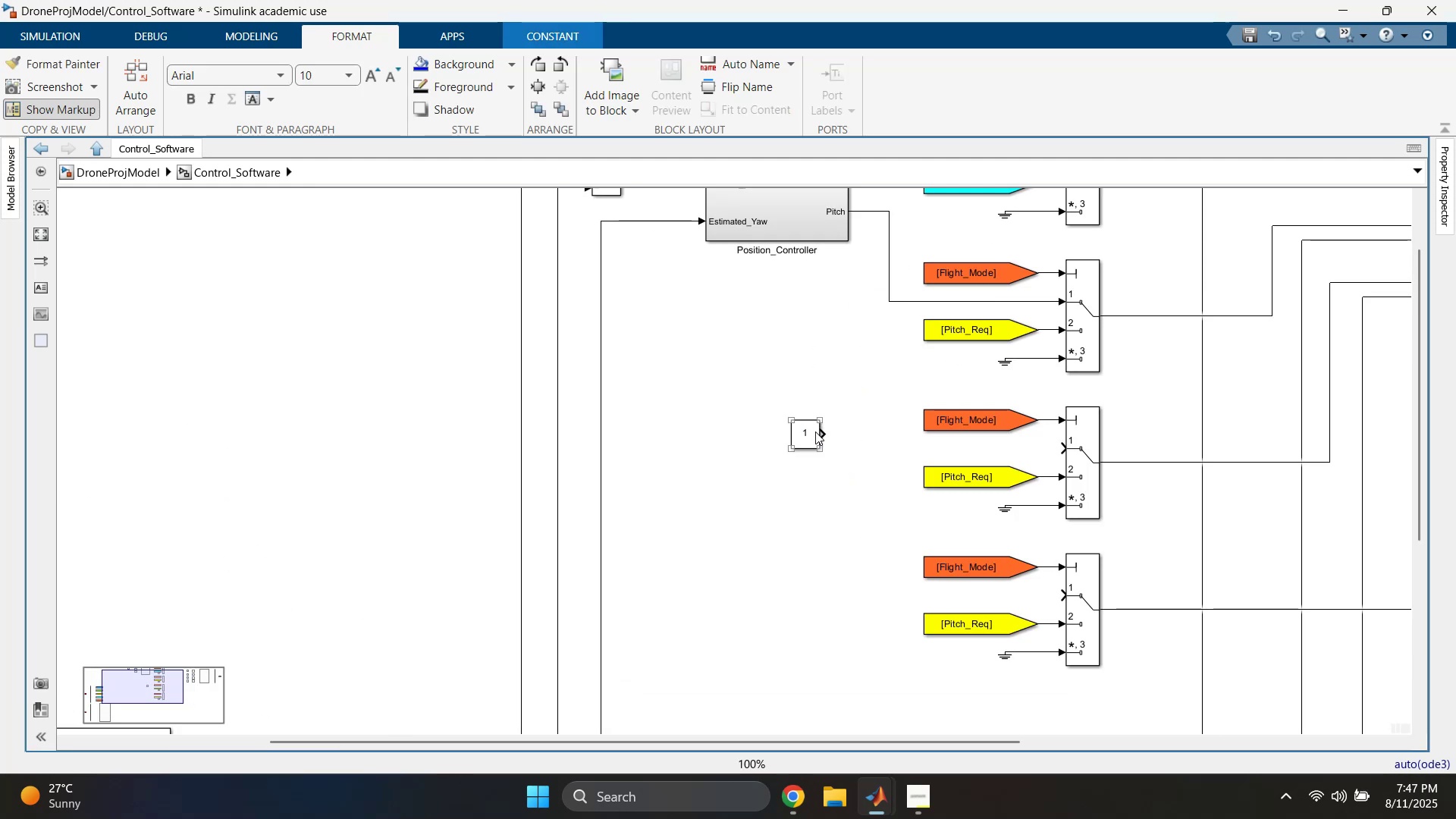 
double_click([815, 431])
 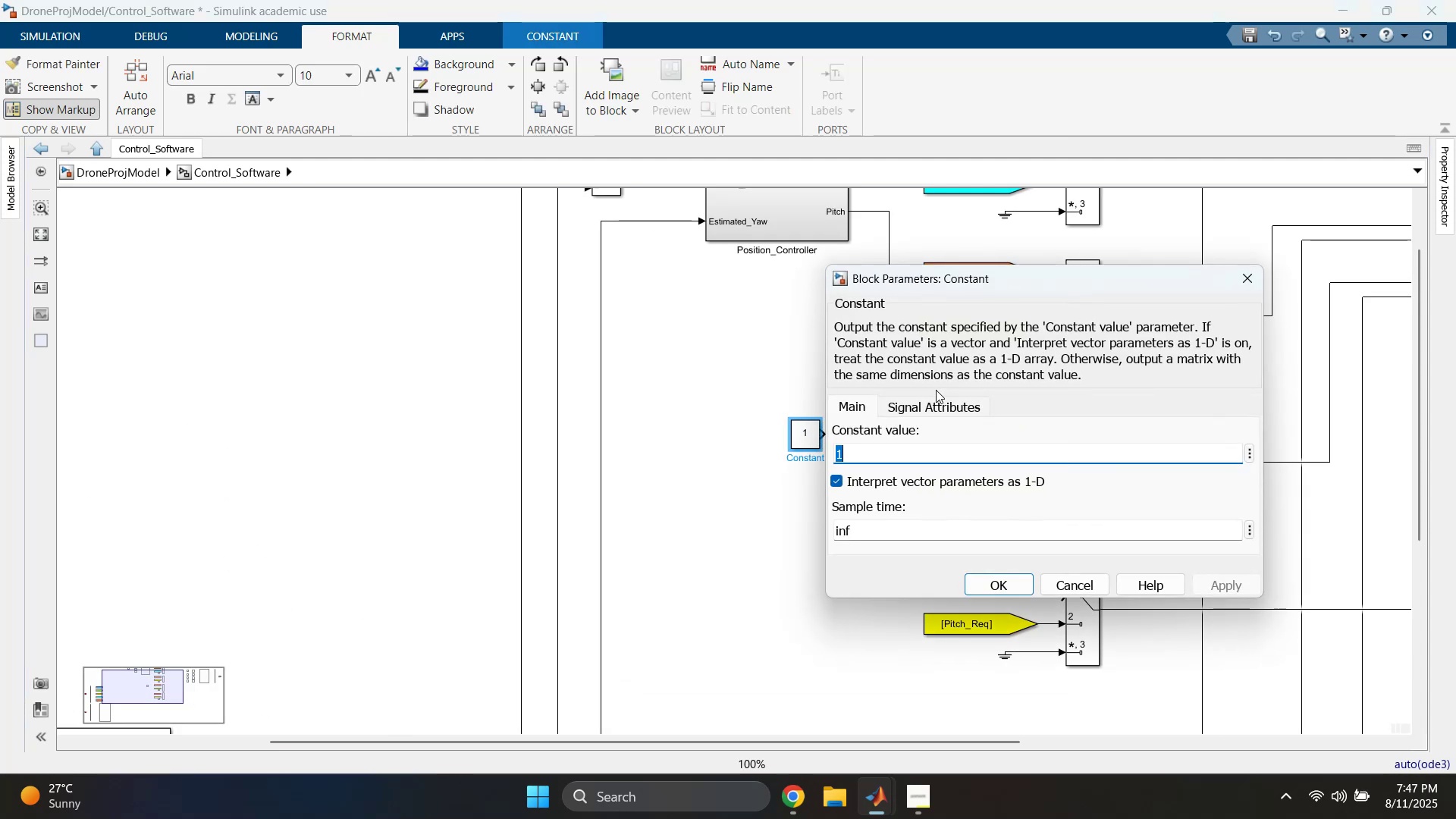 
left_click([942, 400])
 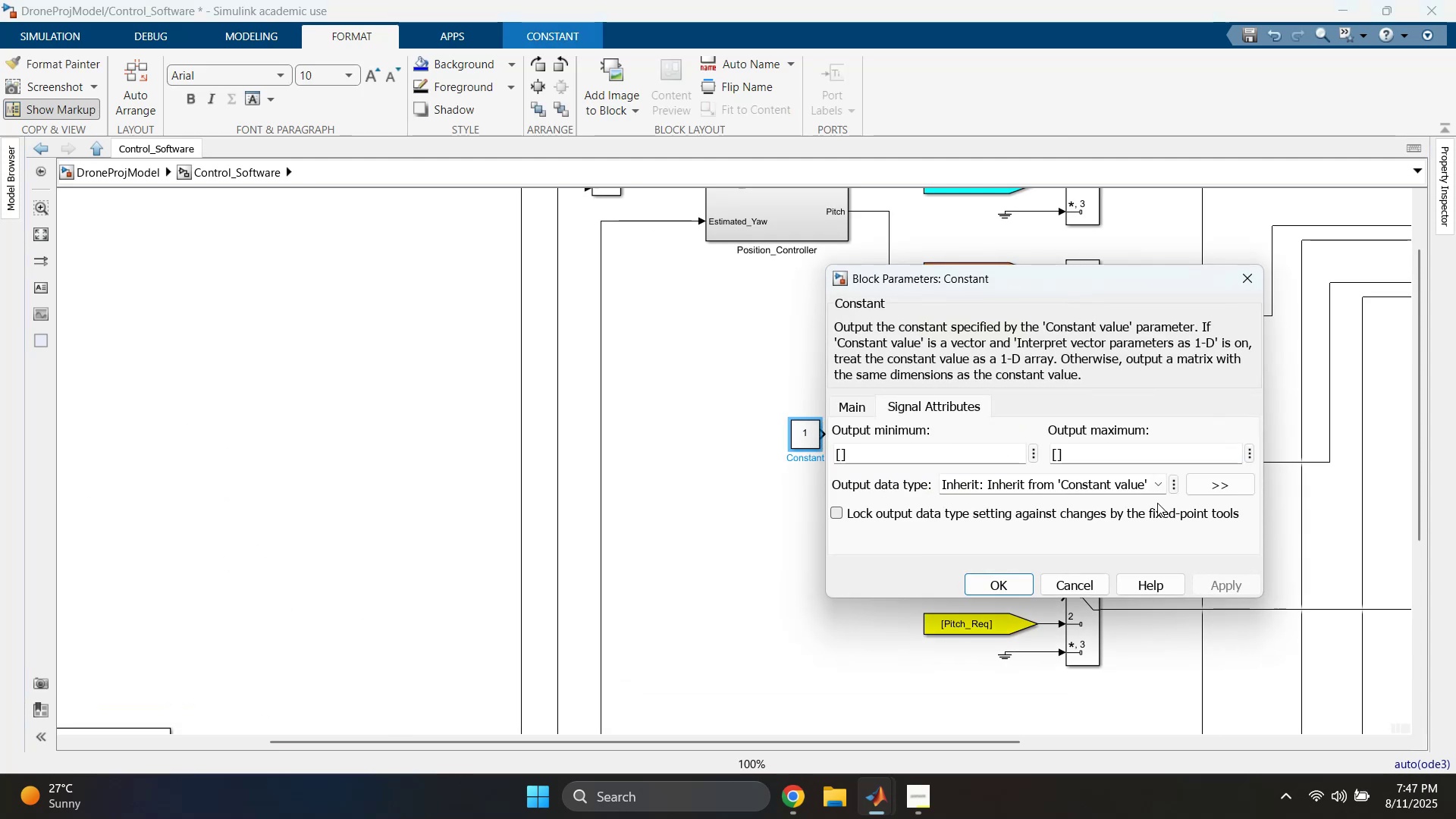 
left_click([1163, 484])
 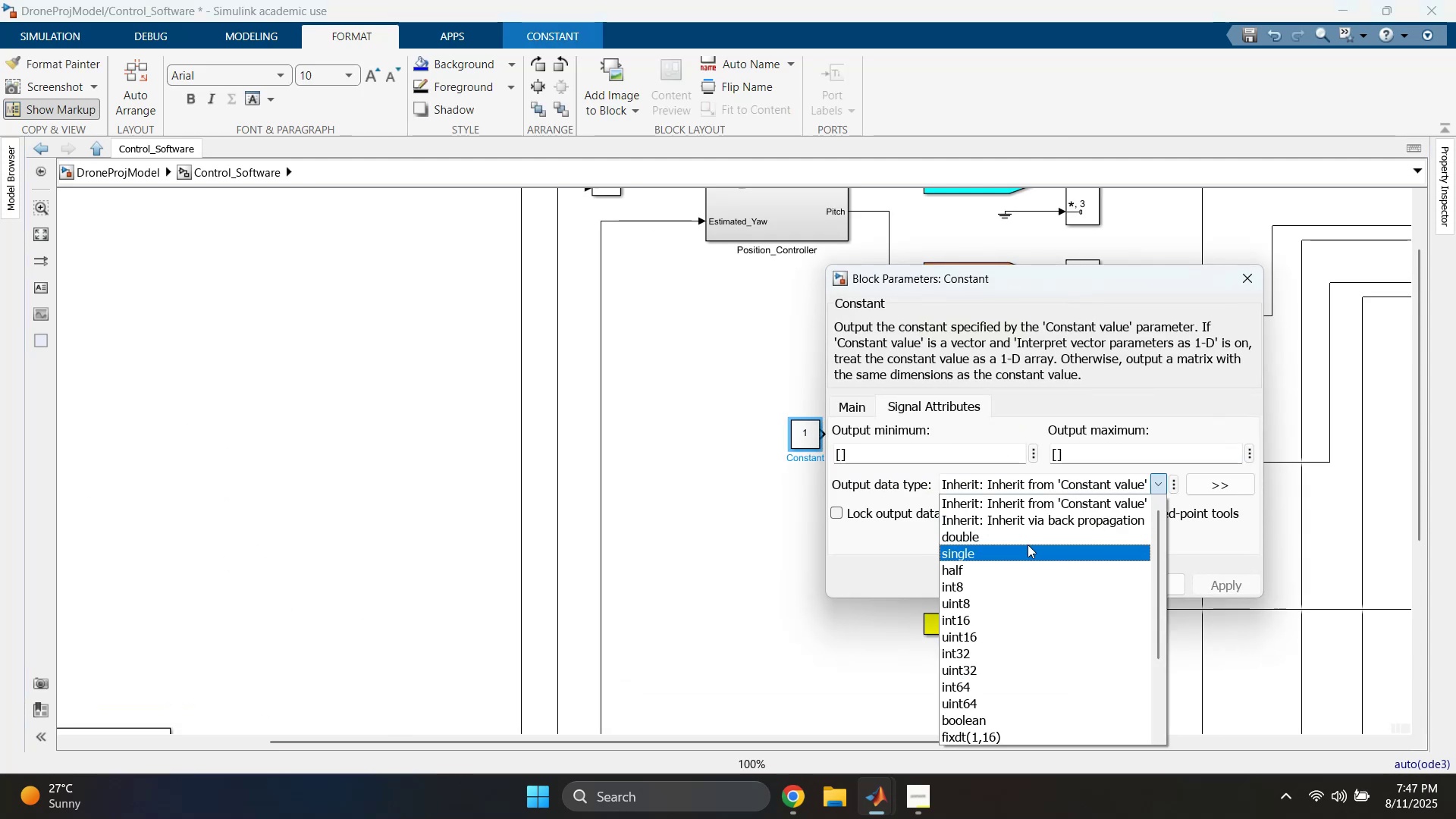 
left_click([1028, 545])
 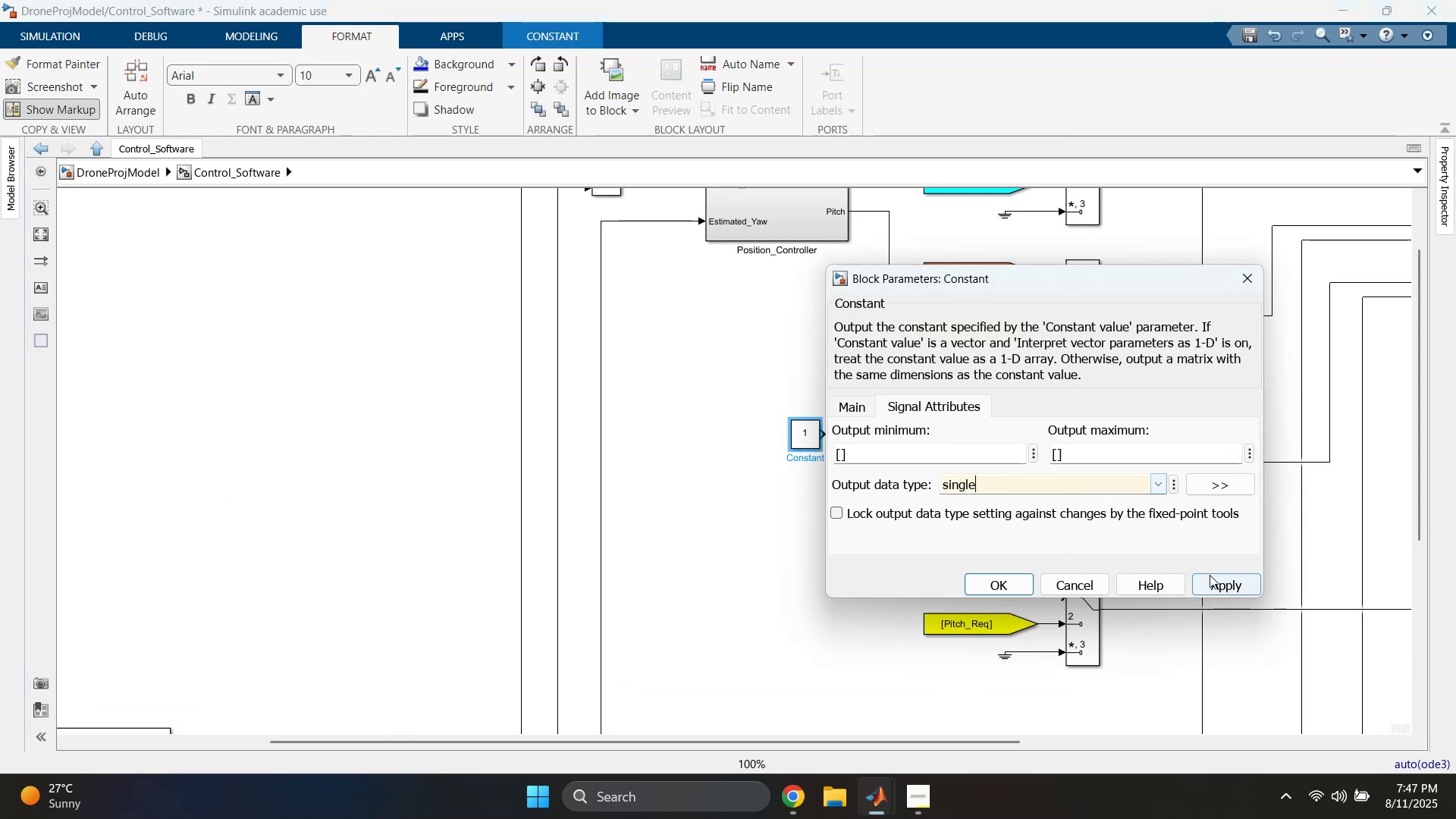 
left_click([1217, 577])
 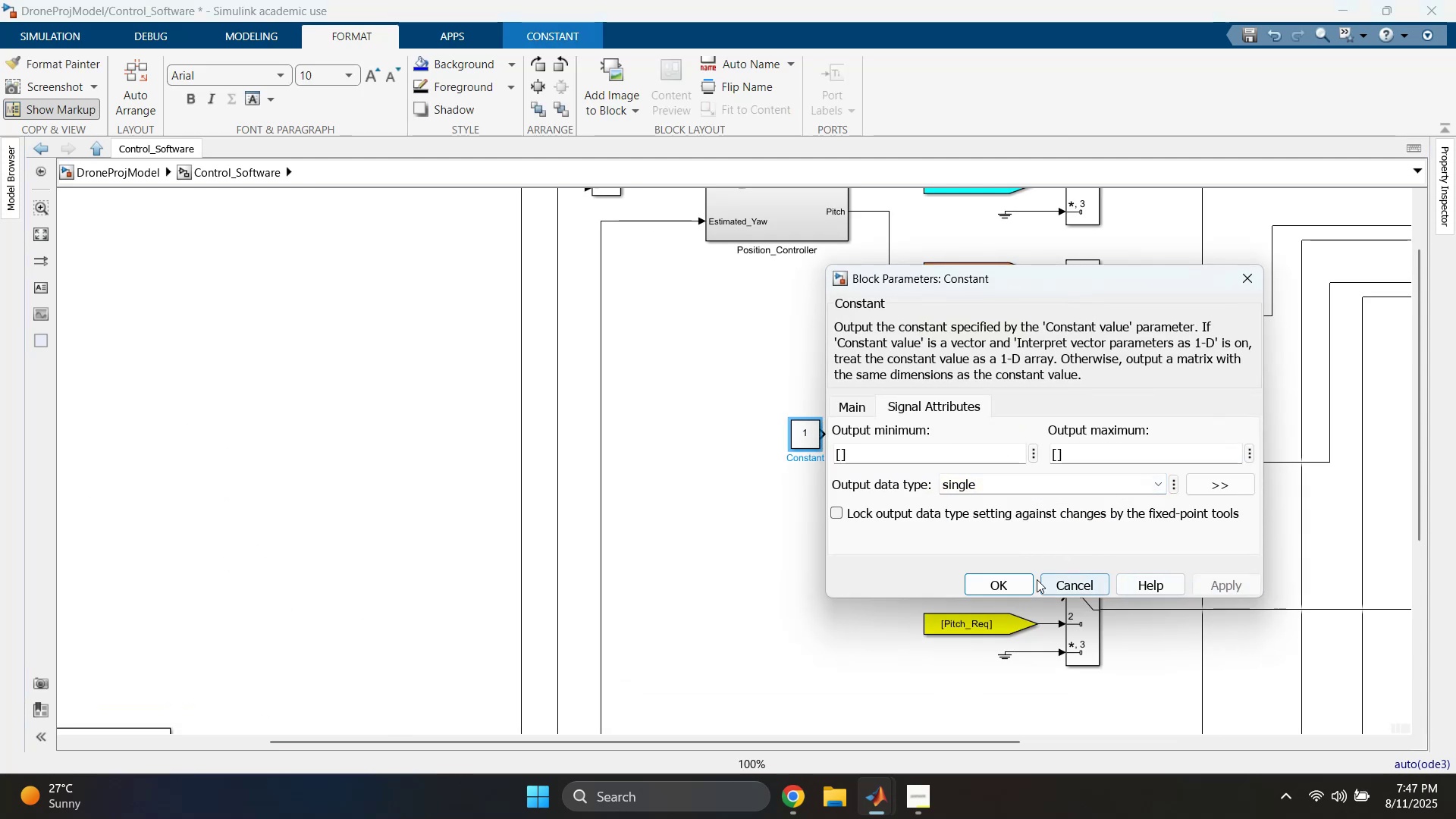 
left_click([1024, 579])
 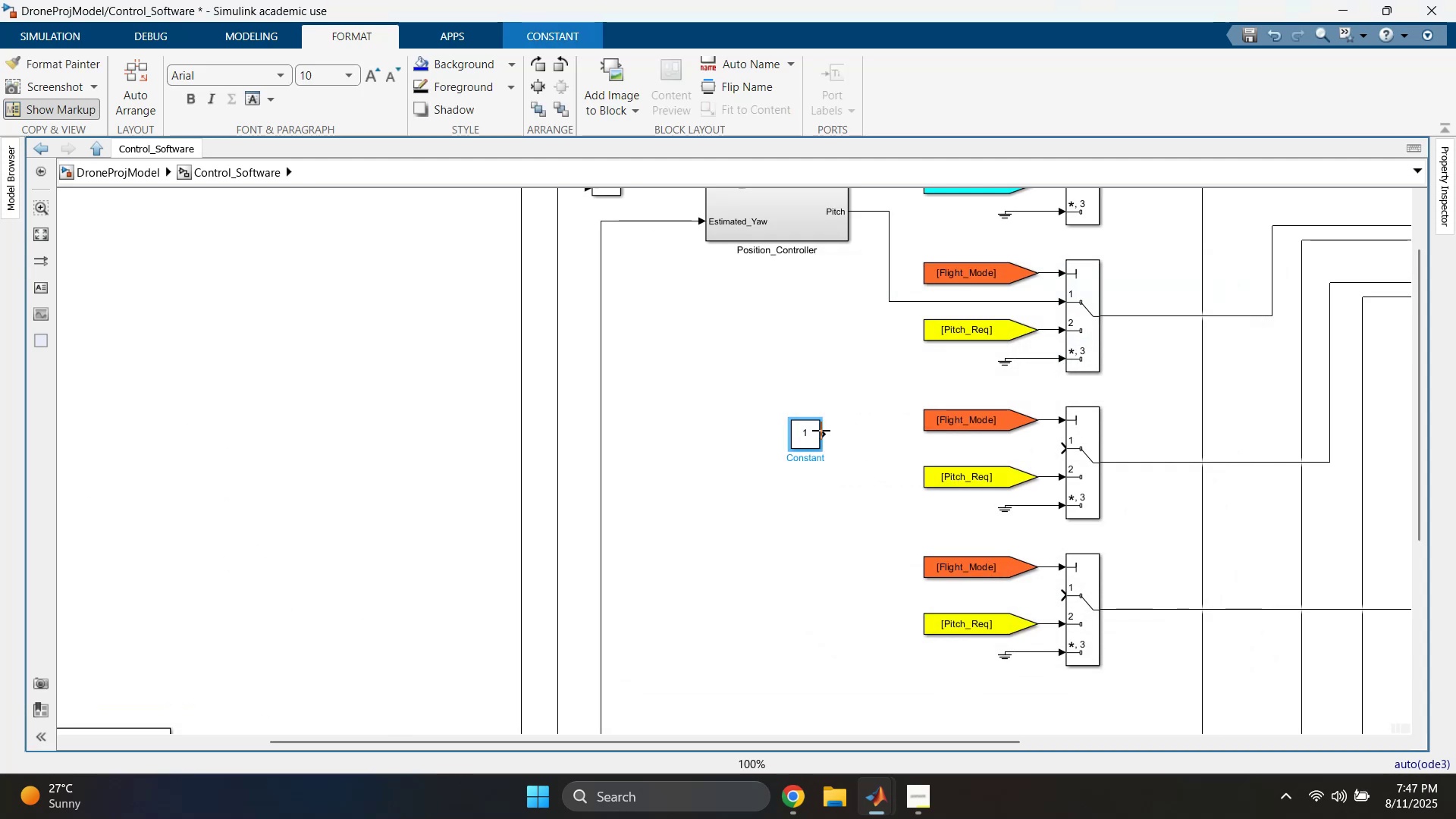 
double_click([815, 427])
 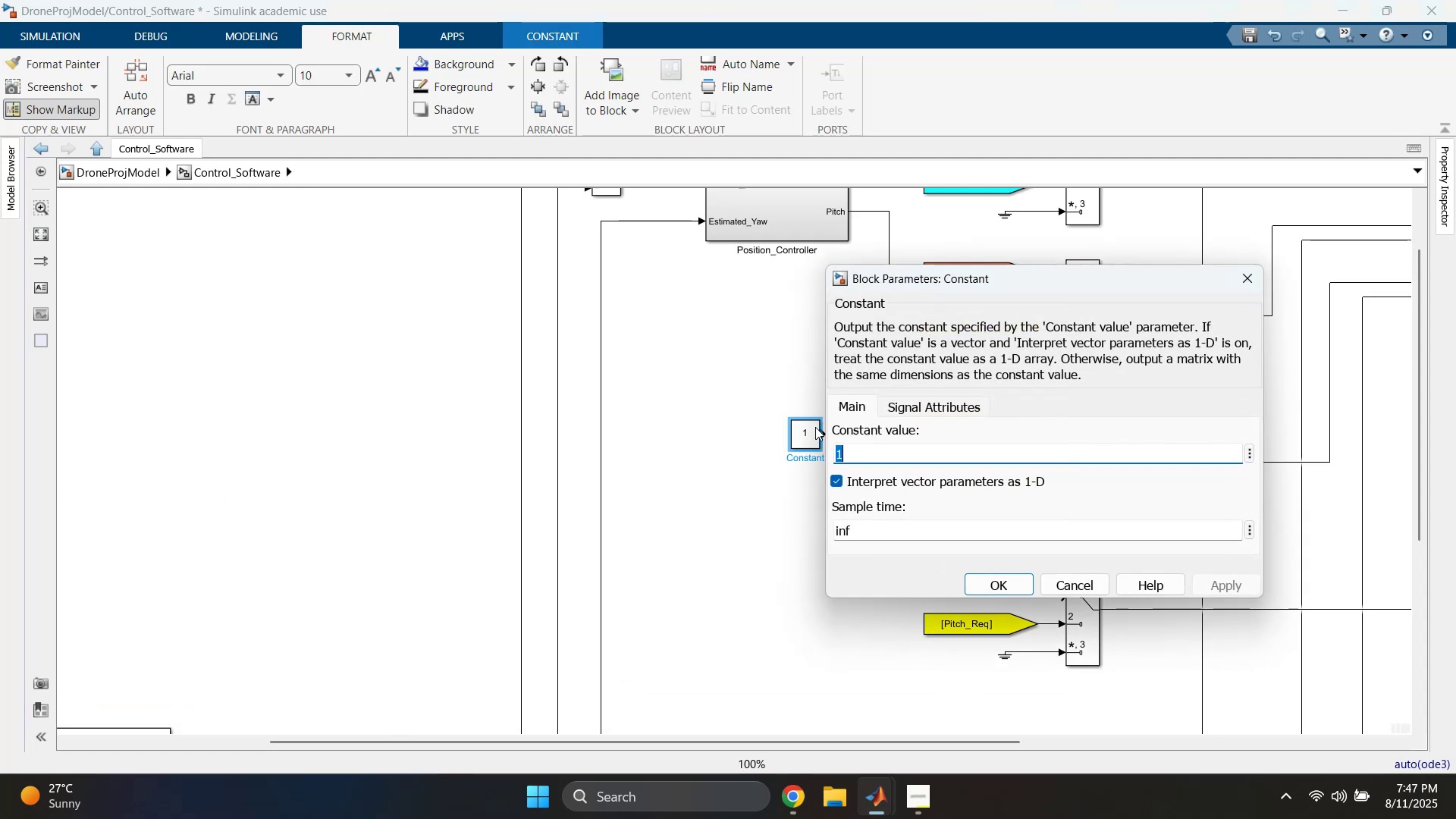 
key(0)
 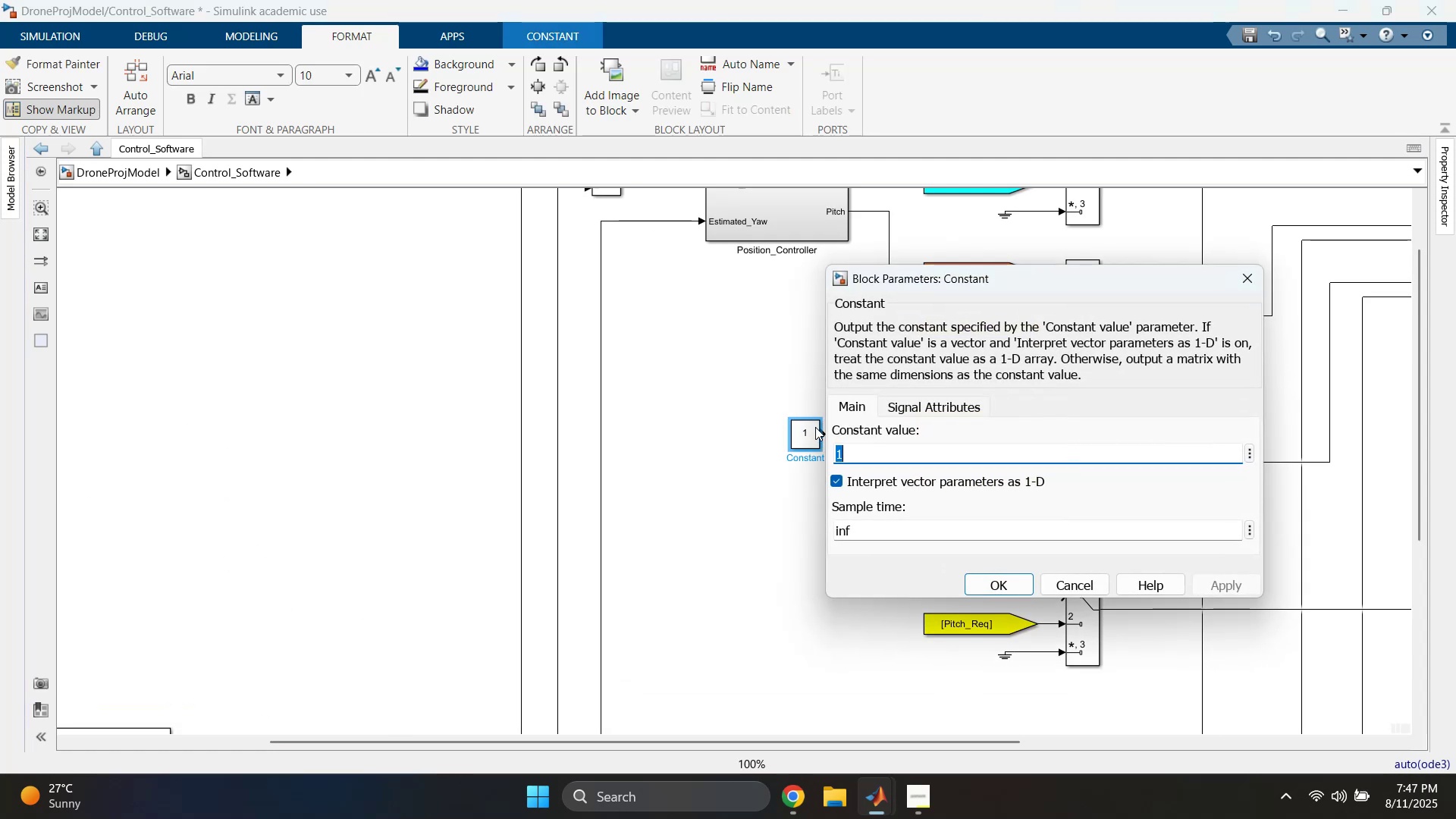 
key(Enter)
 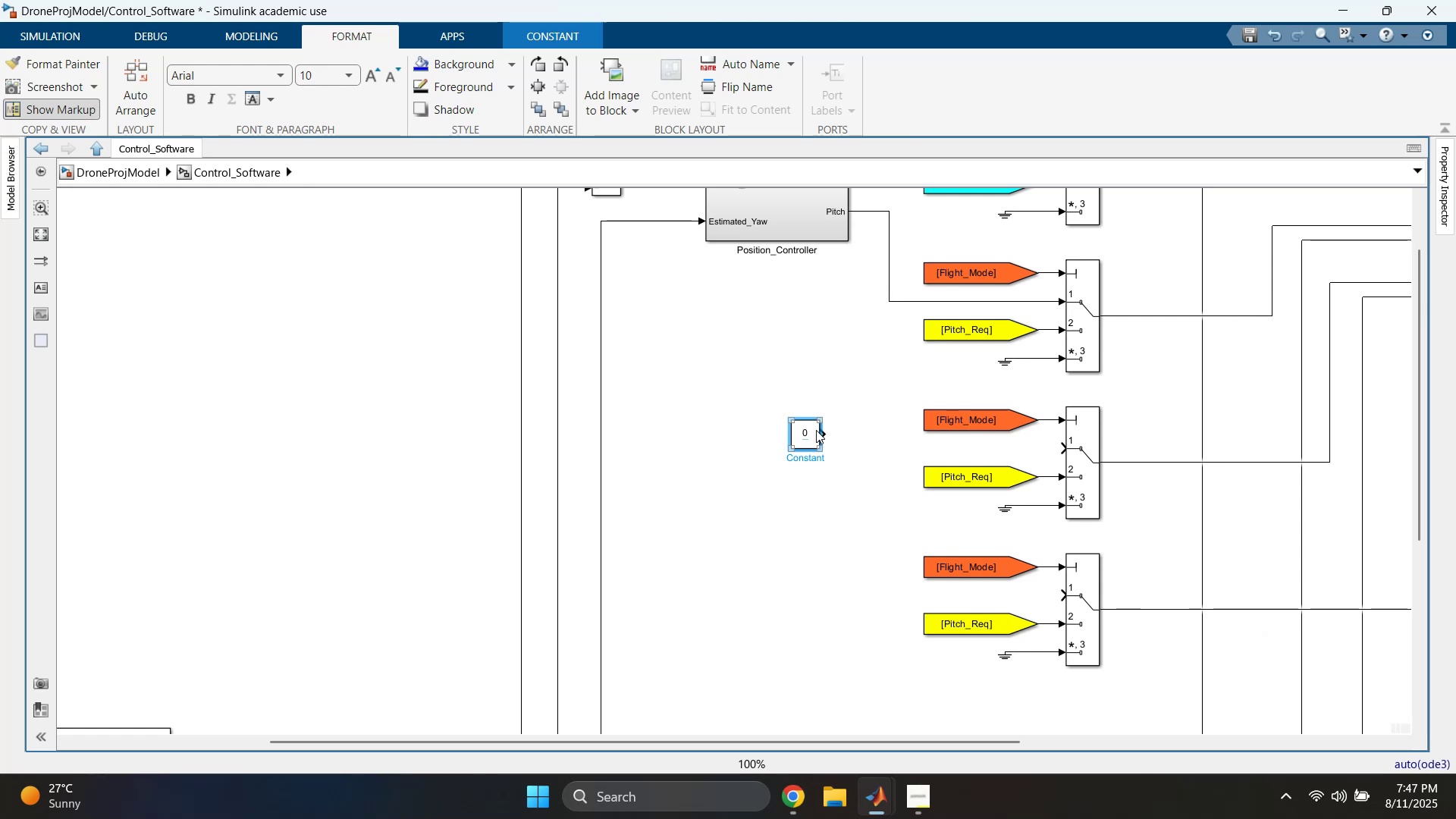 
left_click_drag(start_coordinate=[816, 432], to_coordinate=[901, 443])
 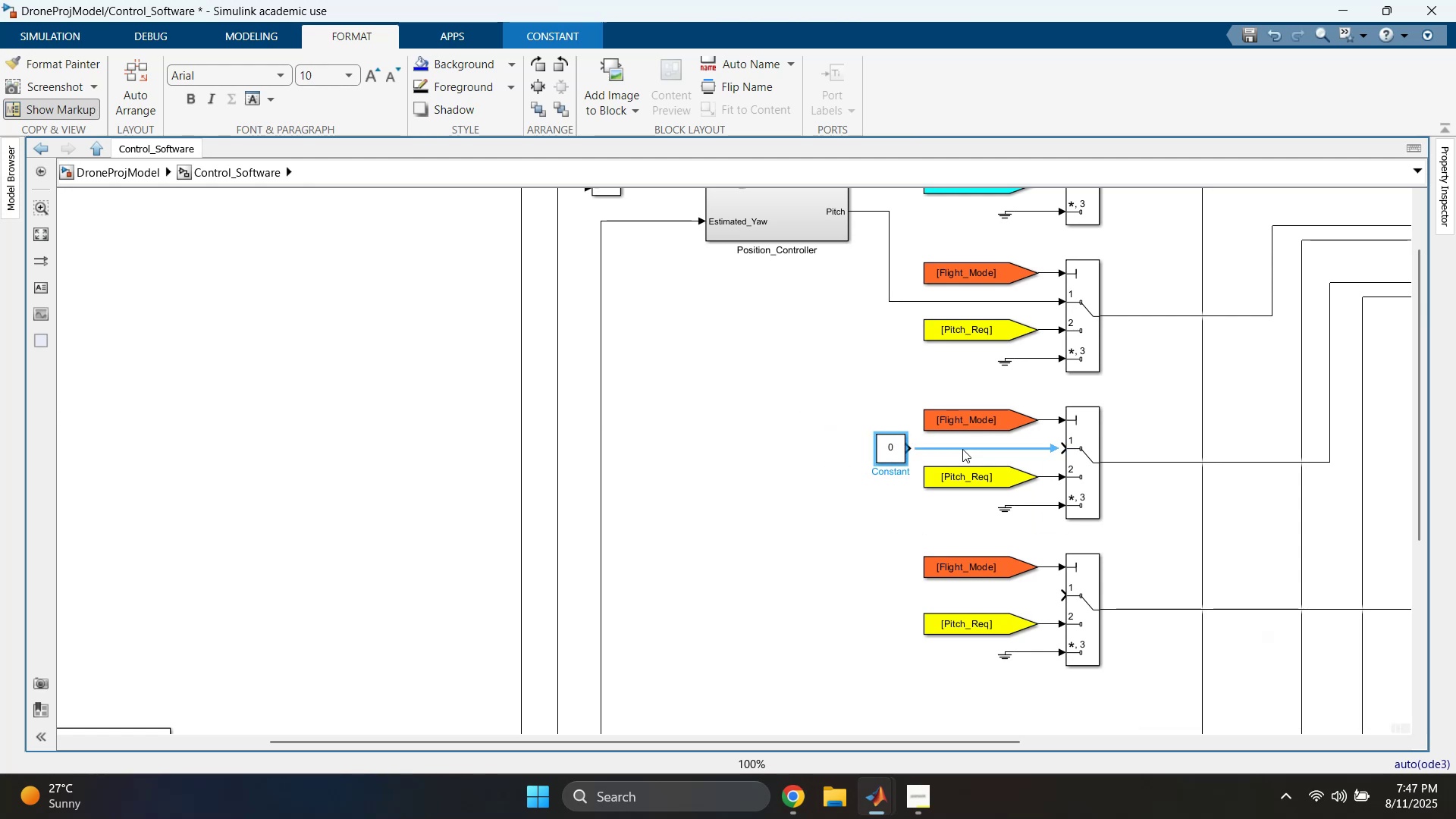 
left_click([962, 449])
 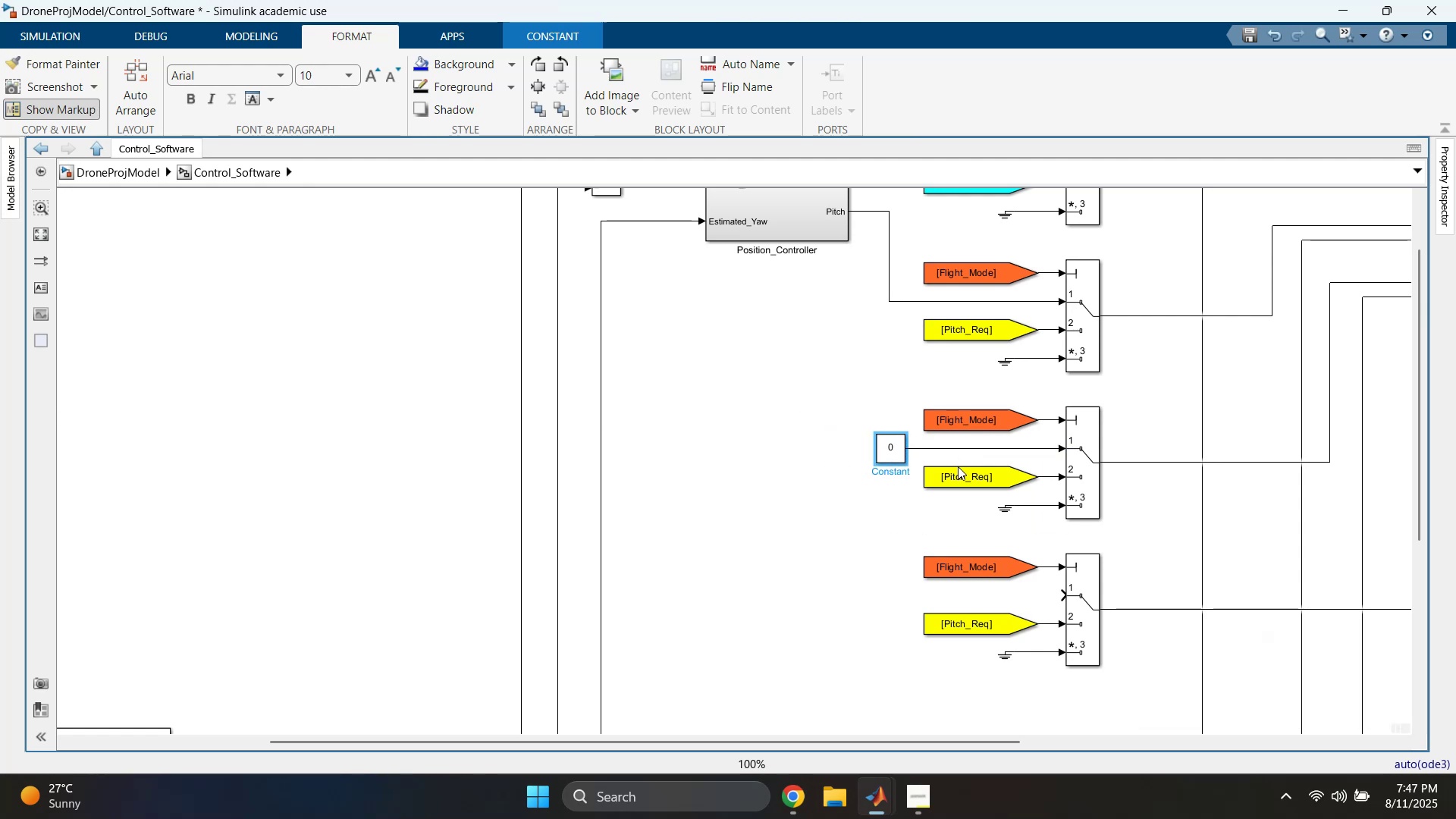 
left_click([957, 471])
 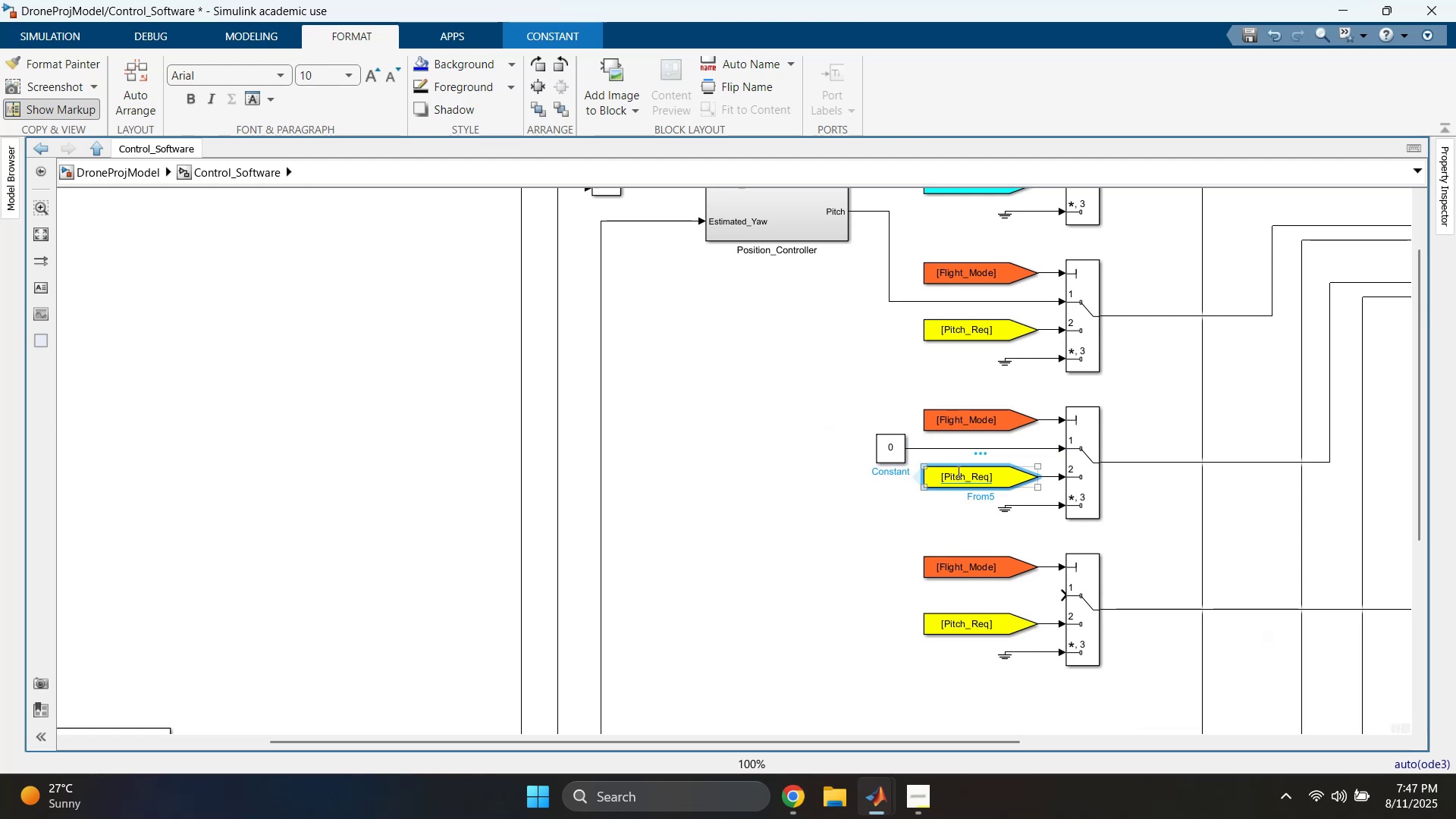 
key(Delete)
 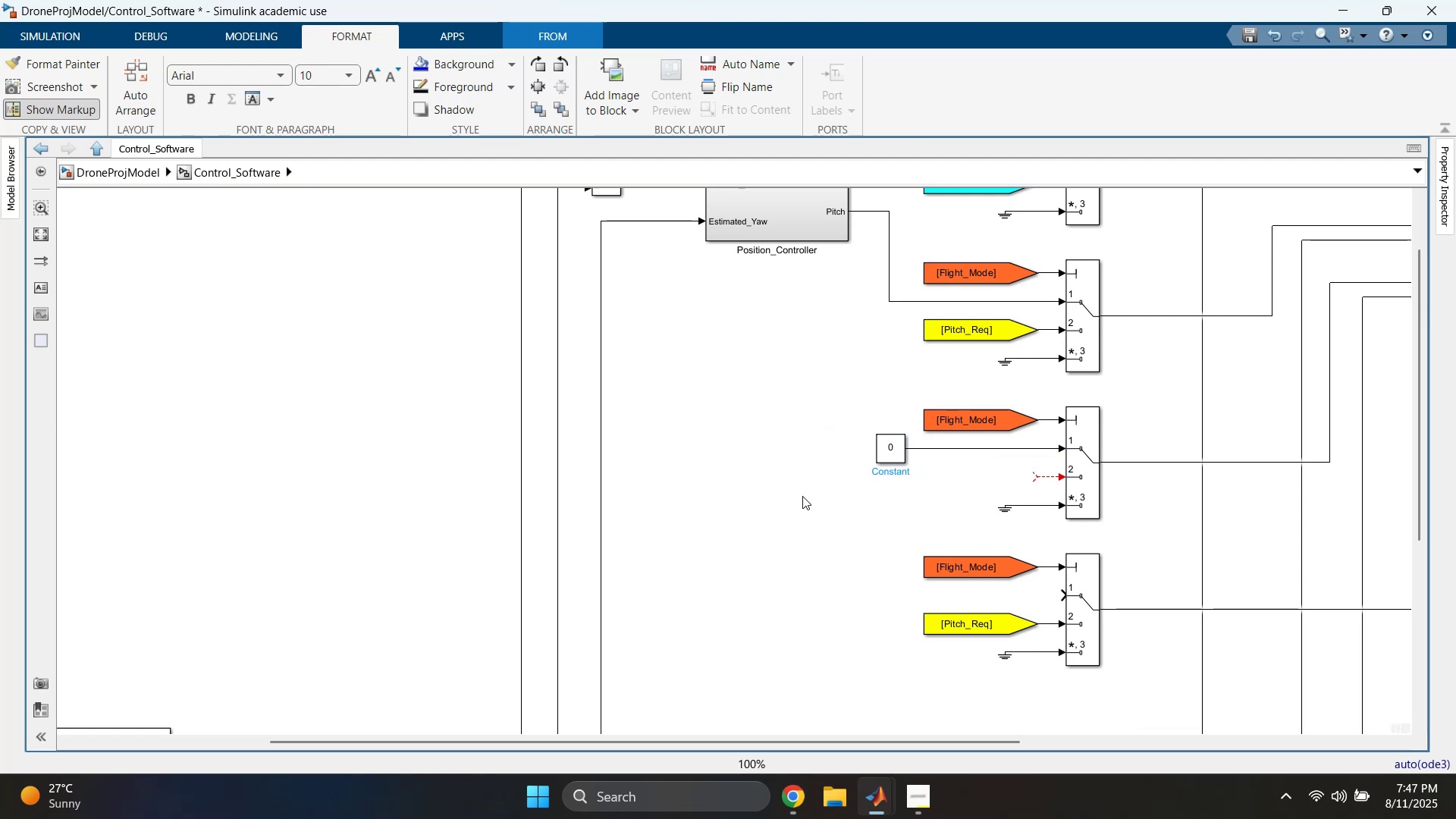 
scroll: coordinate [795, 497], scroll_direction: down, amount: 1.0
 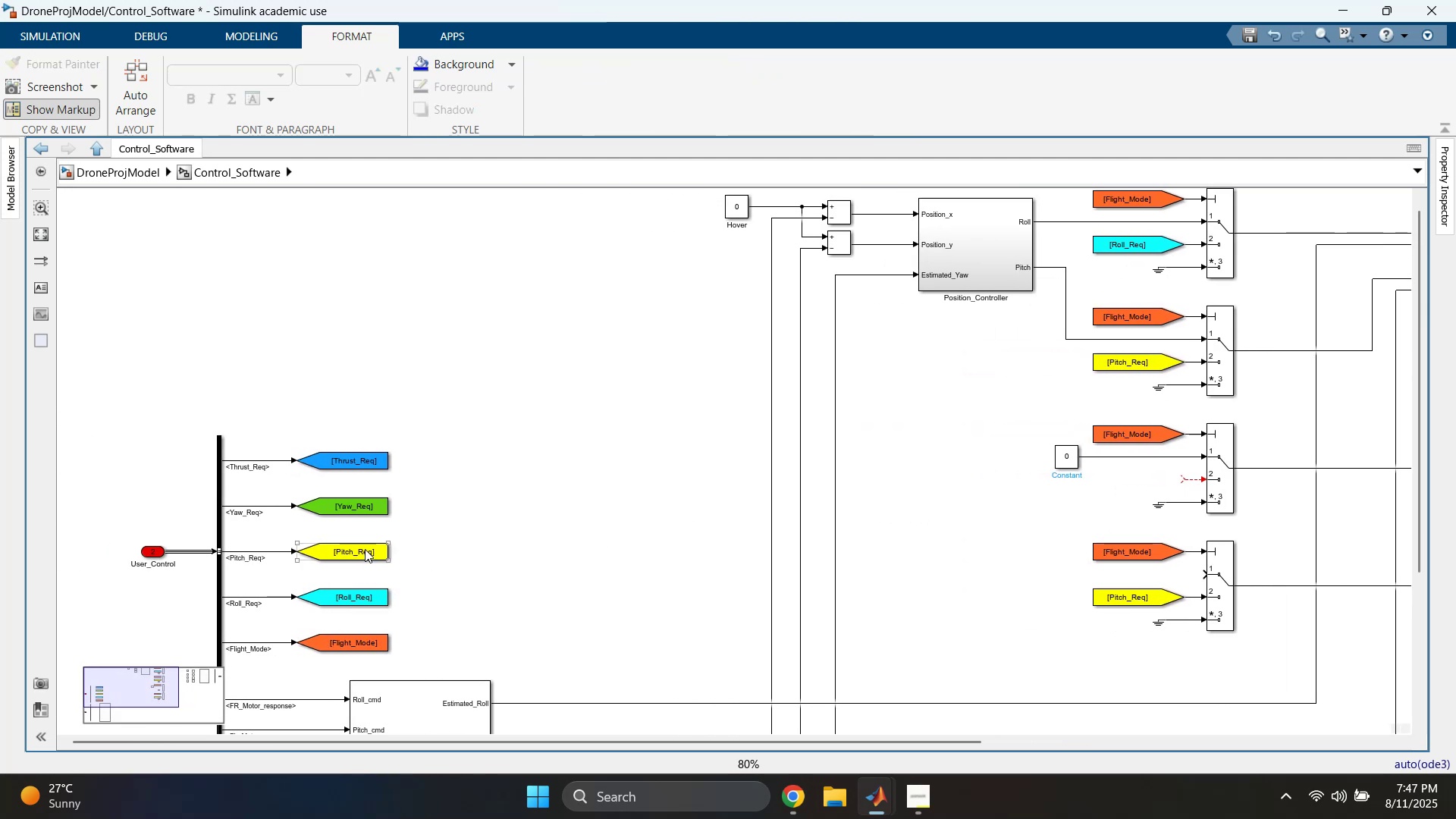 
left_click_drag(start_coordinate=[394, 510], to_coordinate=[1154, 482])
 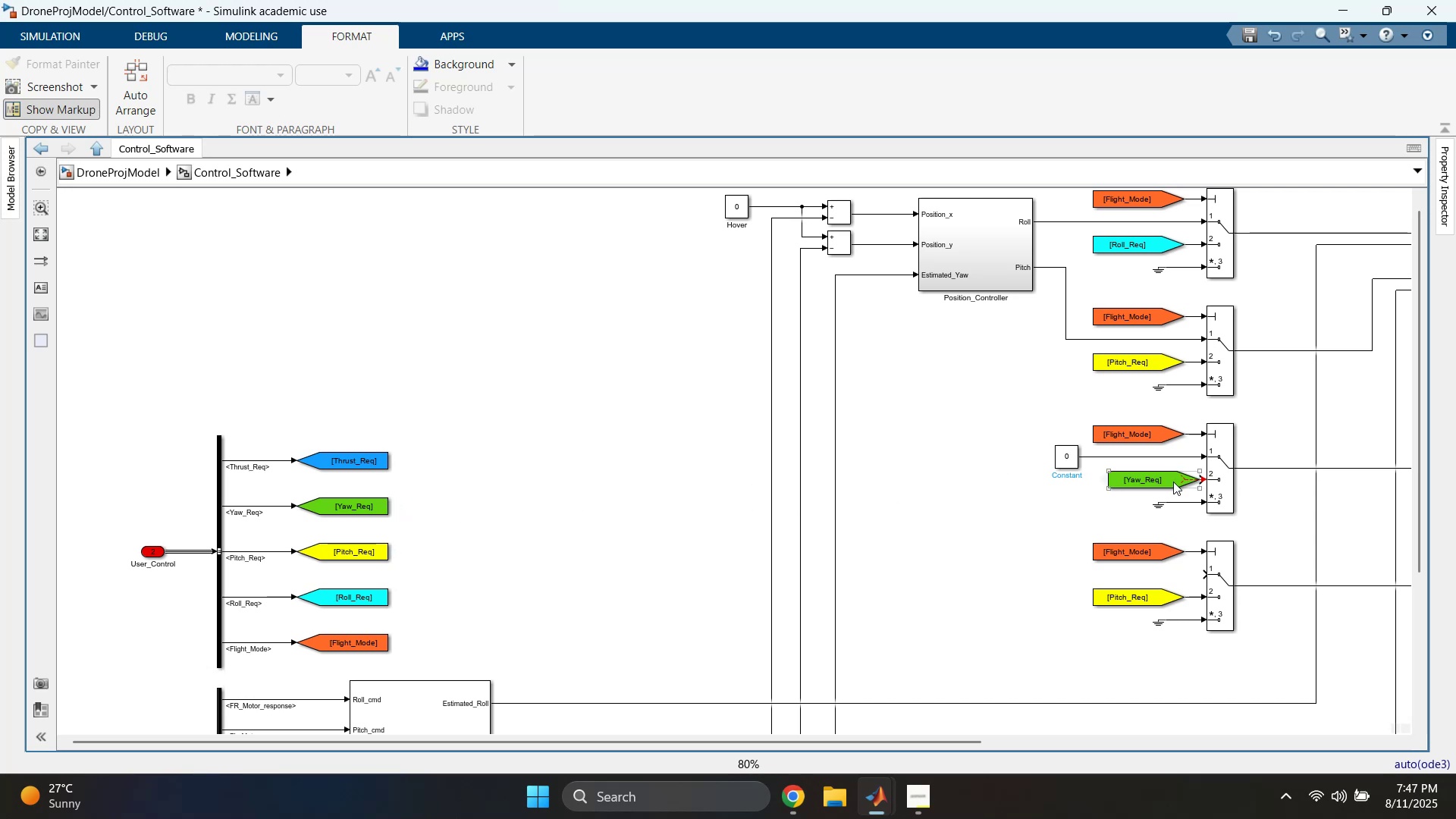 
left_click_drag(start_coordinate=[1169, 482], to_coordinate=[1150, 479])
 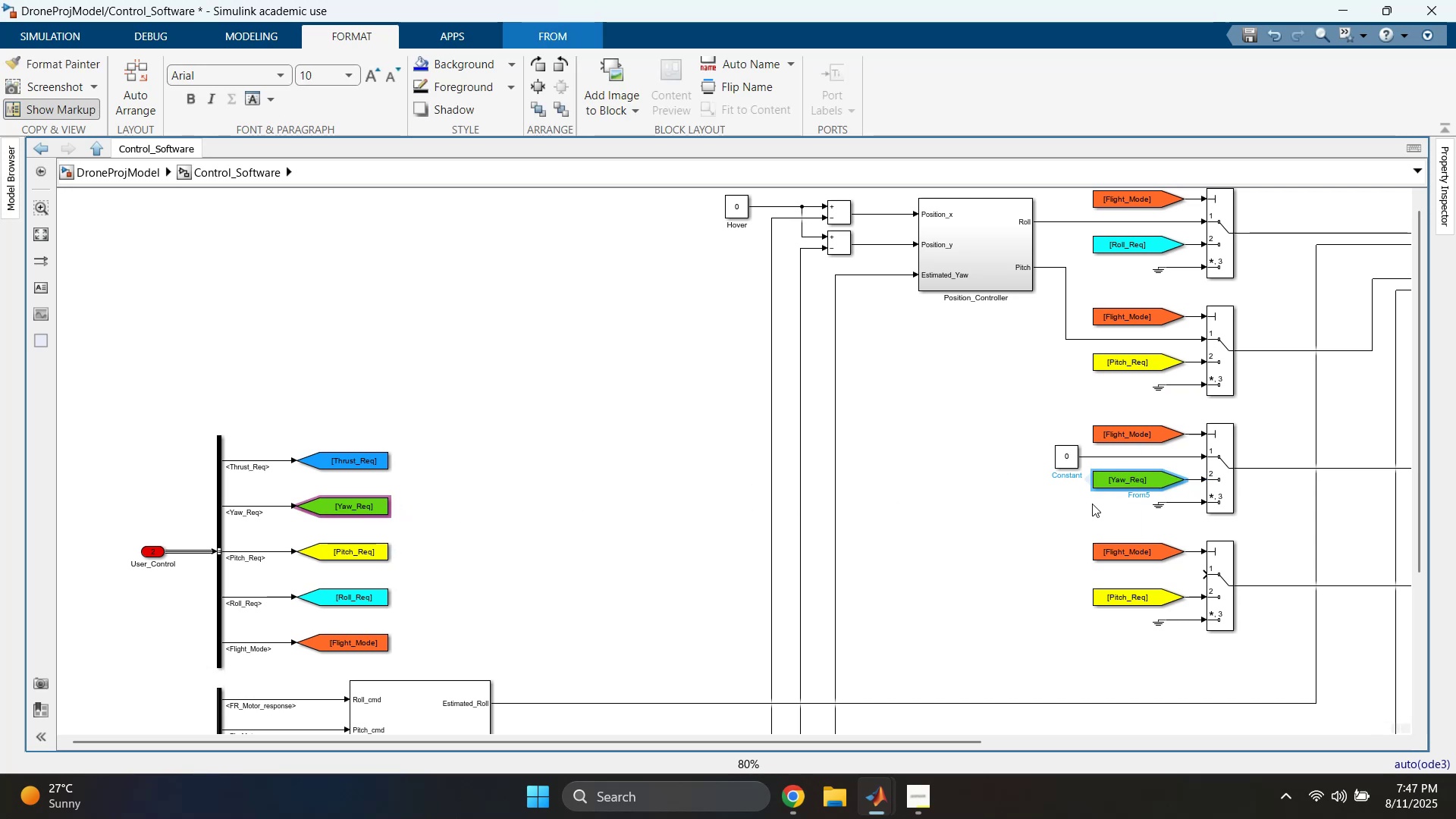 
left_click([1034, 524])
 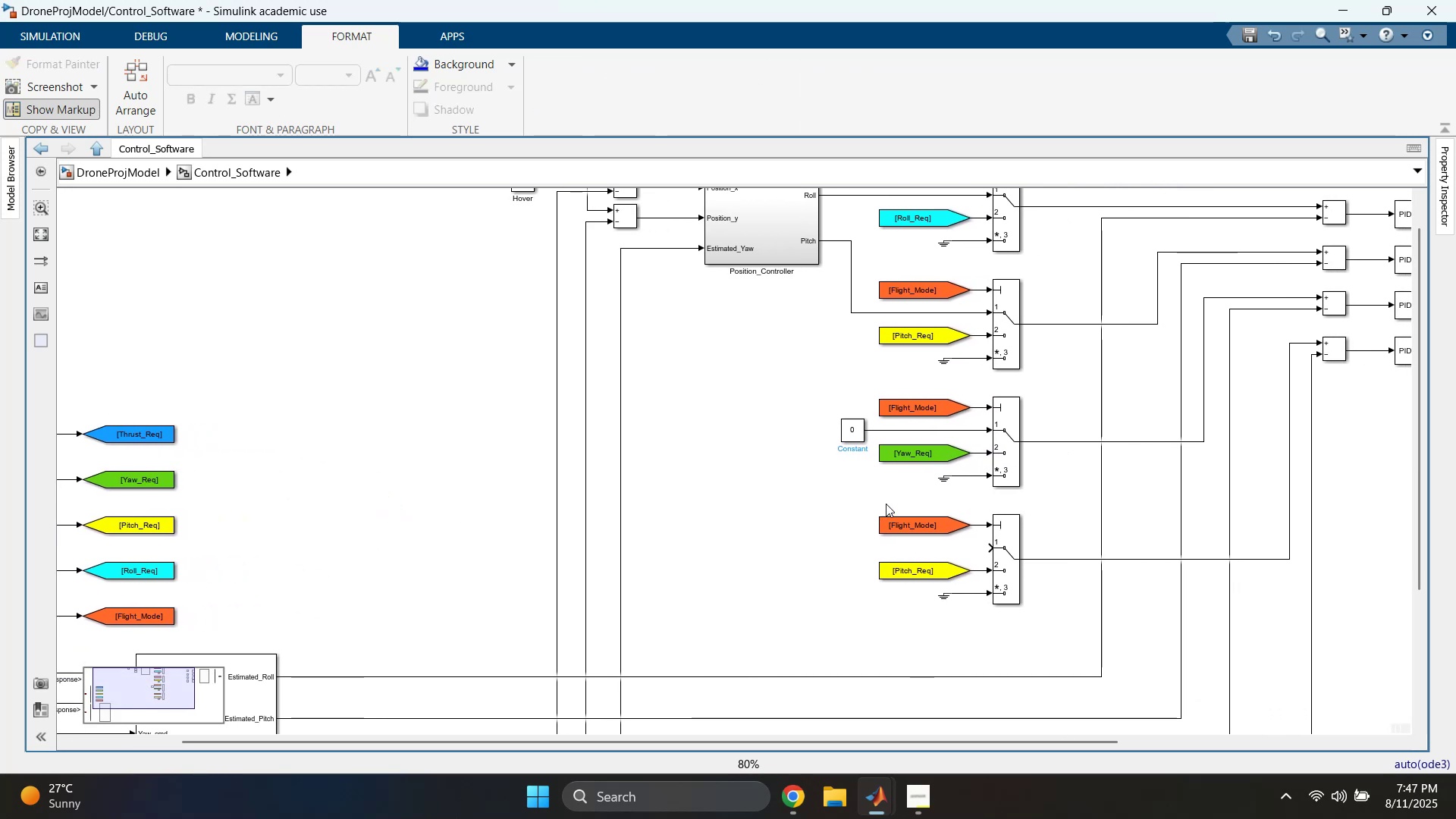 
left_click([808, 494])
 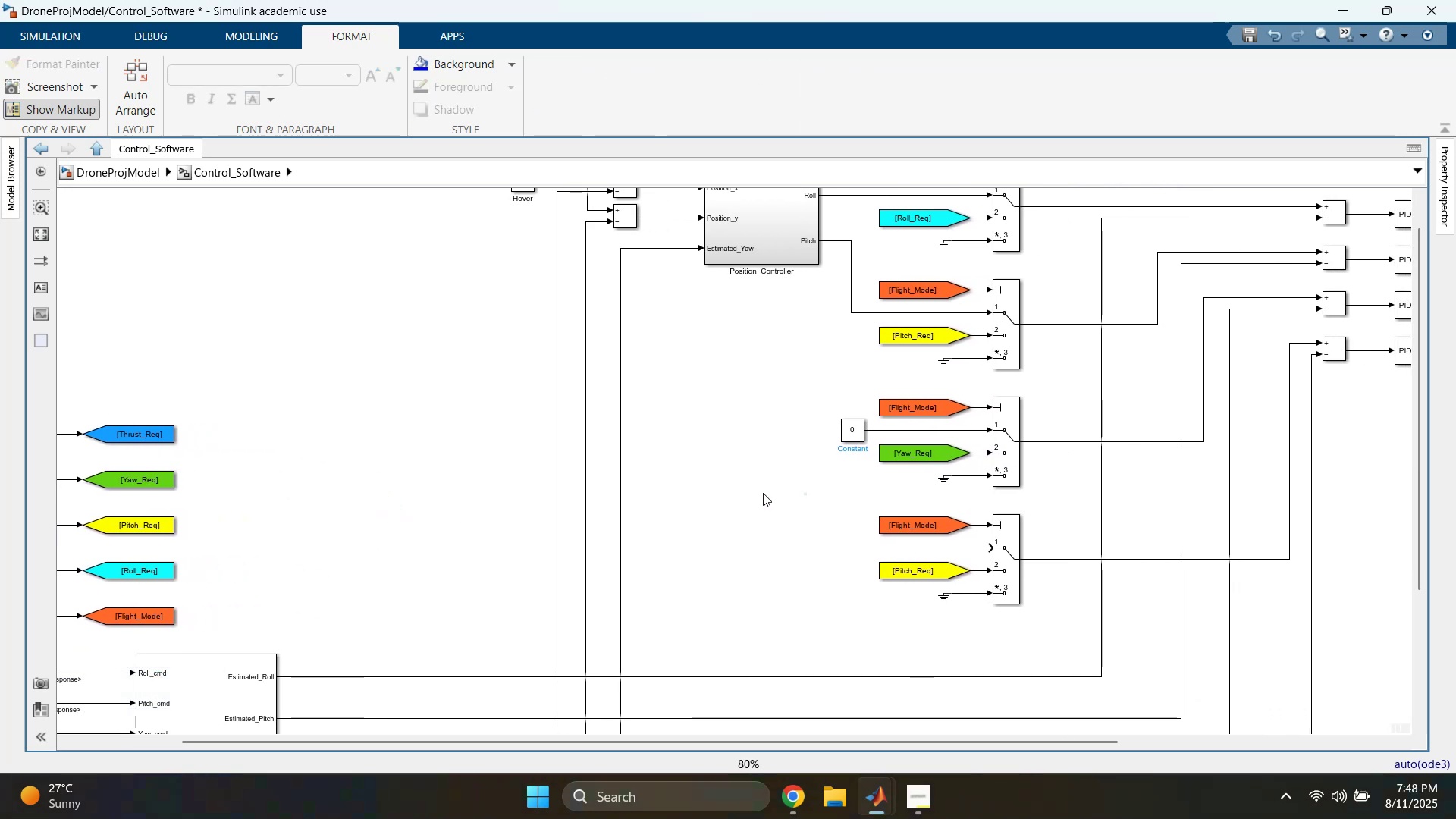 
scroll: coordinate [712, 523], scroll_direction: down, amount: 1.0
 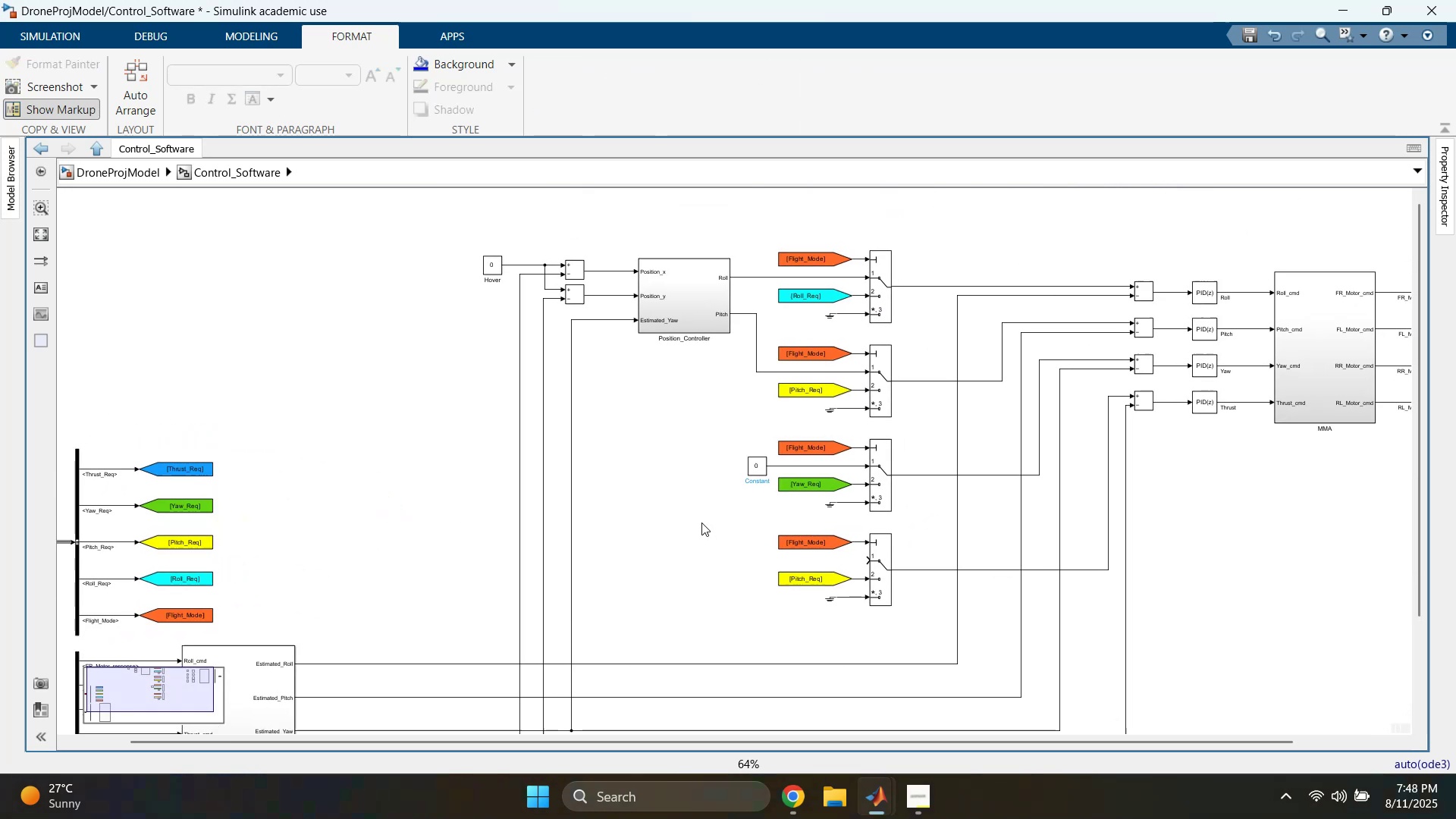 
left_click([689, 515])
 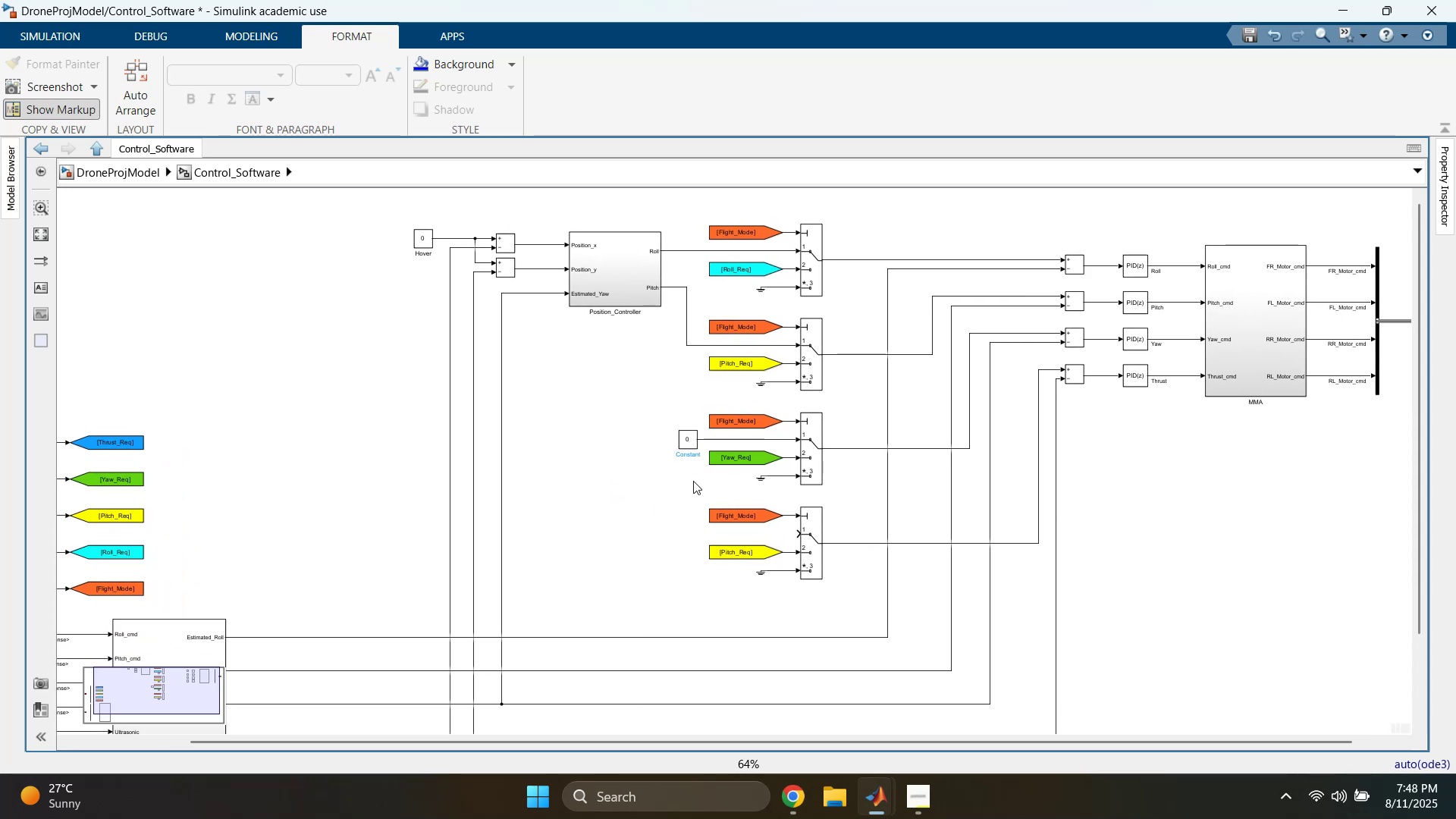 
left_click([640, 498])
 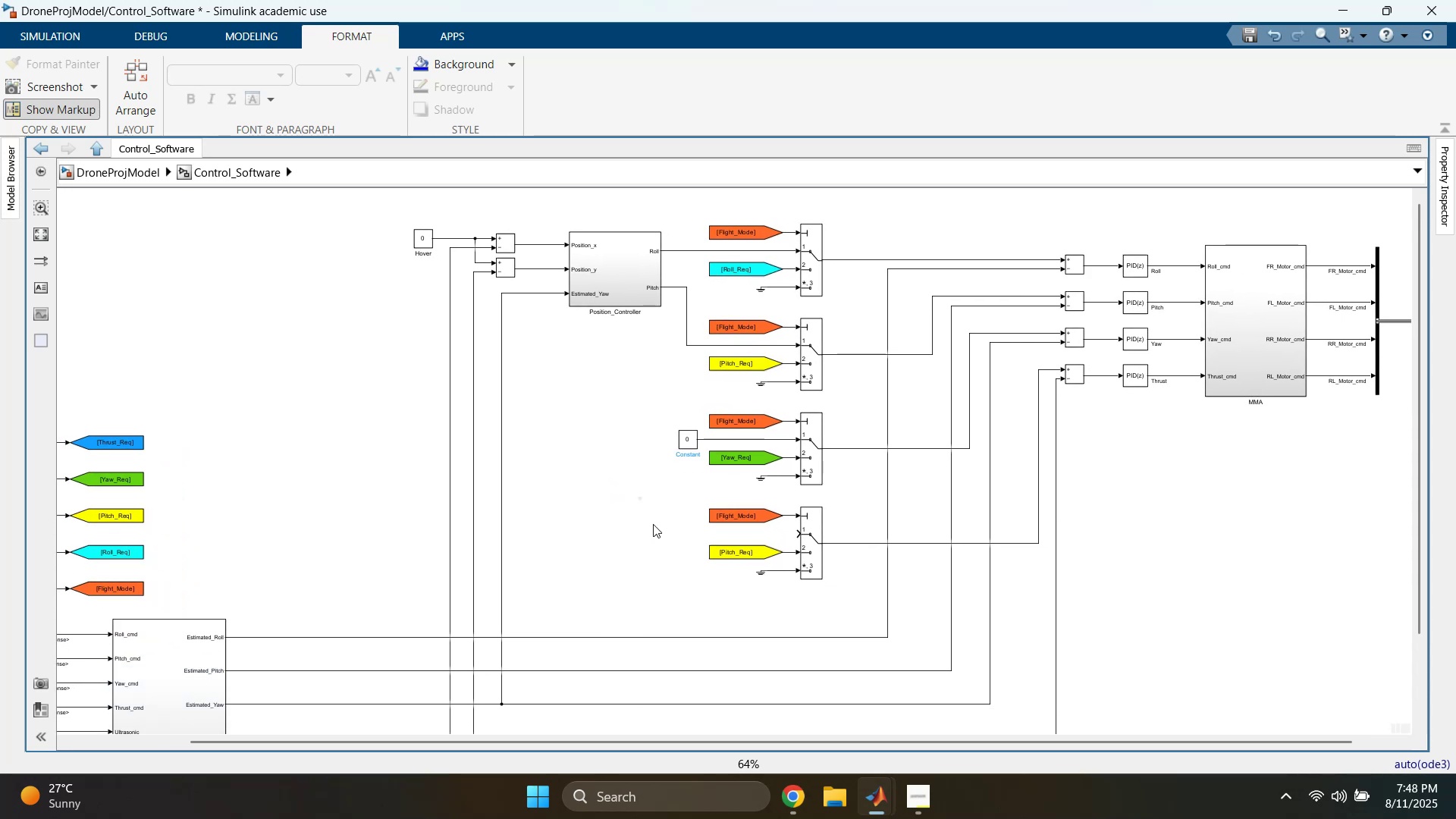 
left_click_drag(start_coordinate=[697, 544], to_coordinate=[723, 560])
 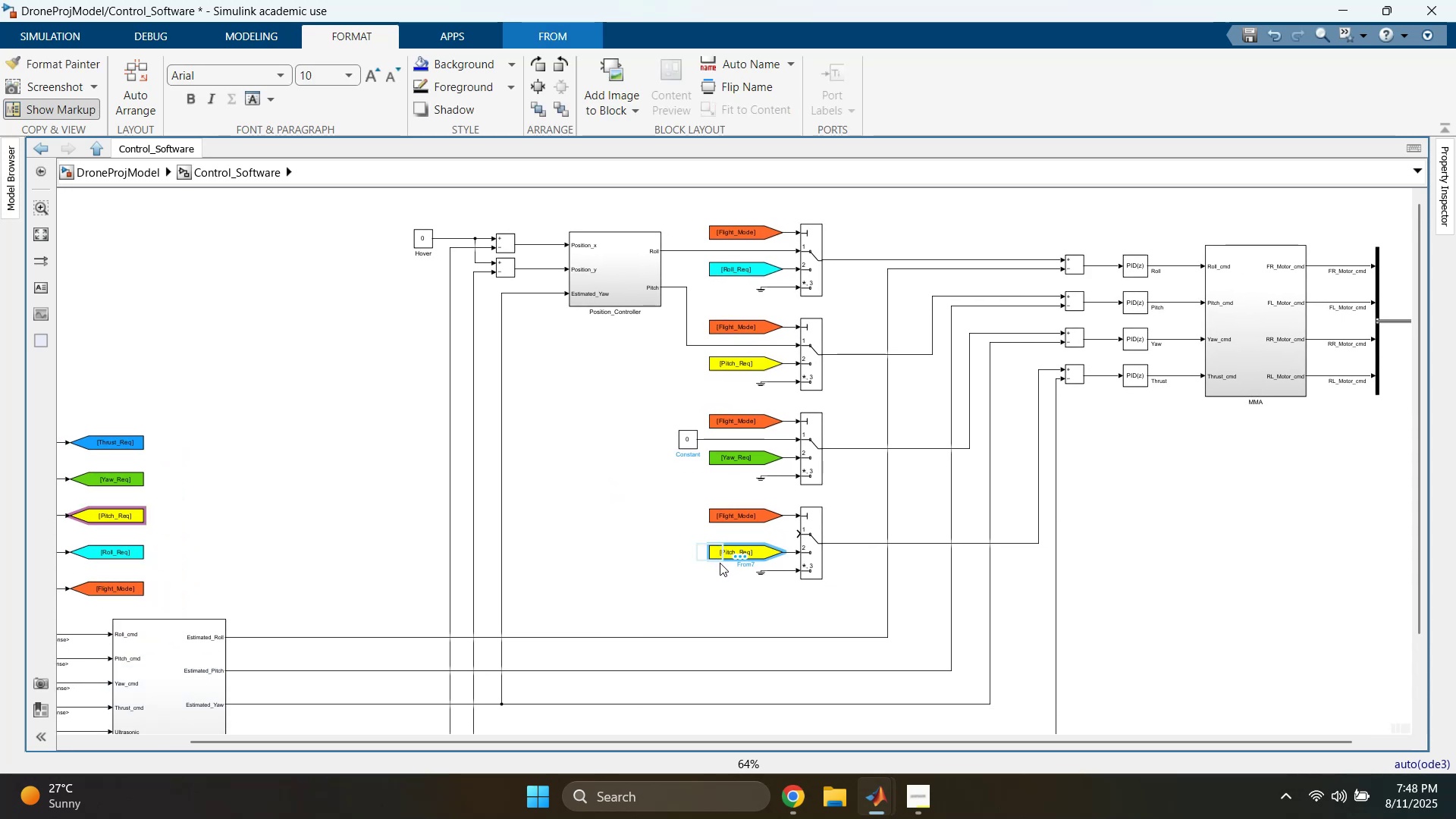 
key(Delete)
 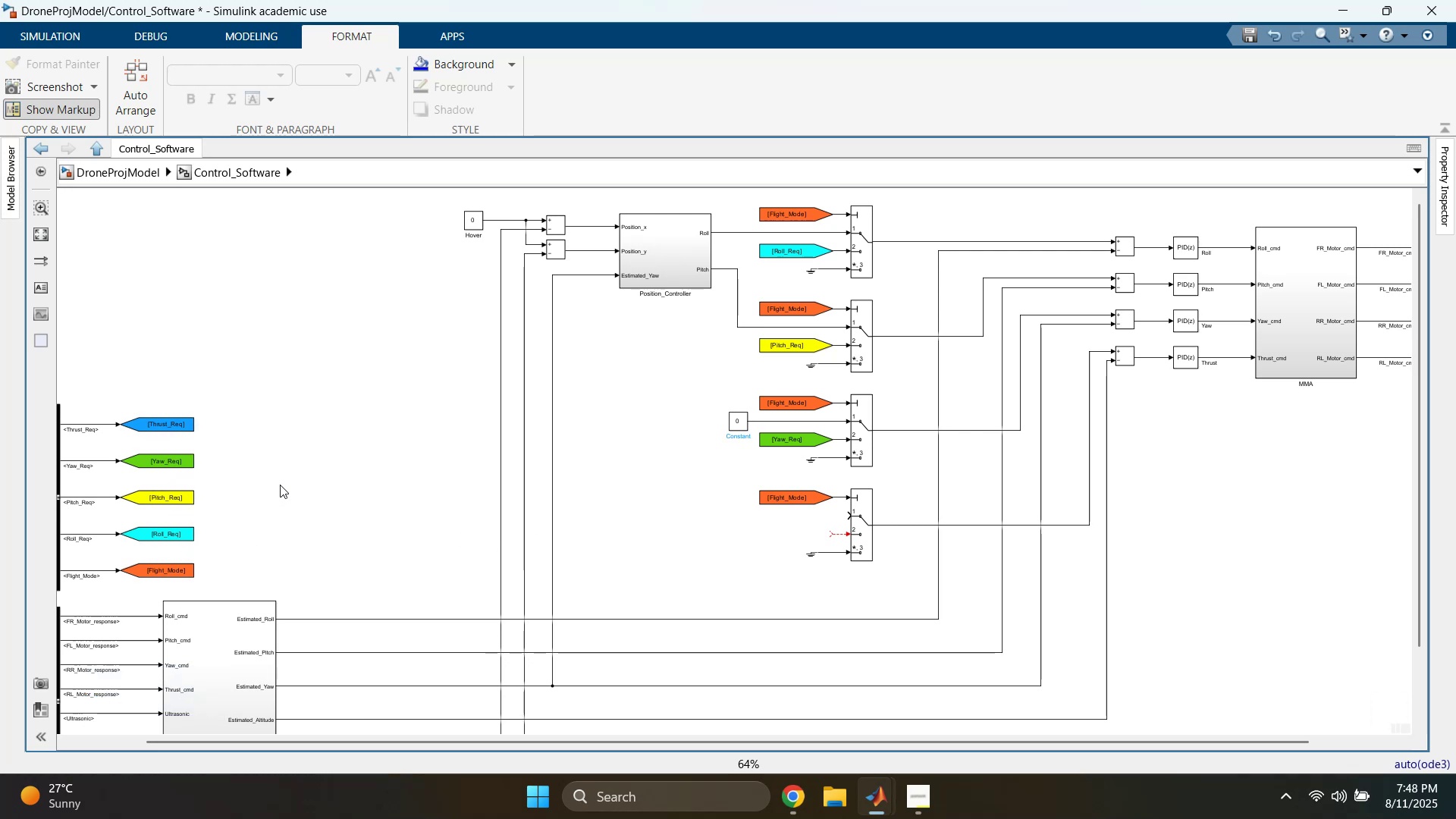 
wait(15.22)
 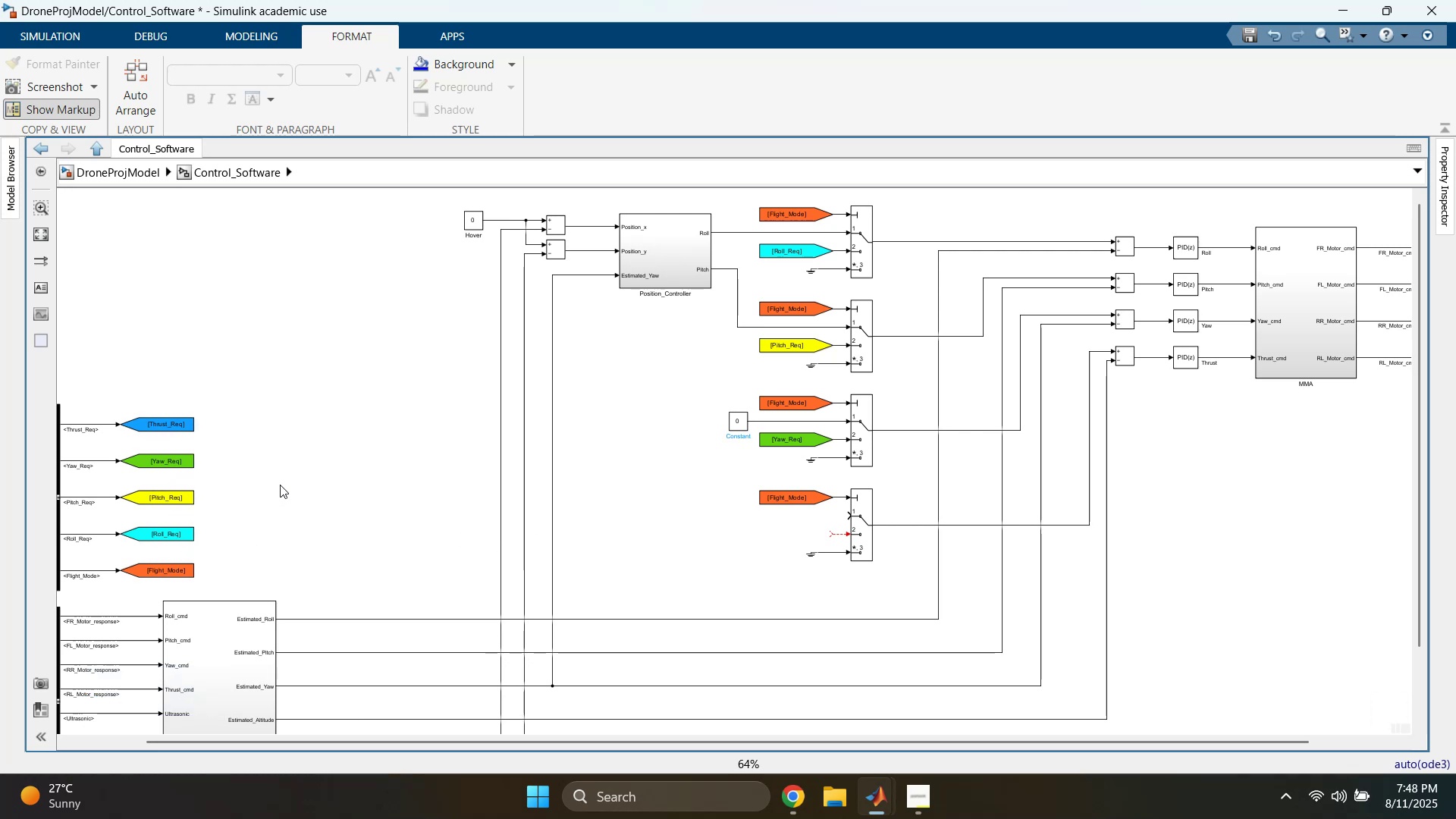 
left_click_drag(start_coordinate=[199, 425], to_coordinate=[634, 444])
 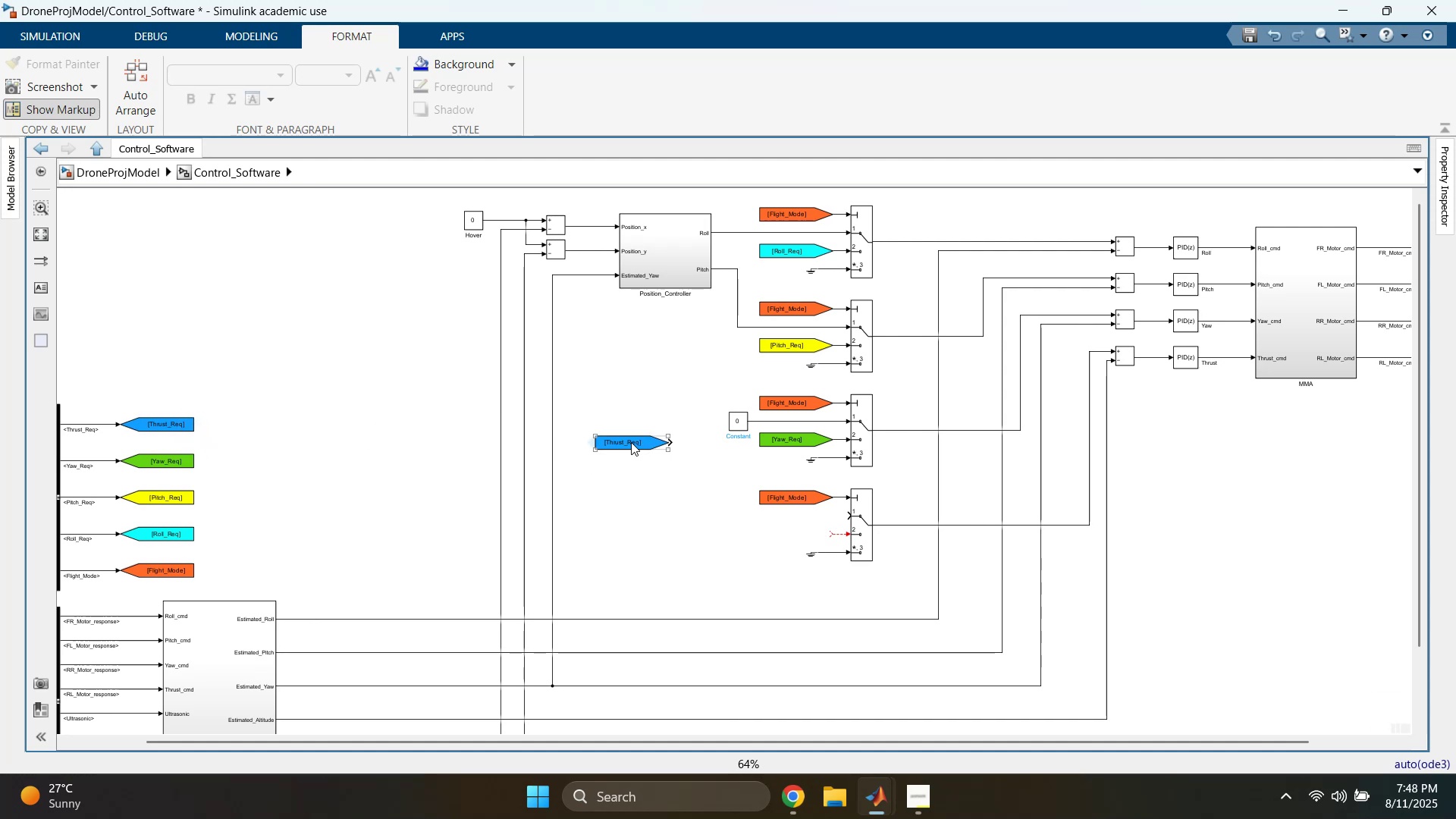 
left_click_drag(start_coordinate=[642, 442], to_coordinate=[805, 530])
 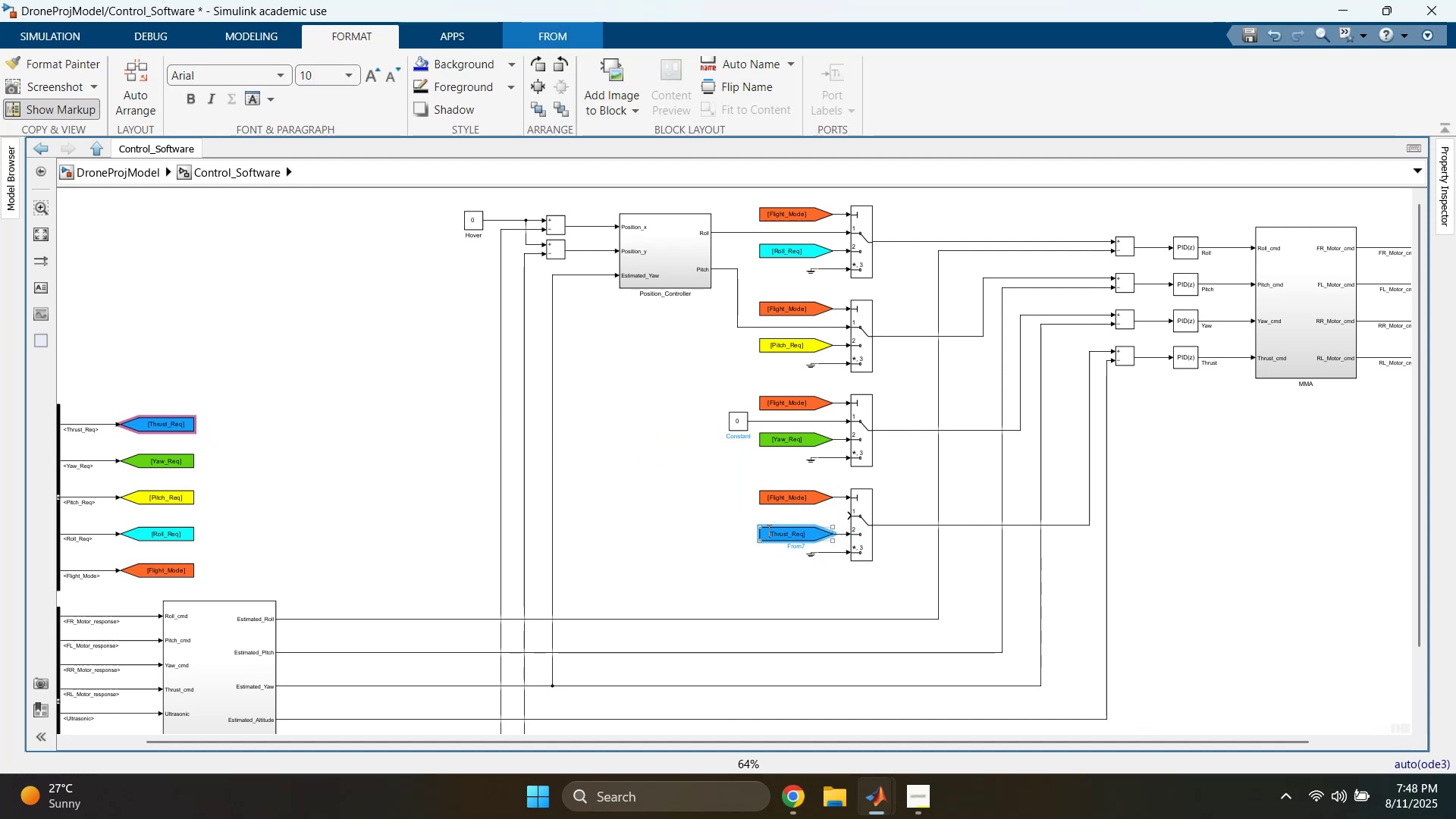 
left_click([720, 519])
 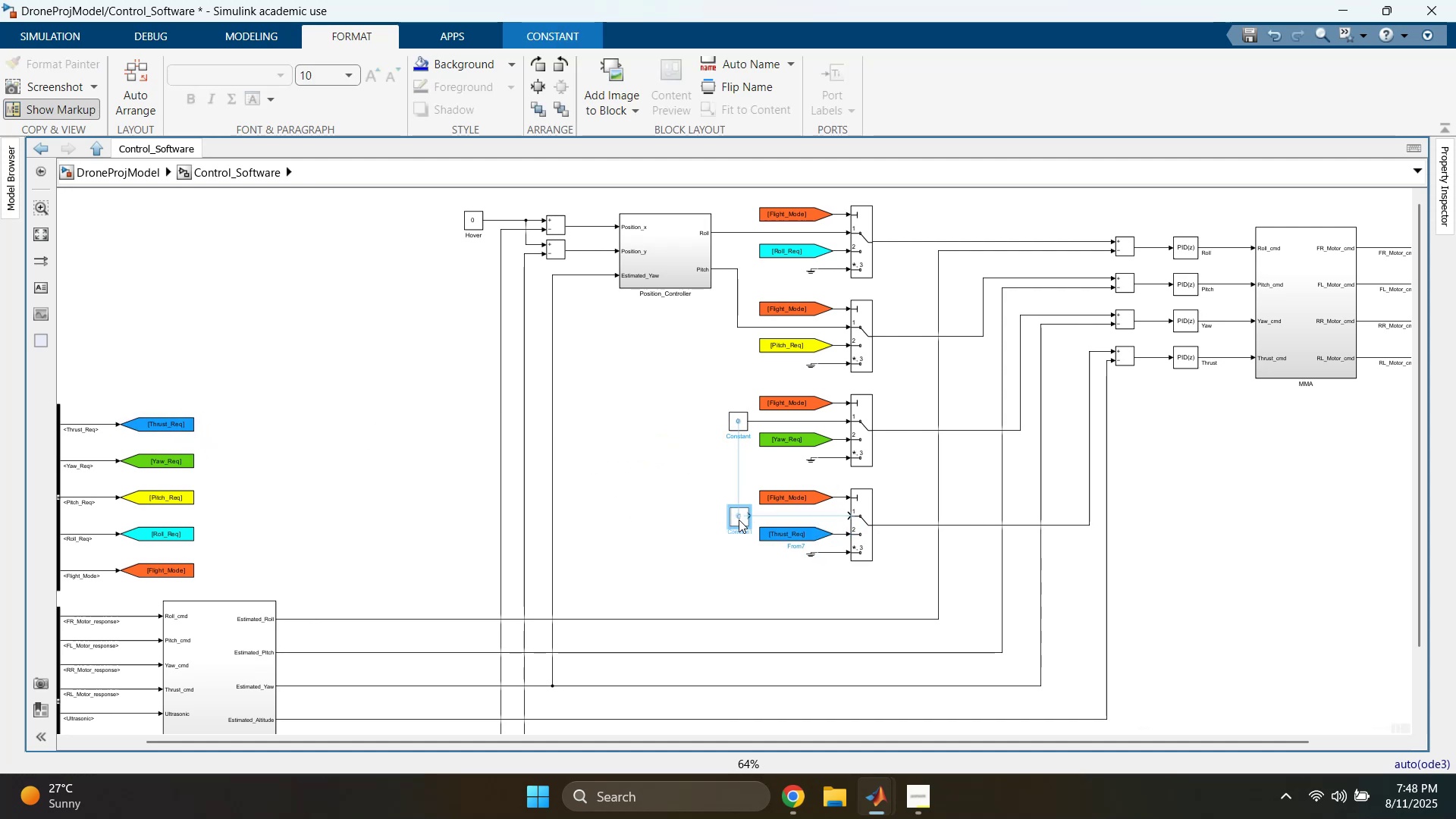 
left_click([703, 545])
 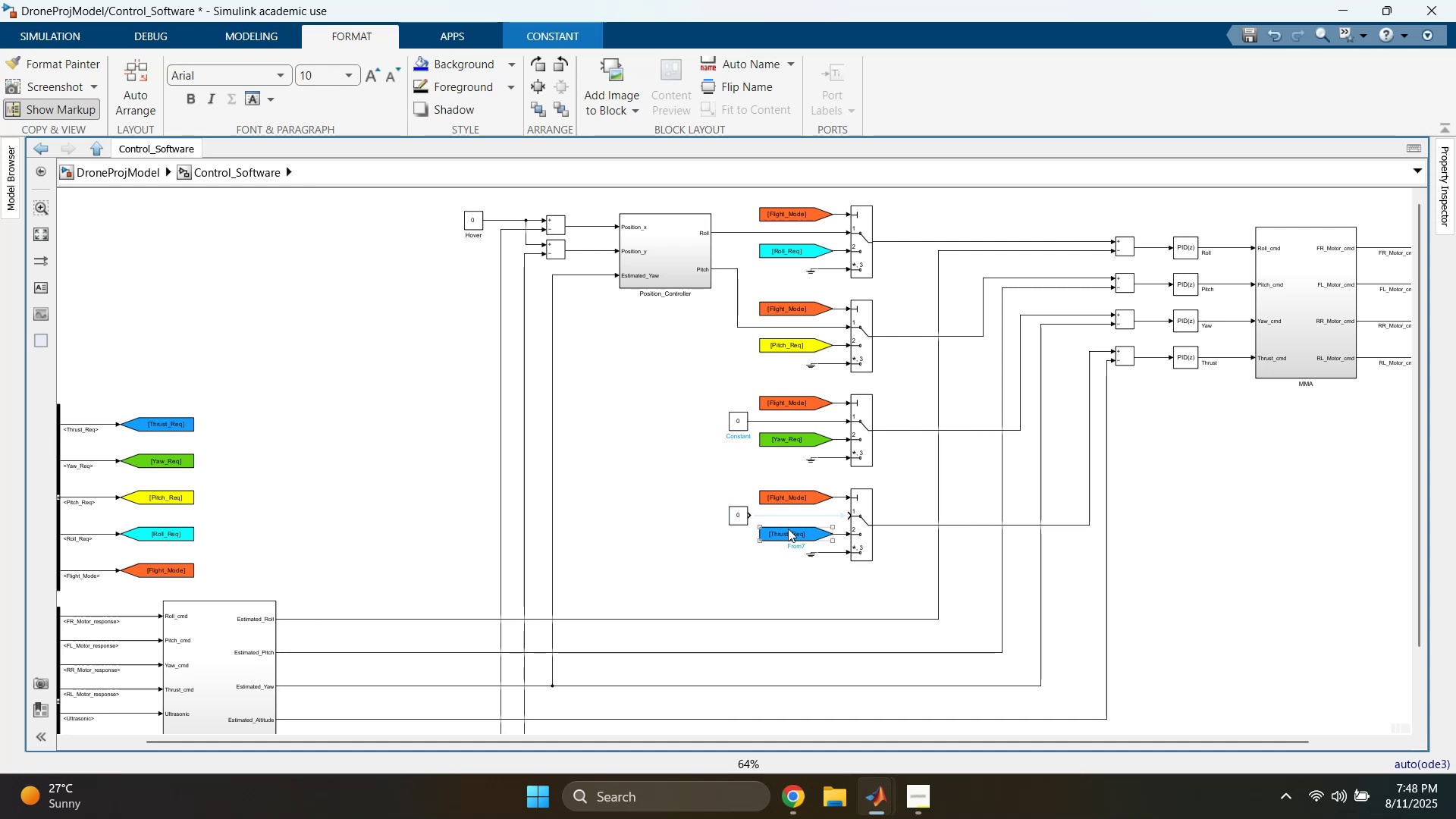 
scroll: coordinate [798, 522], scroll_direction: up, amount: 4.0
 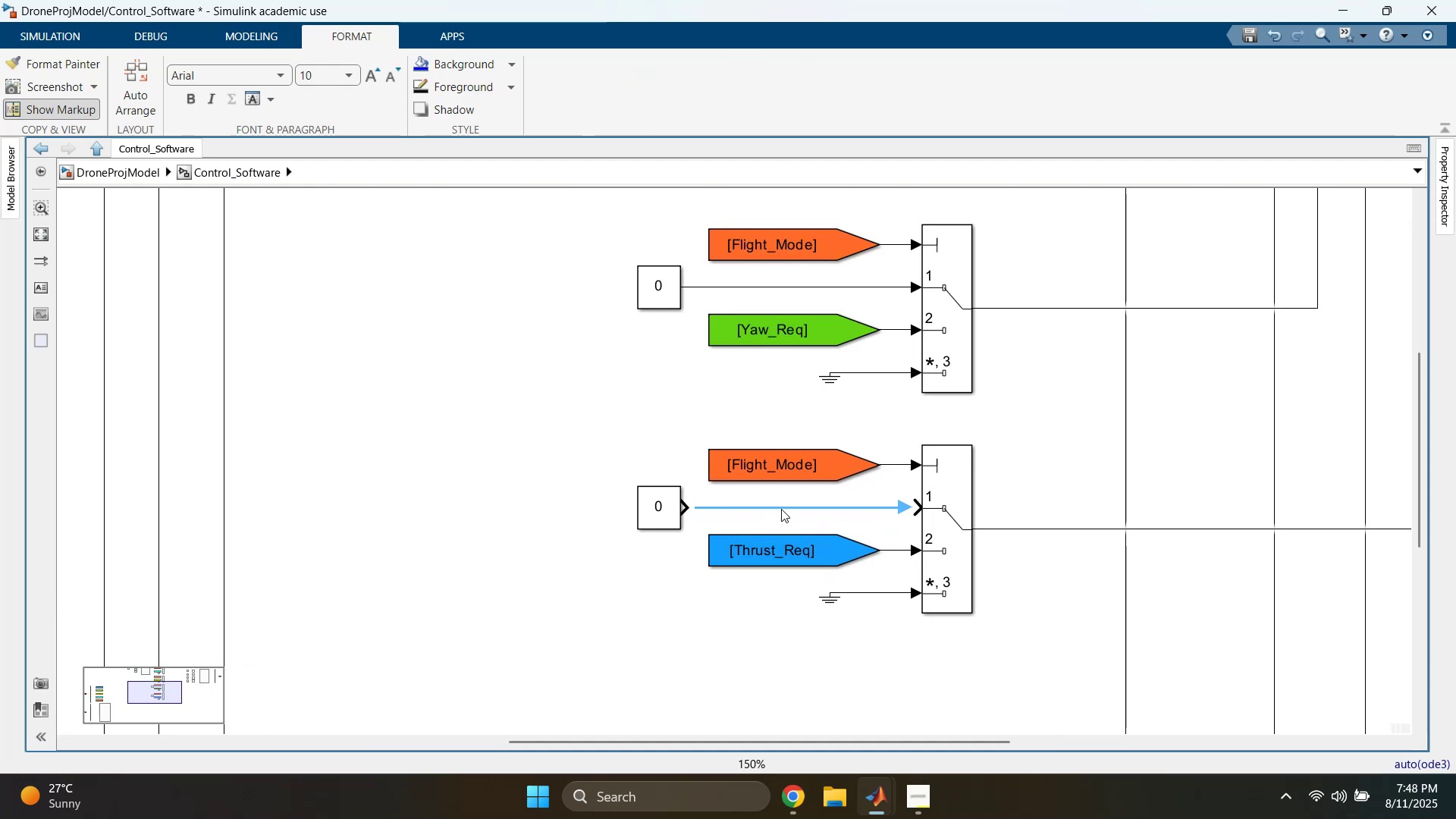 
left_click([781, 509])
 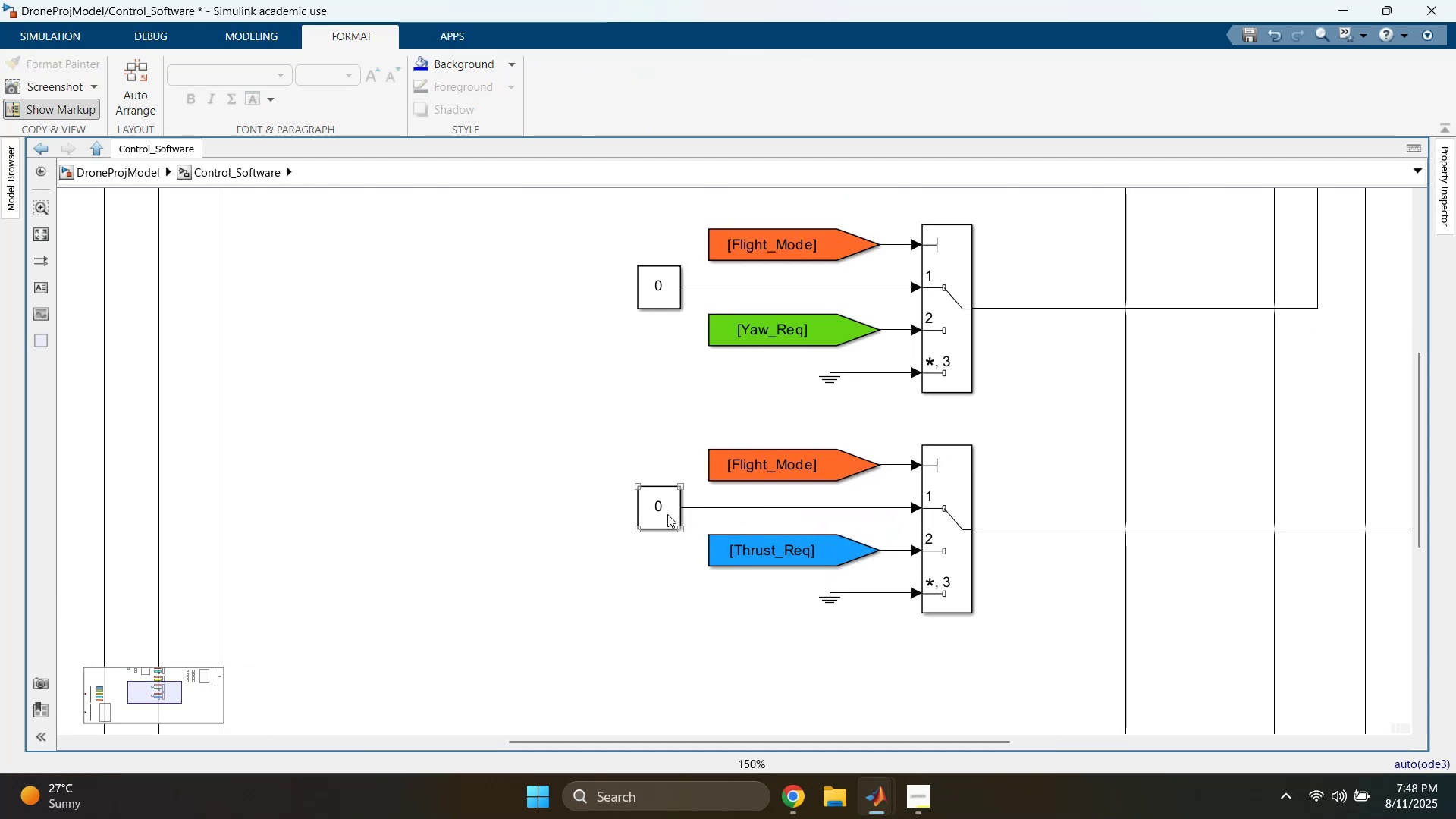 
scroll: coordinate [839, 513], scroll_direction: down, amount: 4.0
 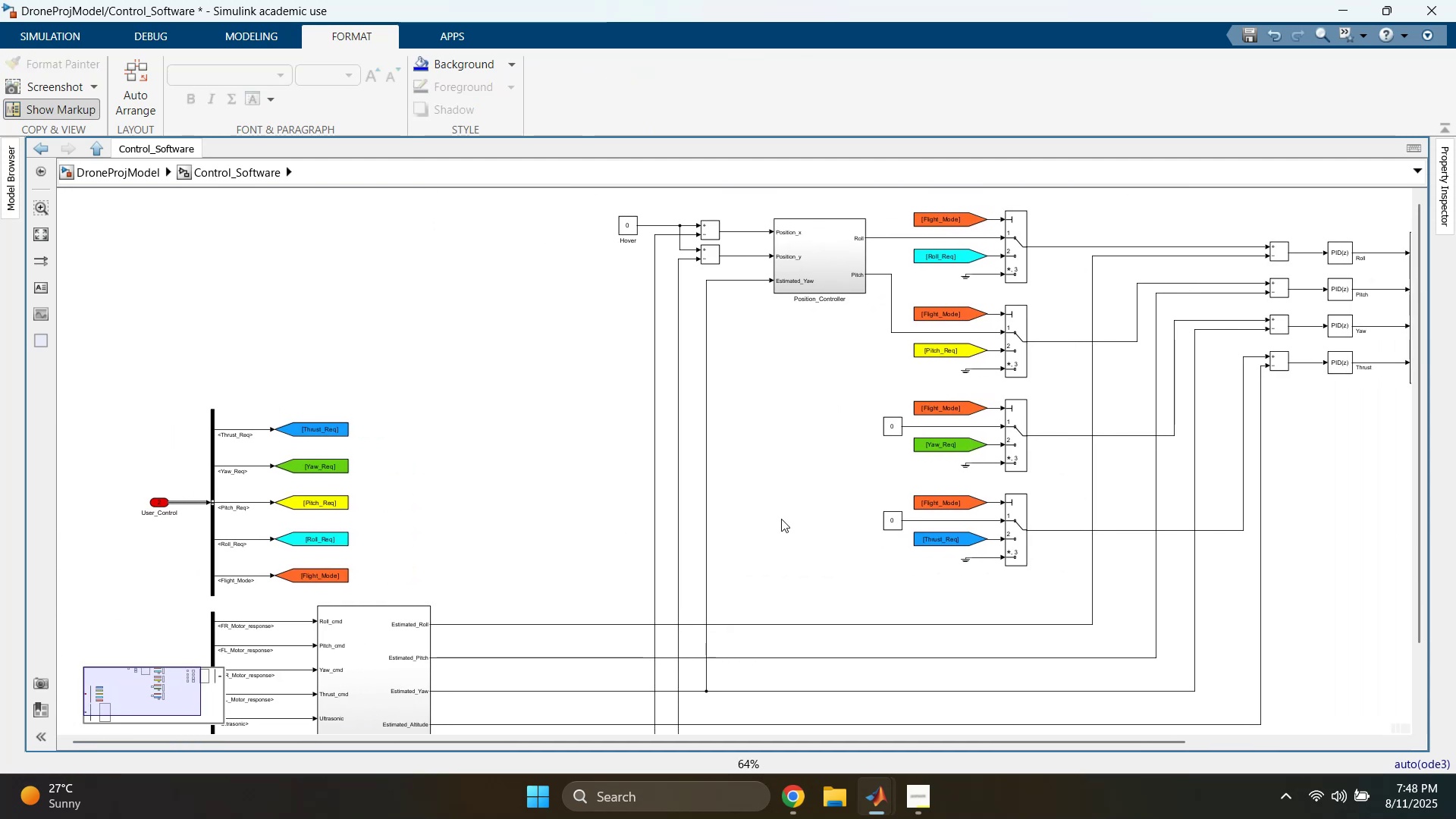 
scroll: coordinate [789, 537], scroll_direction: up, amount: 3.0
 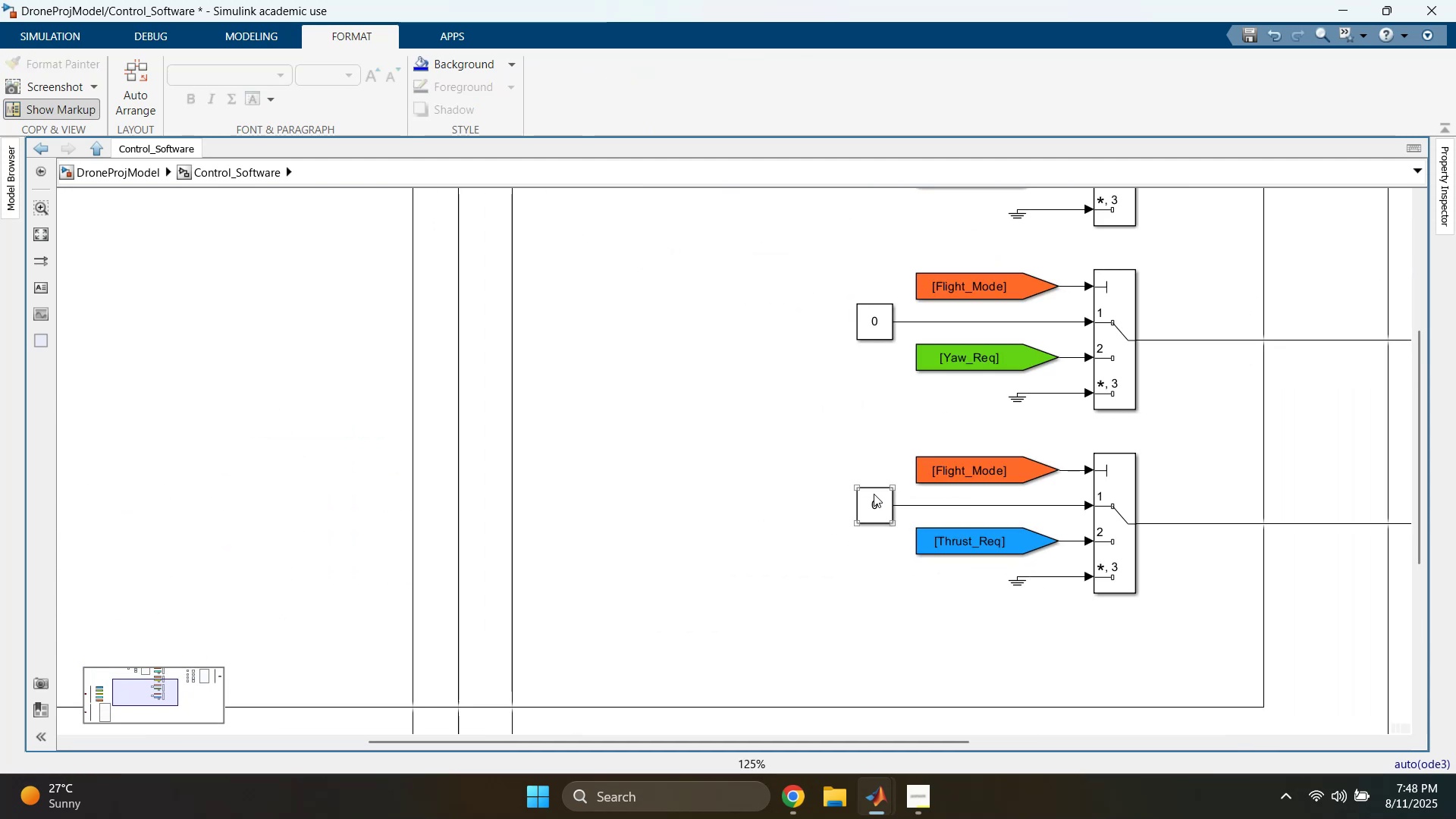 
double_click([875, 494])
 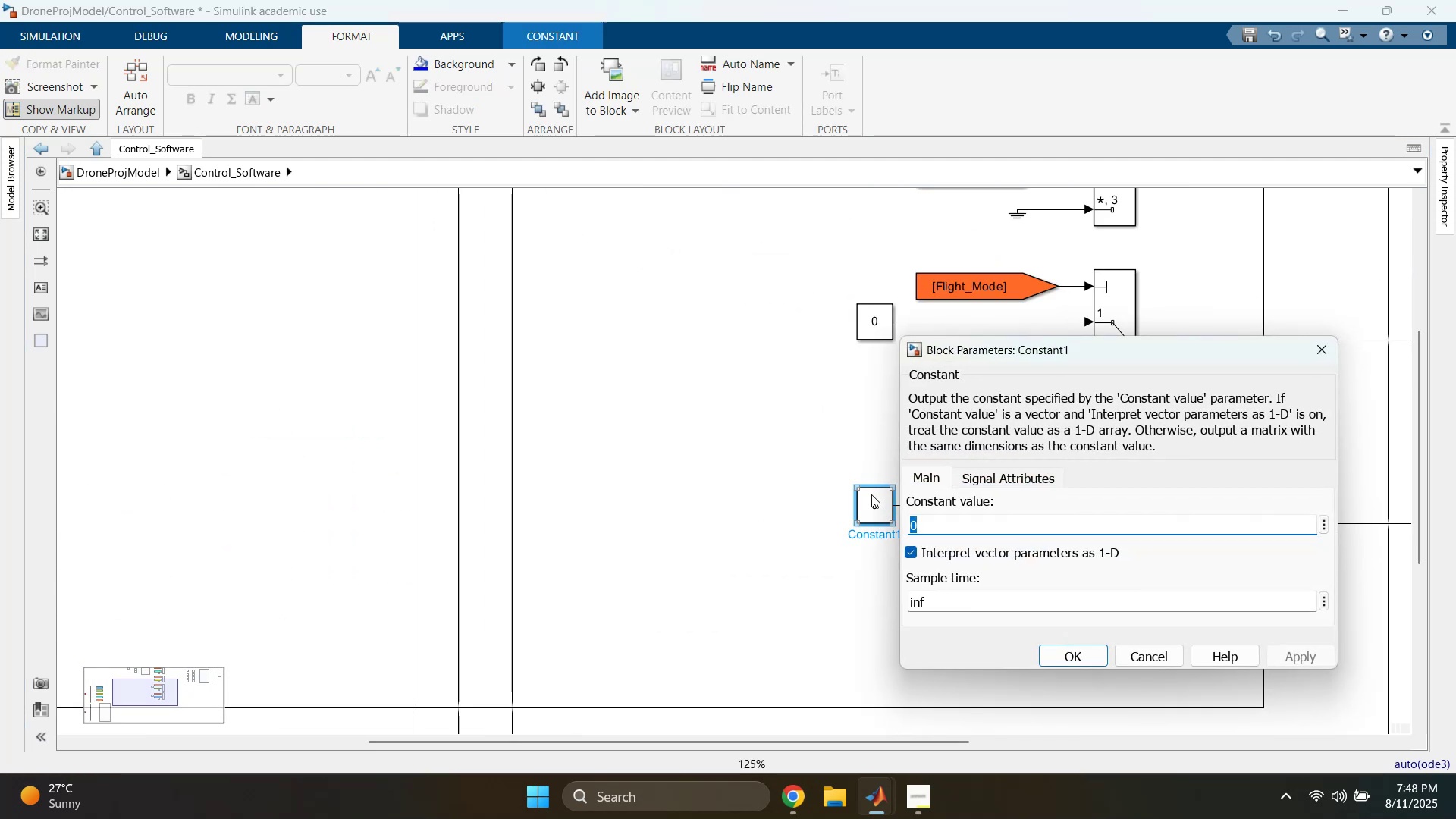 
key(0)
 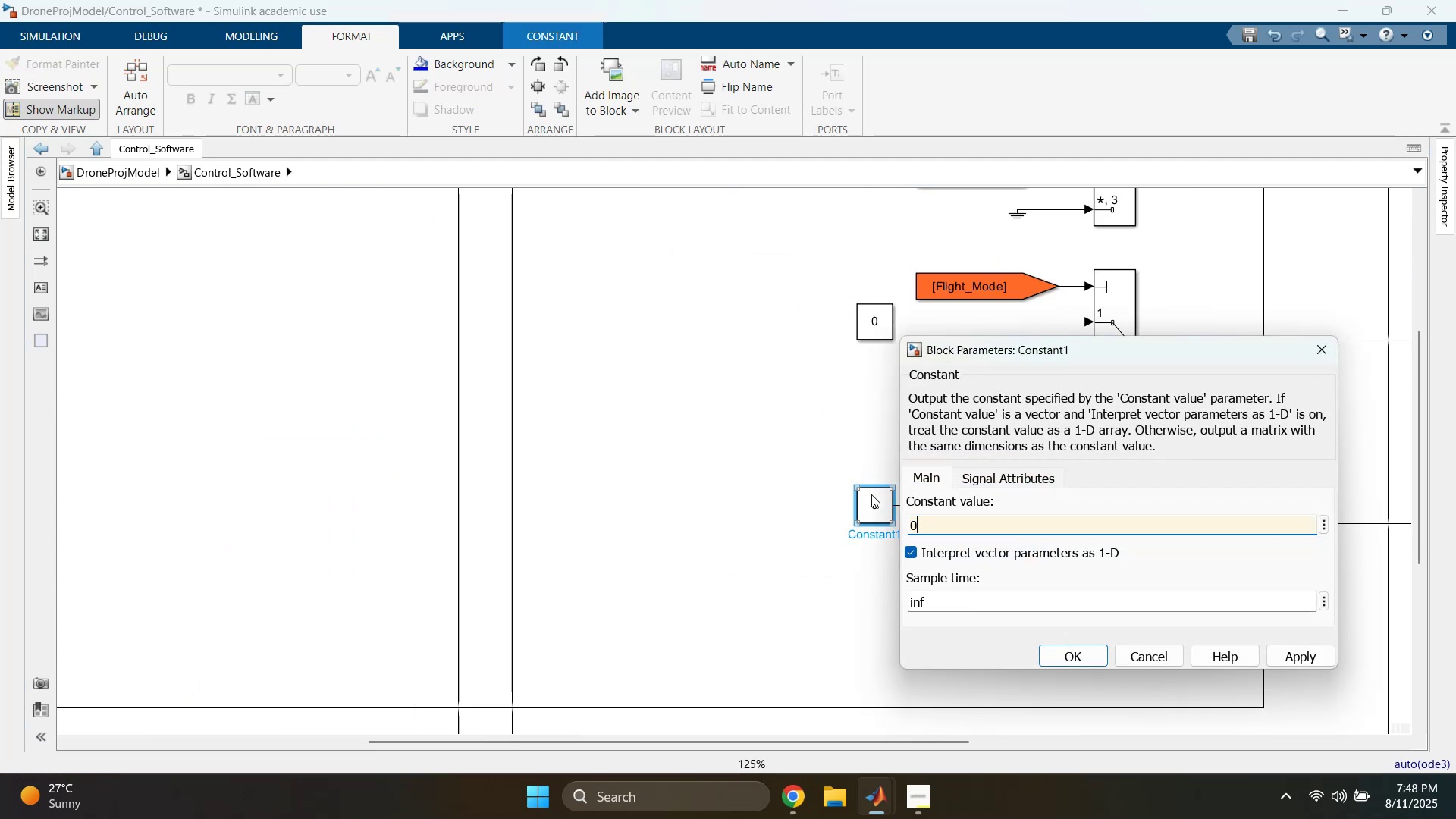 
key(Period)
 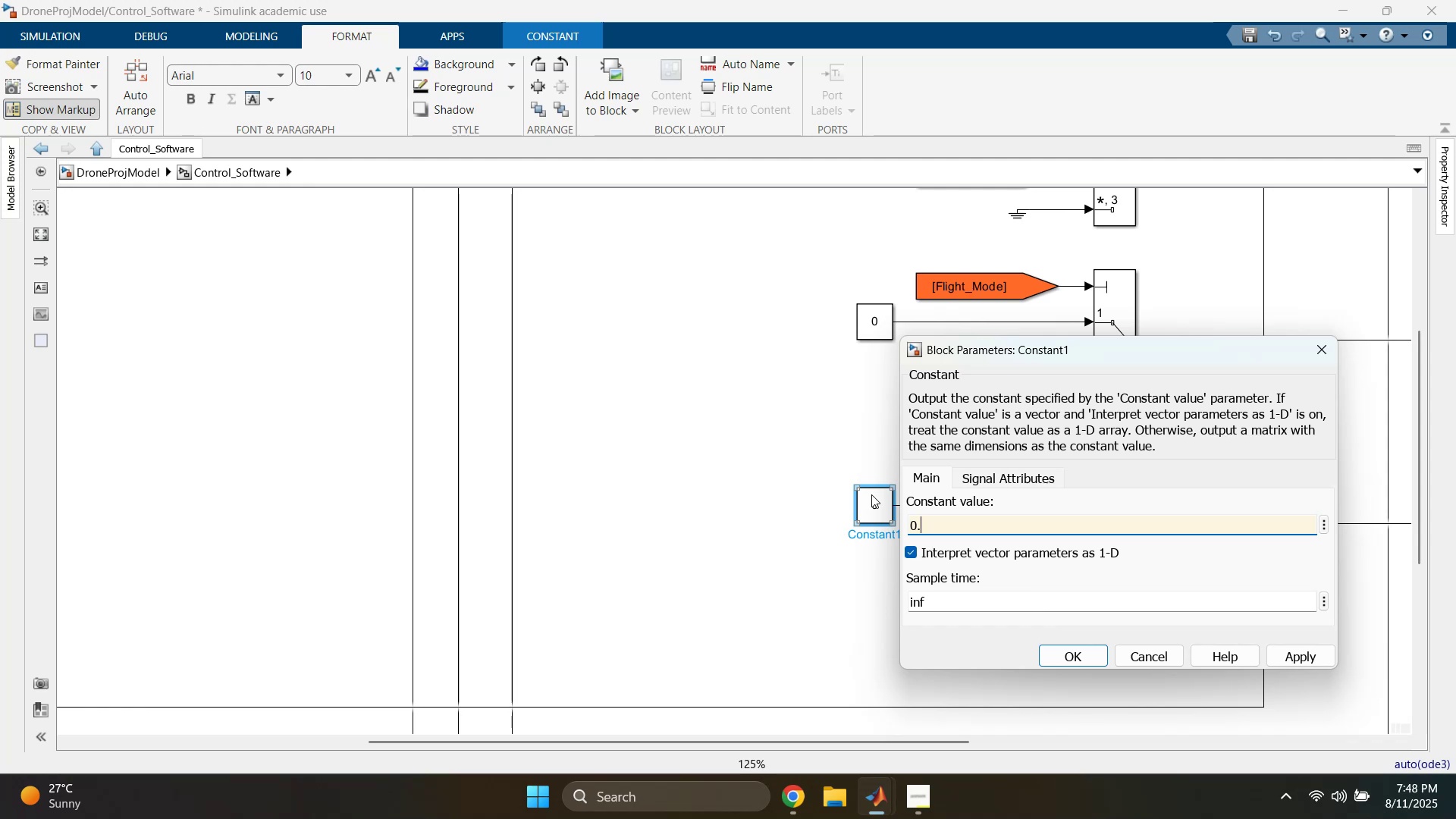 
key(7)
 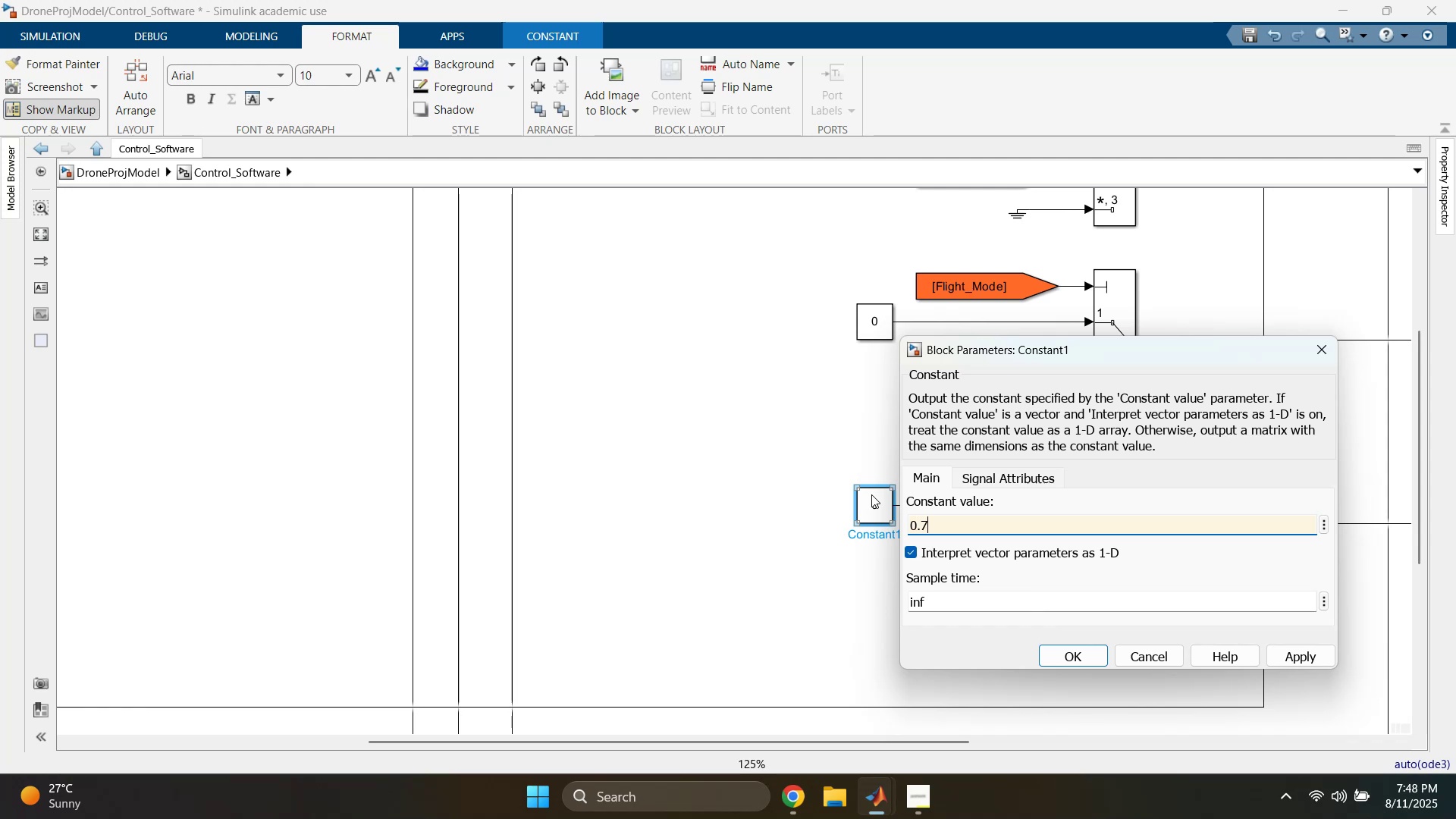 
key(Enter)
 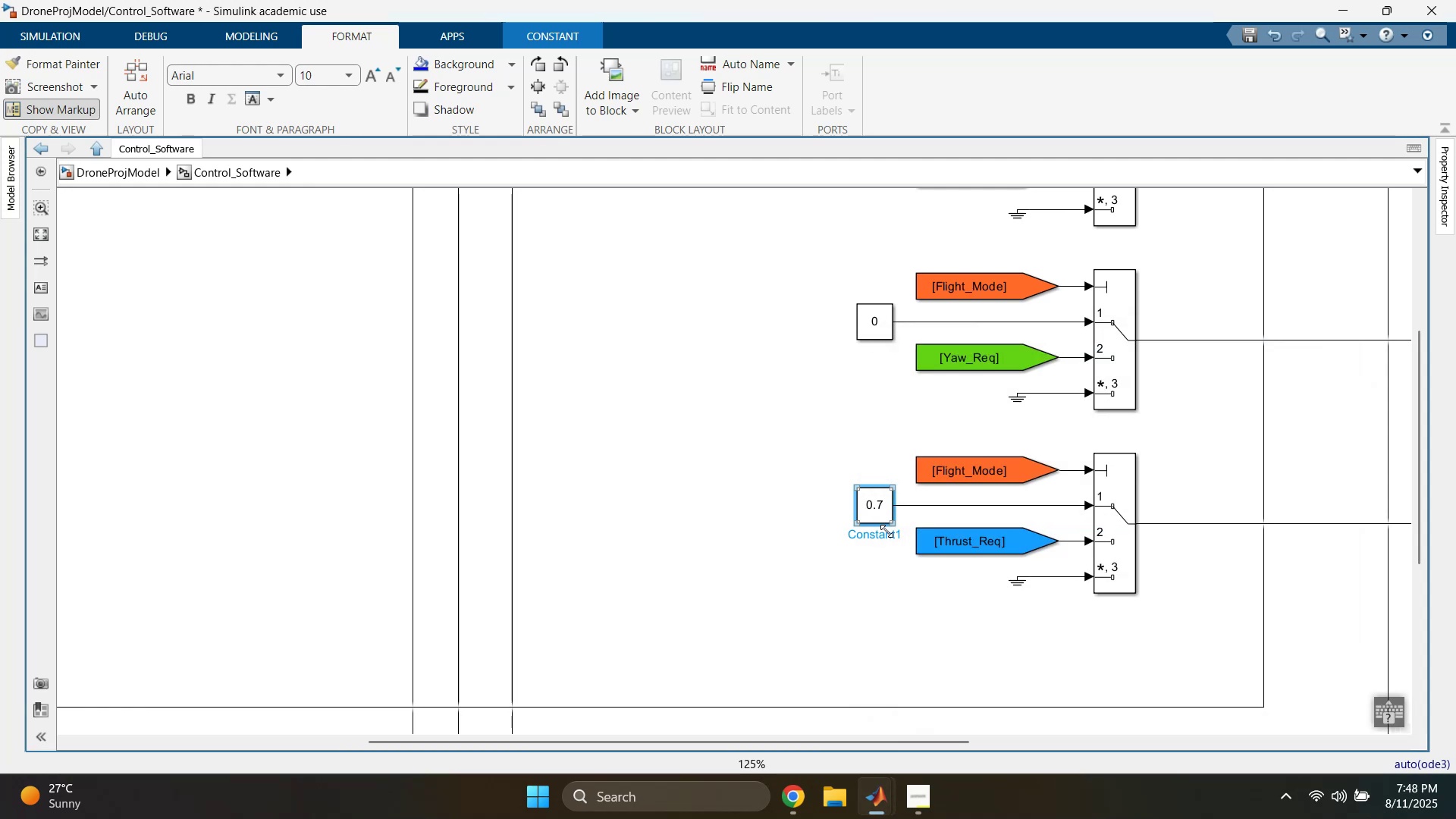 
left_click([799, 421])
 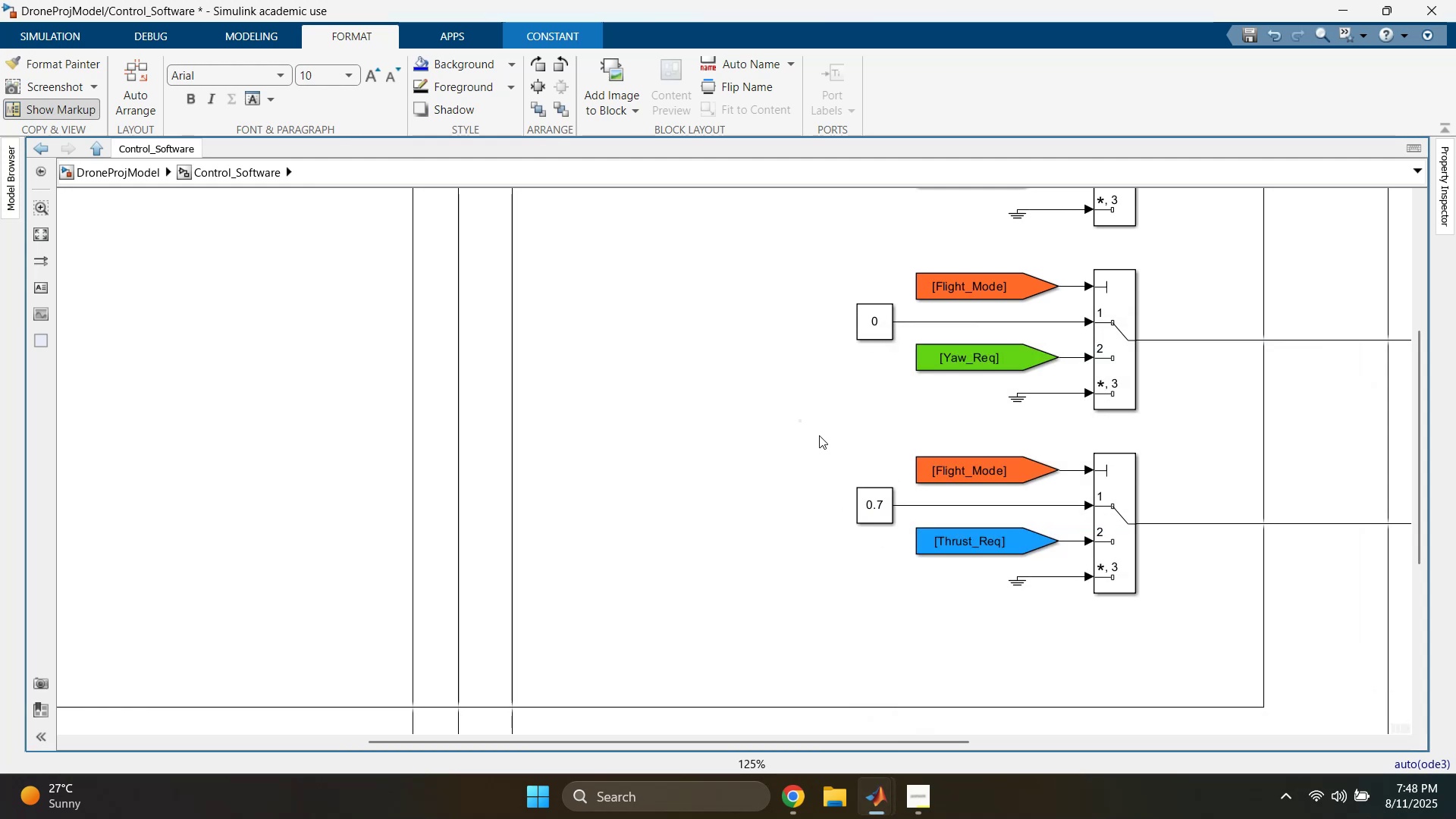 
scroll: coordinate [817, 420], scroll_direction: down, amount: 3.0
 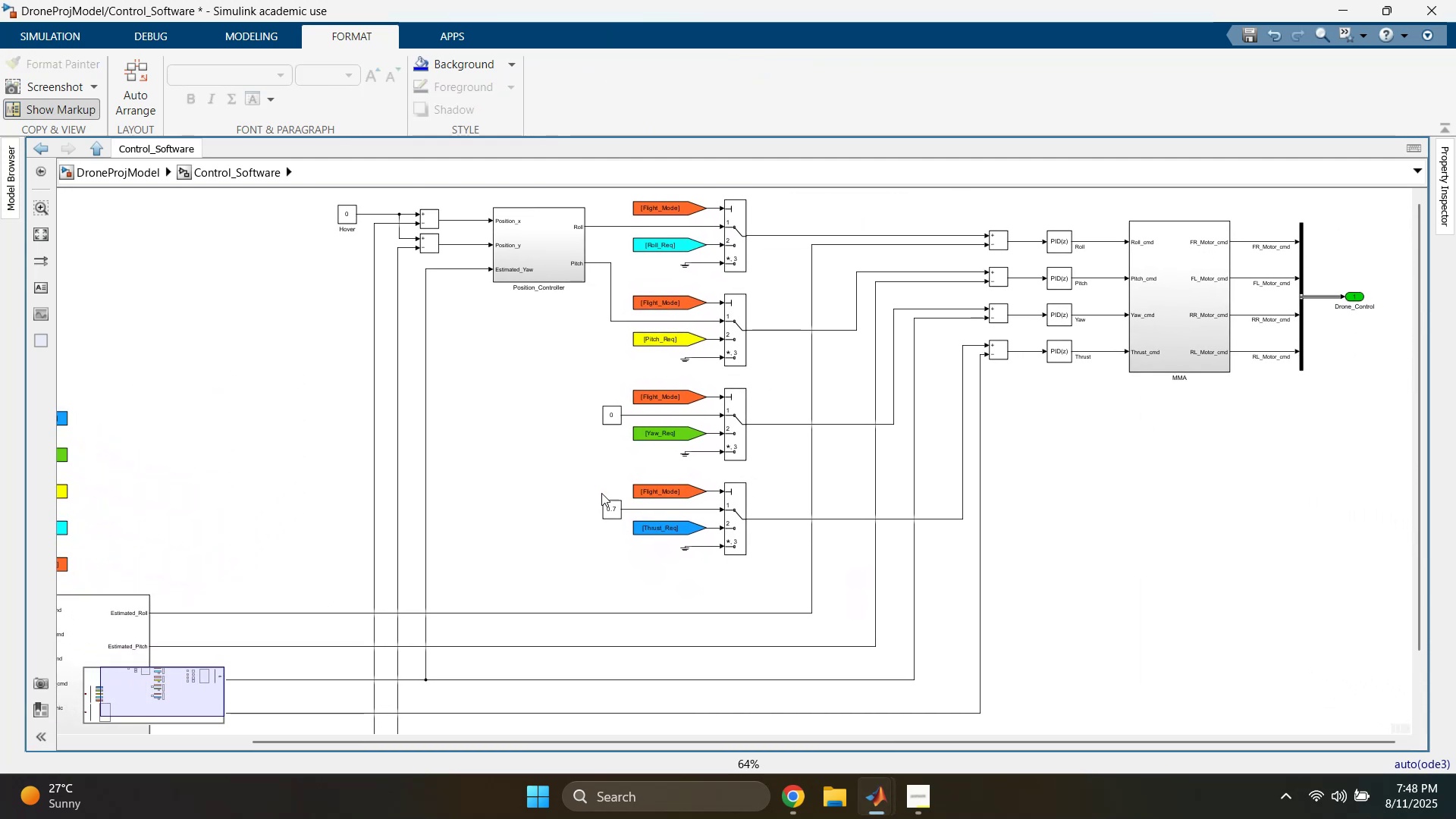 
left_click([544, 443])
 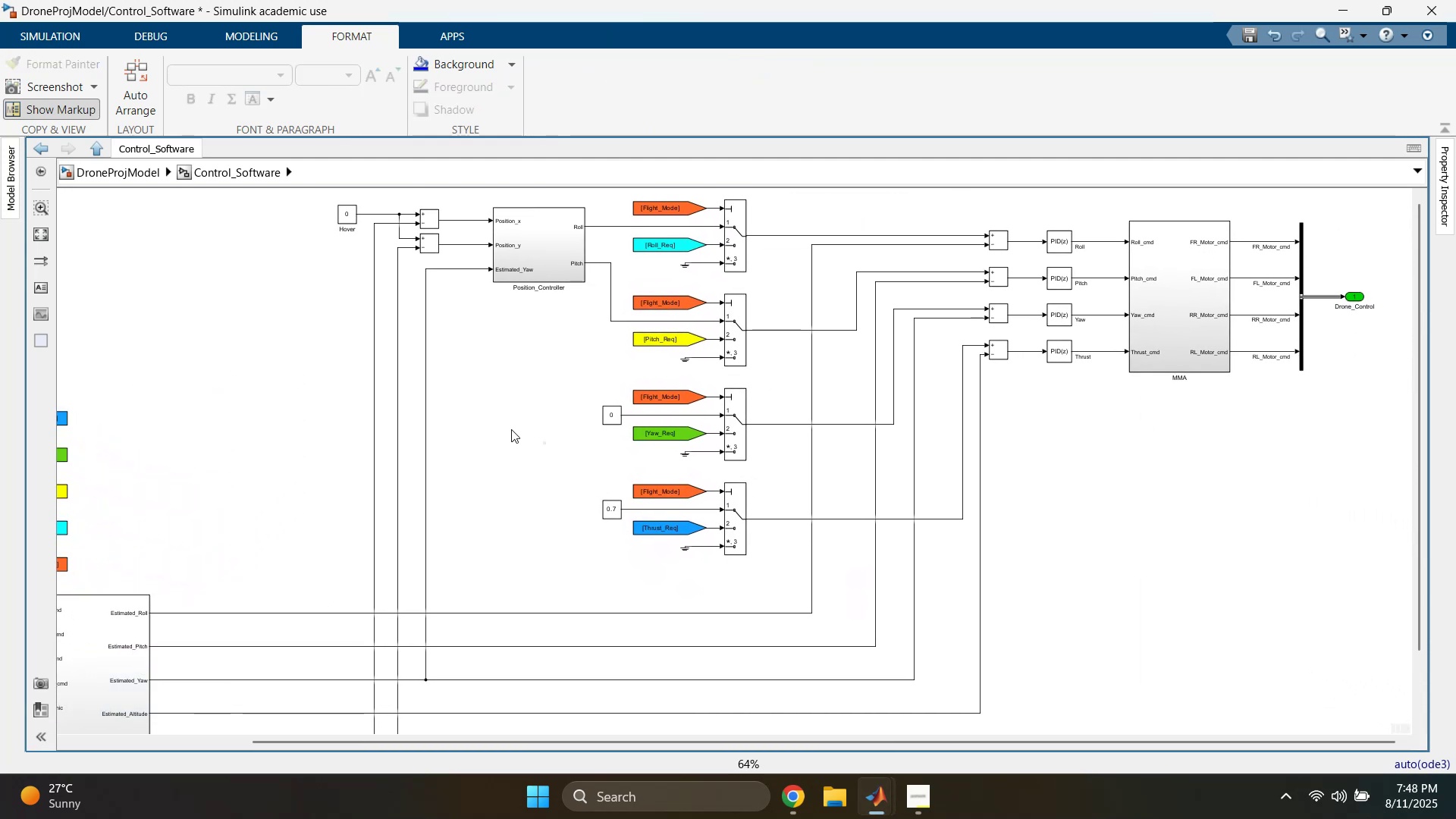 
key(Space)
 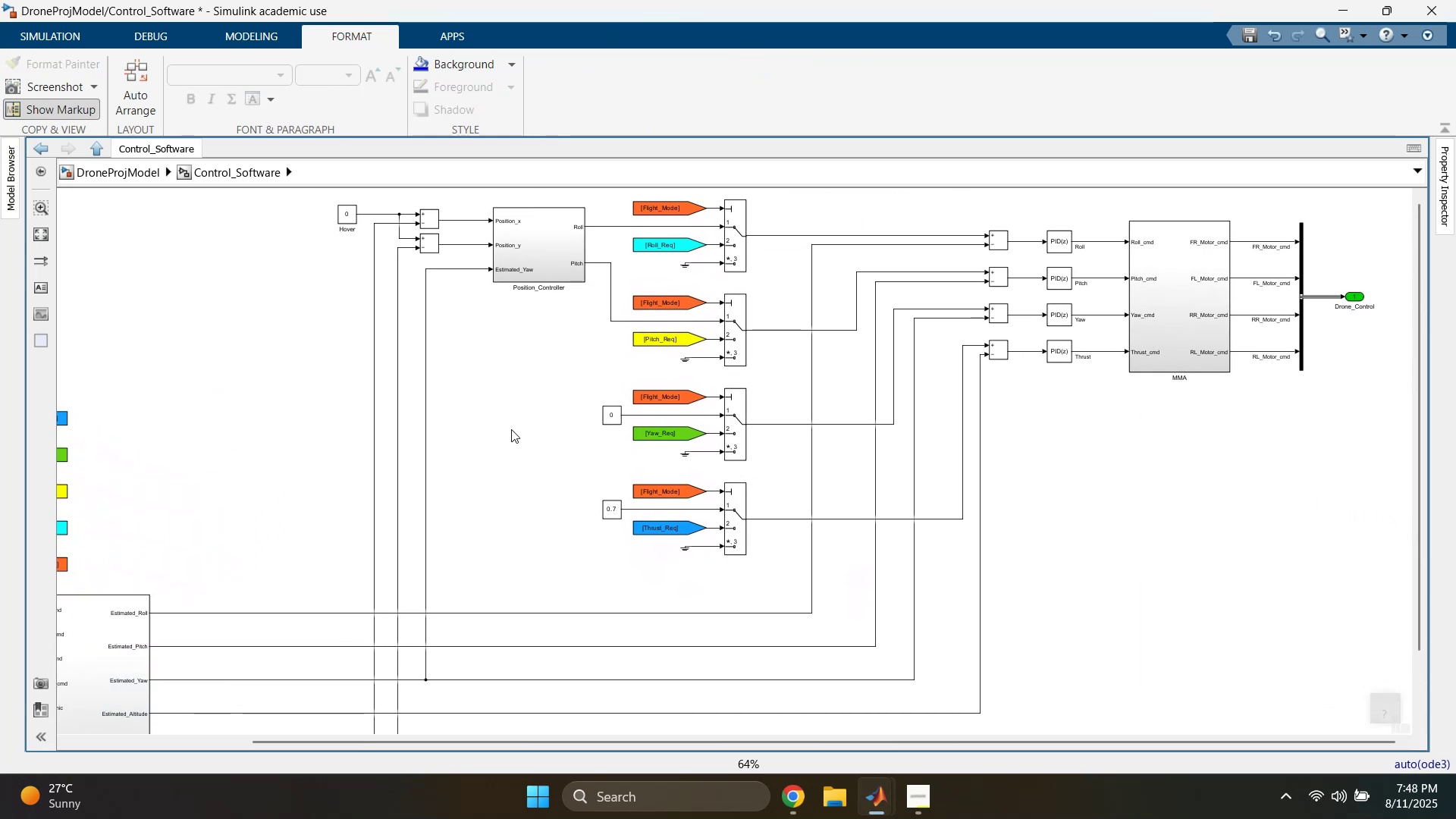 
key(Control+ControlLeft)
 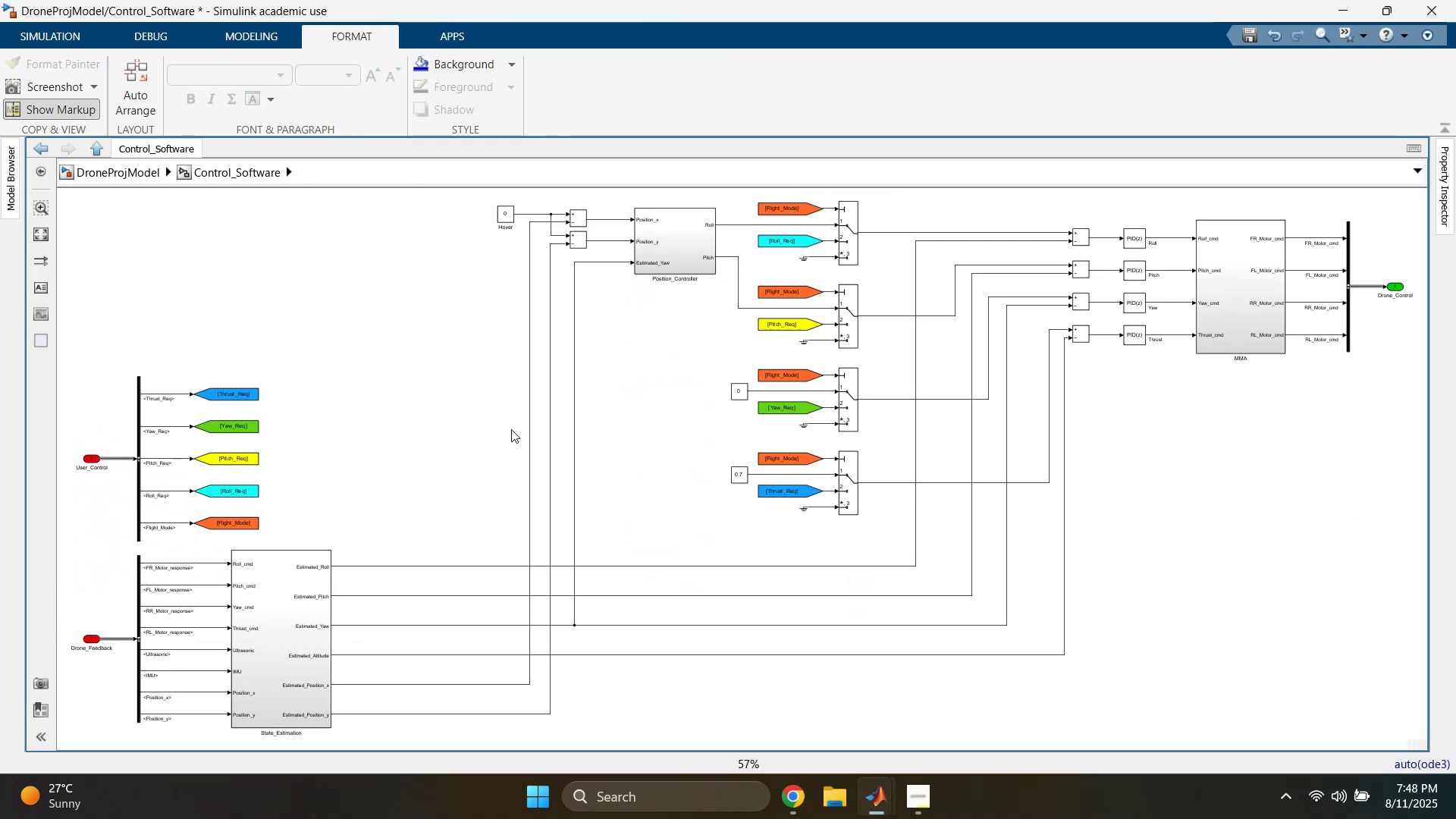 
key(Control+S)
 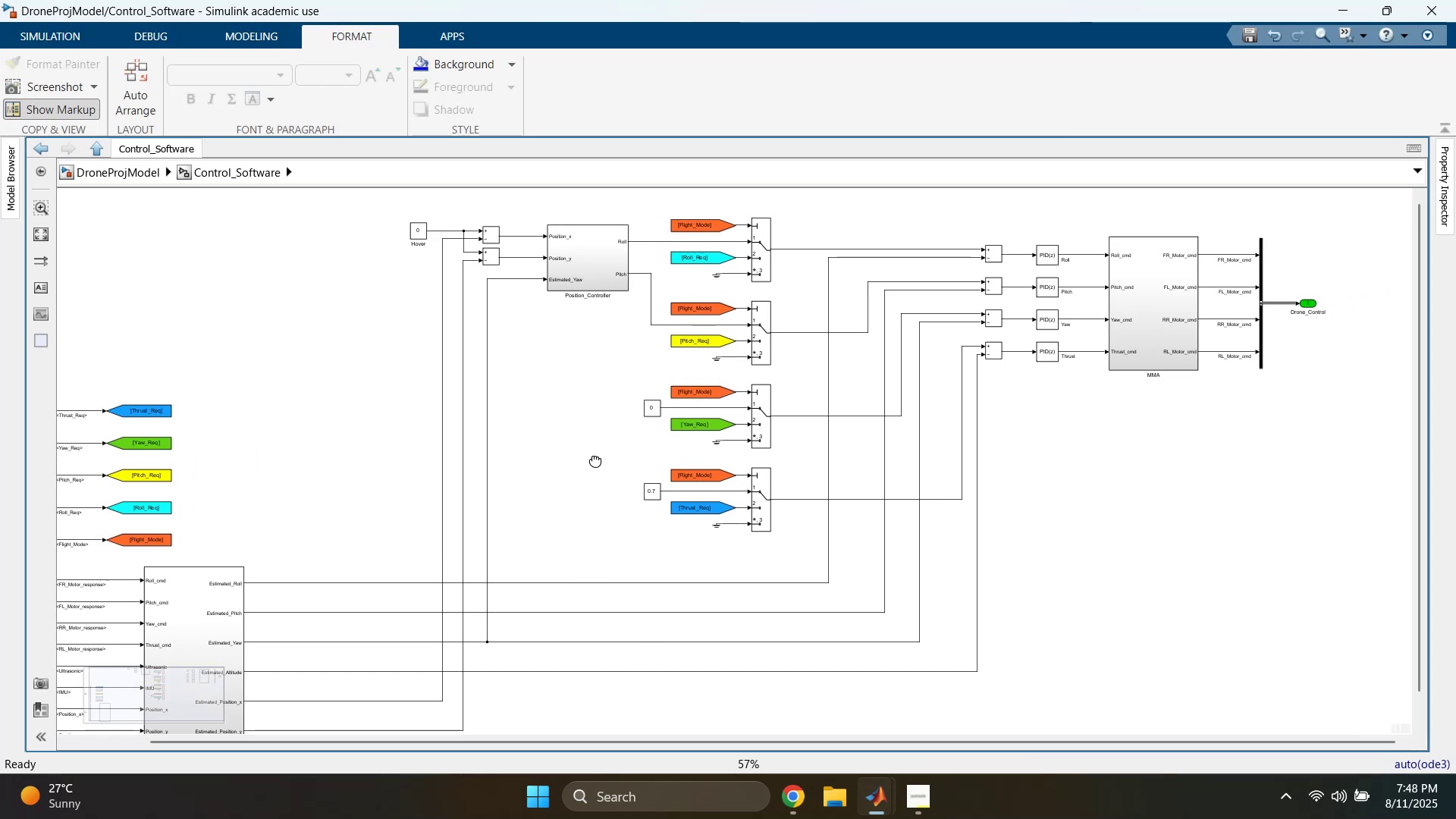 
scroll: coordinate [518, 443], scroll_direction: down, amount: 2.0
 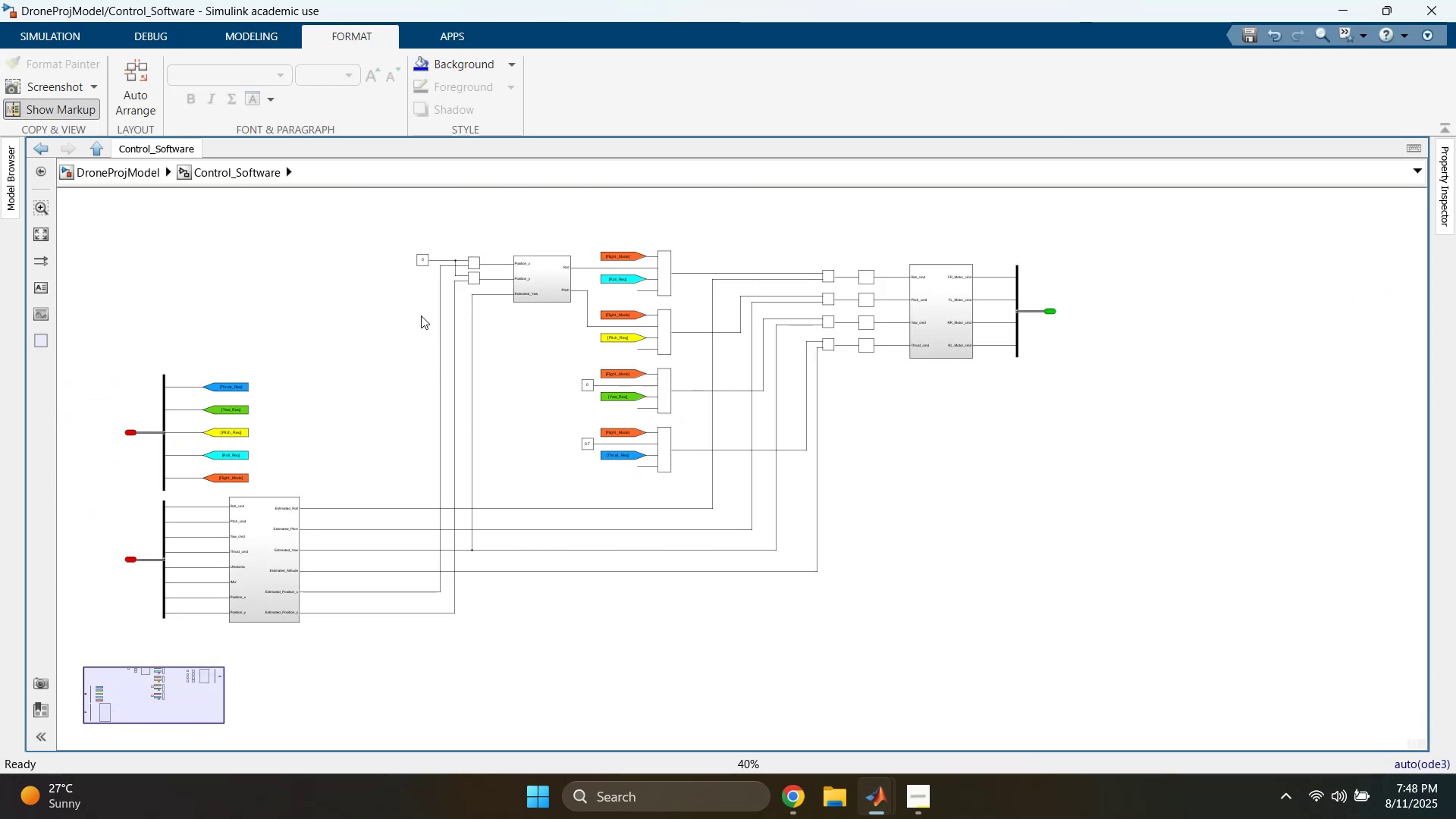 
left_click_drag(start_coordinate=[397, 218], to_coordinate=[1142, 657])
 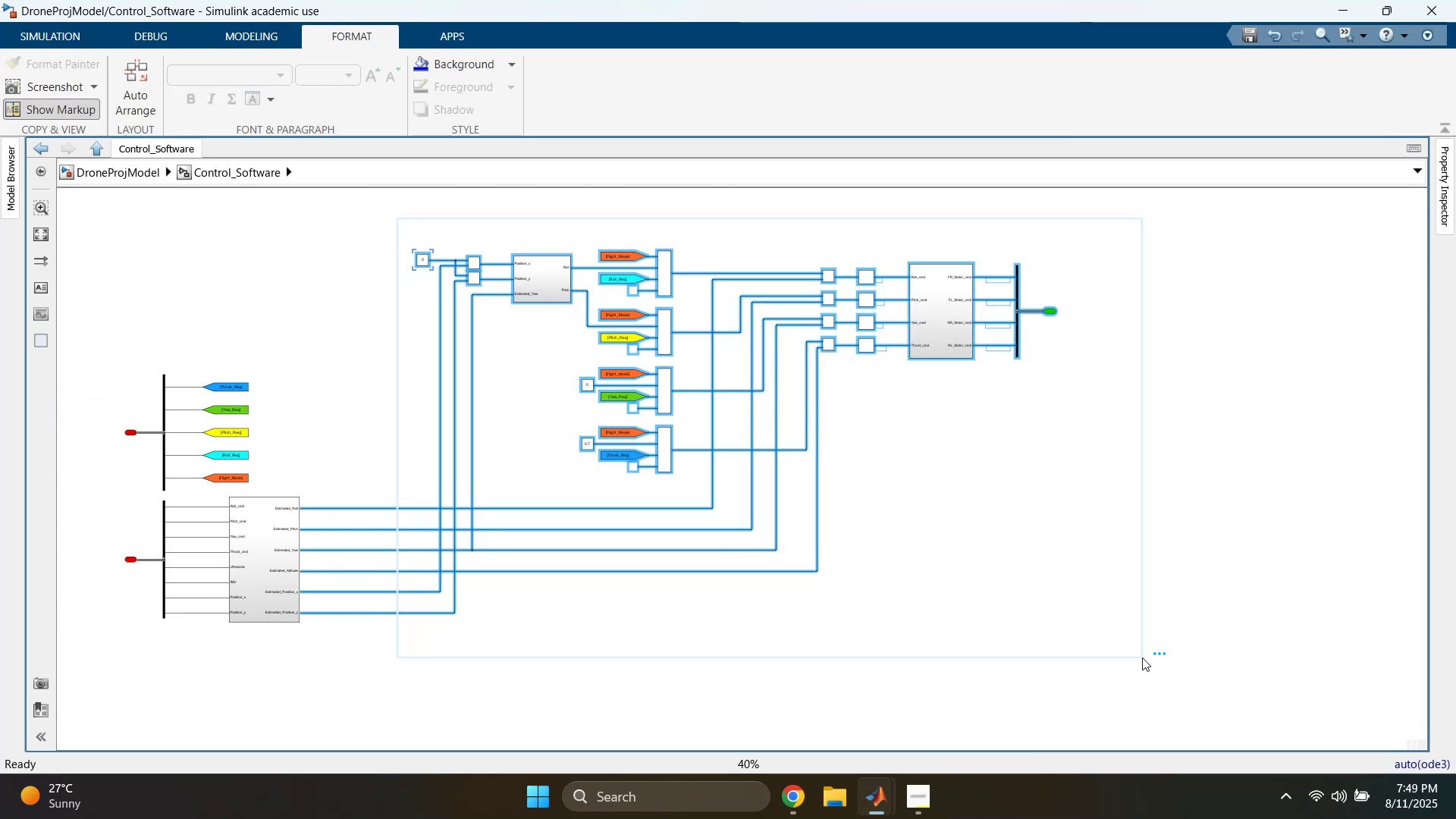 
hold_key(key=ArrowLeft, duration=1.5)
 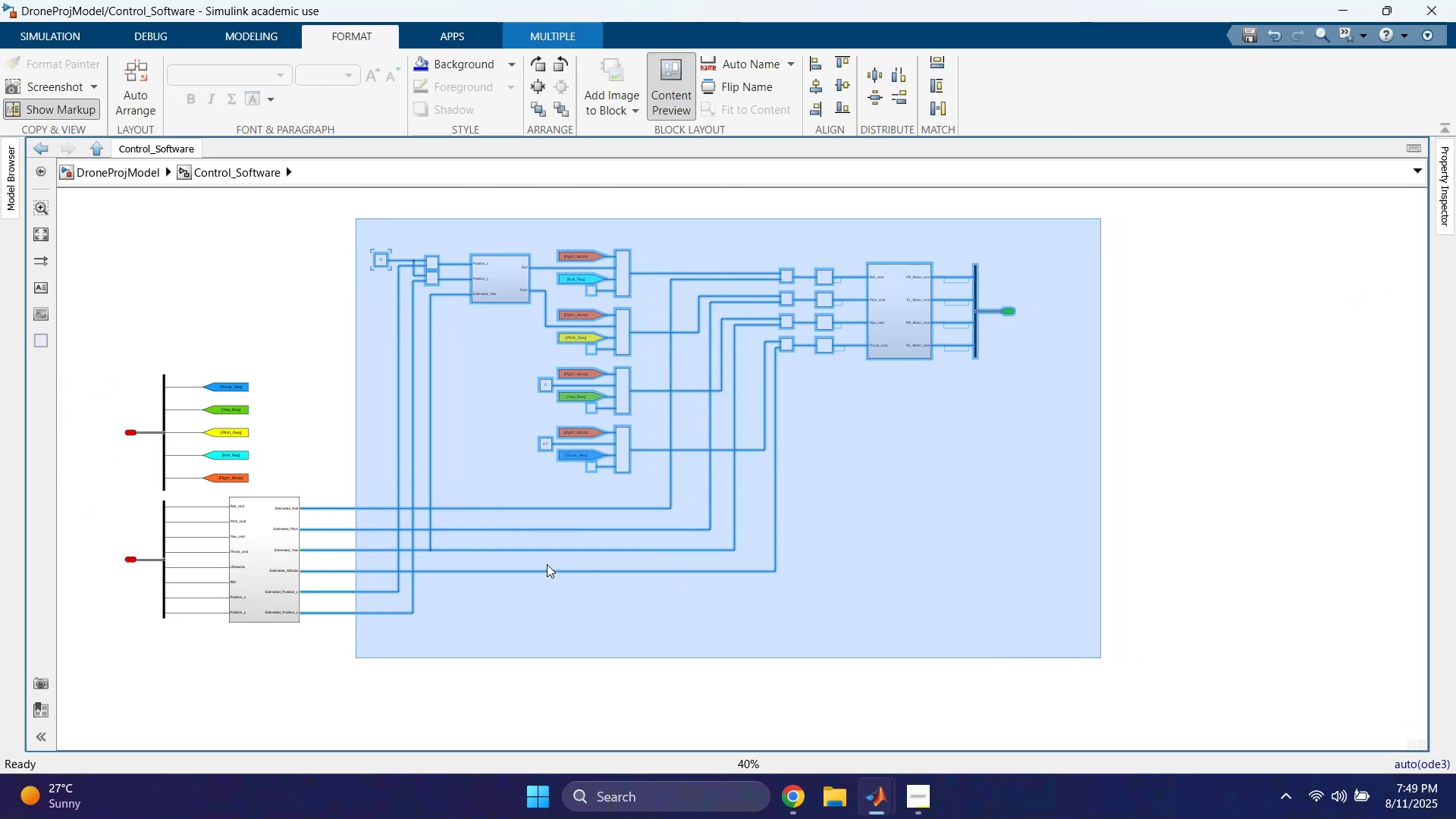 
hold_key(key=ArrowLeft, duration=1.5)
 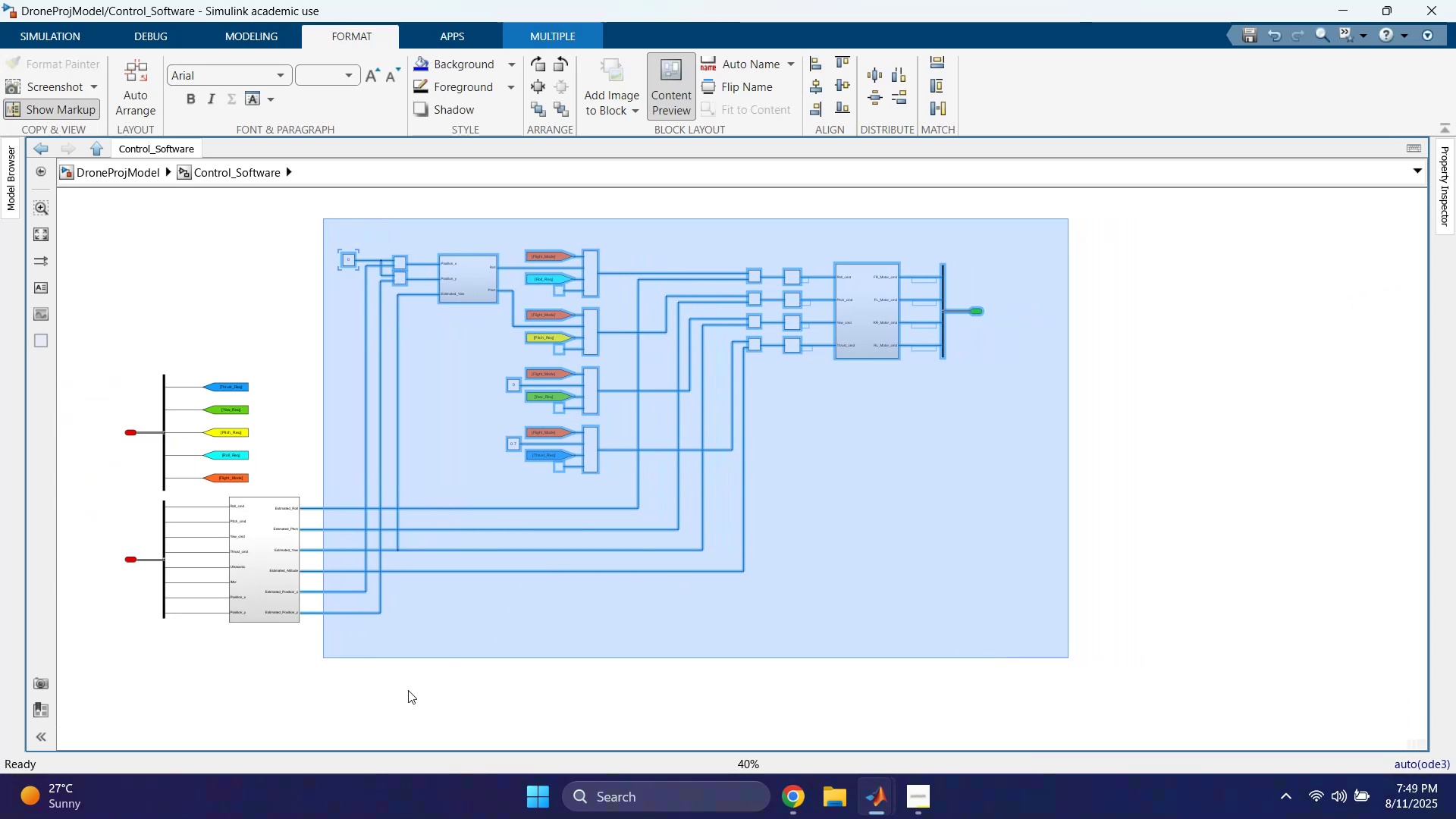 
key(ArrowLeft)
 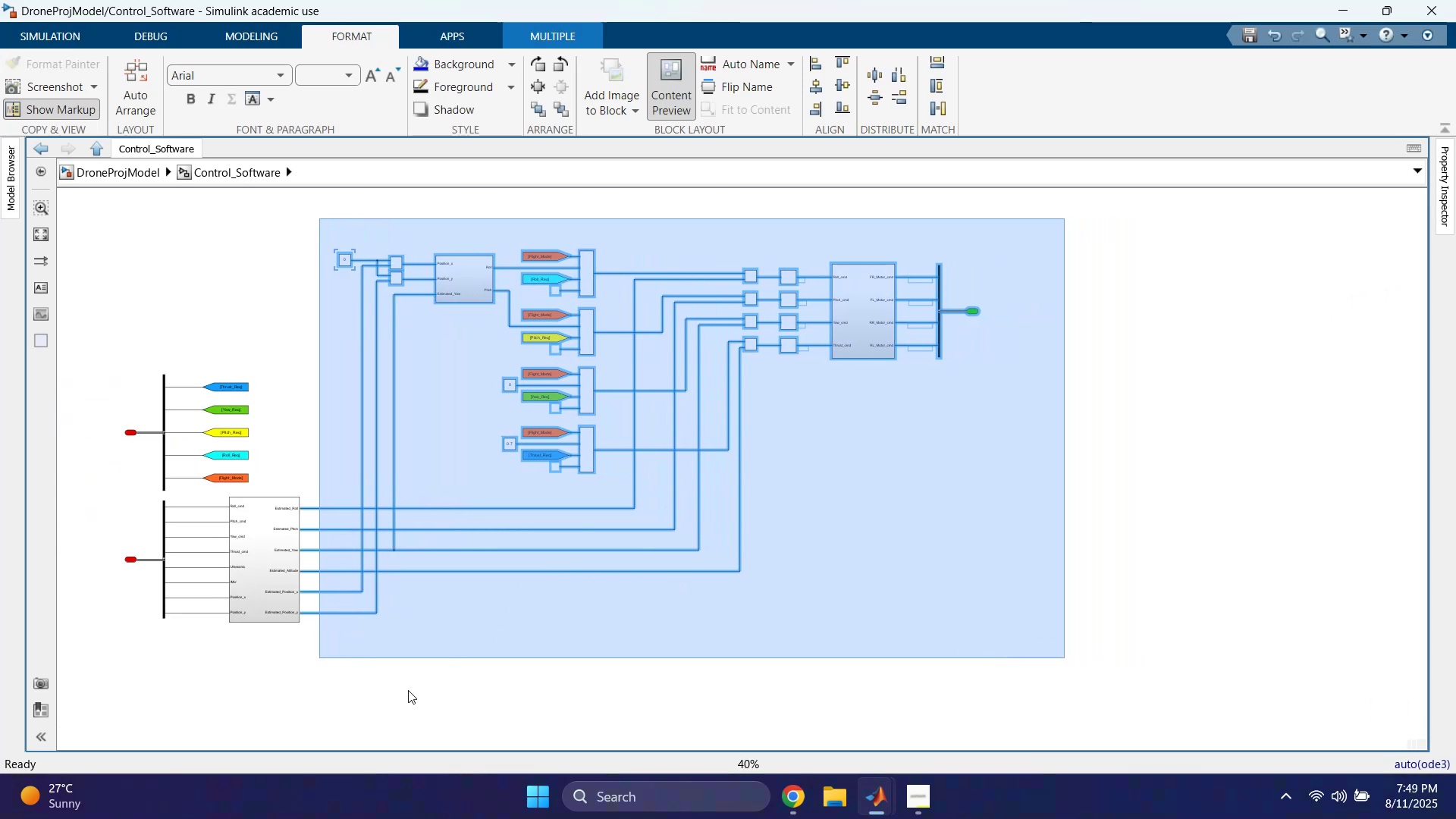 
key(ArrowLeft)
 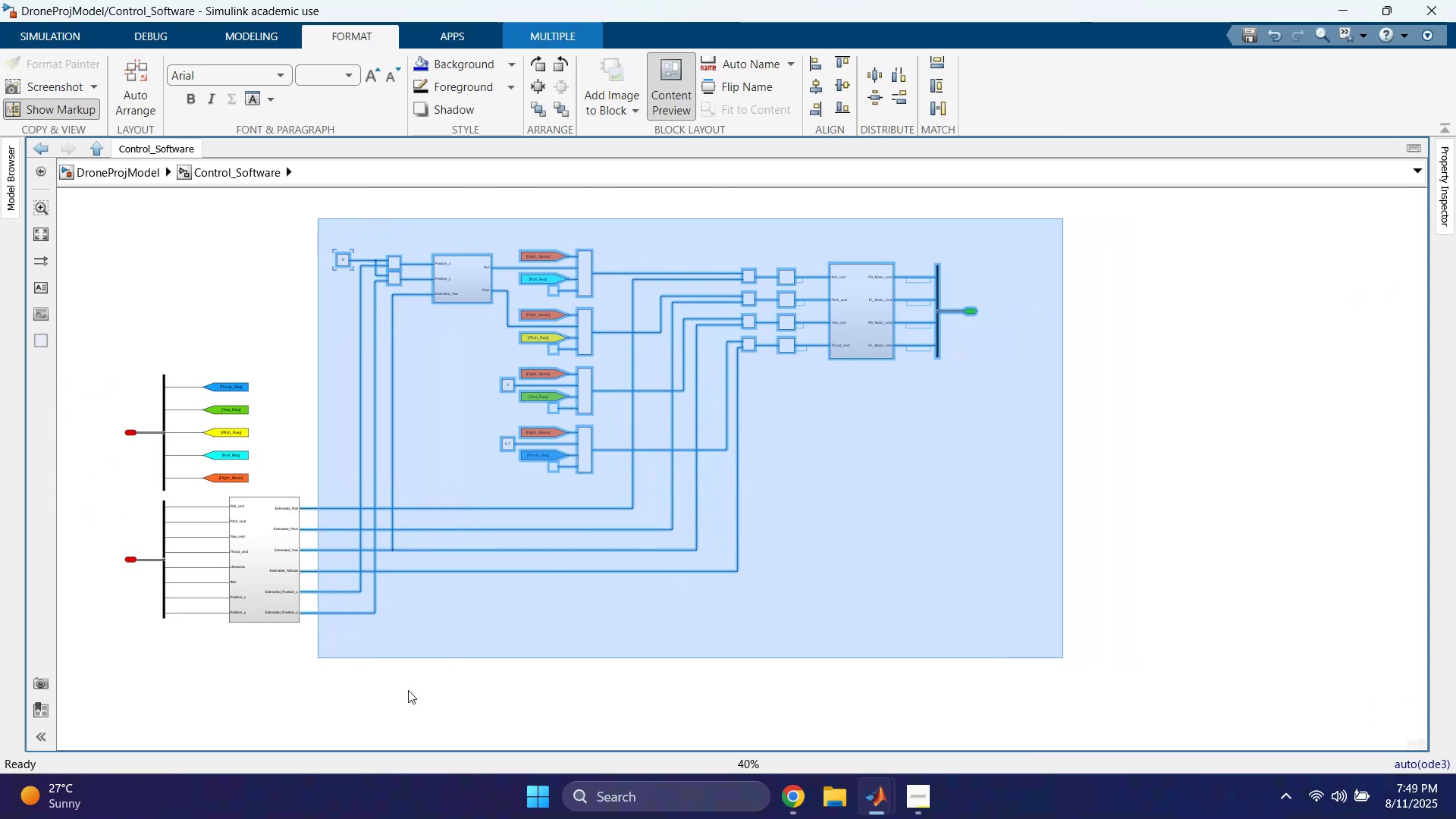 
key(ArrowLeft)
 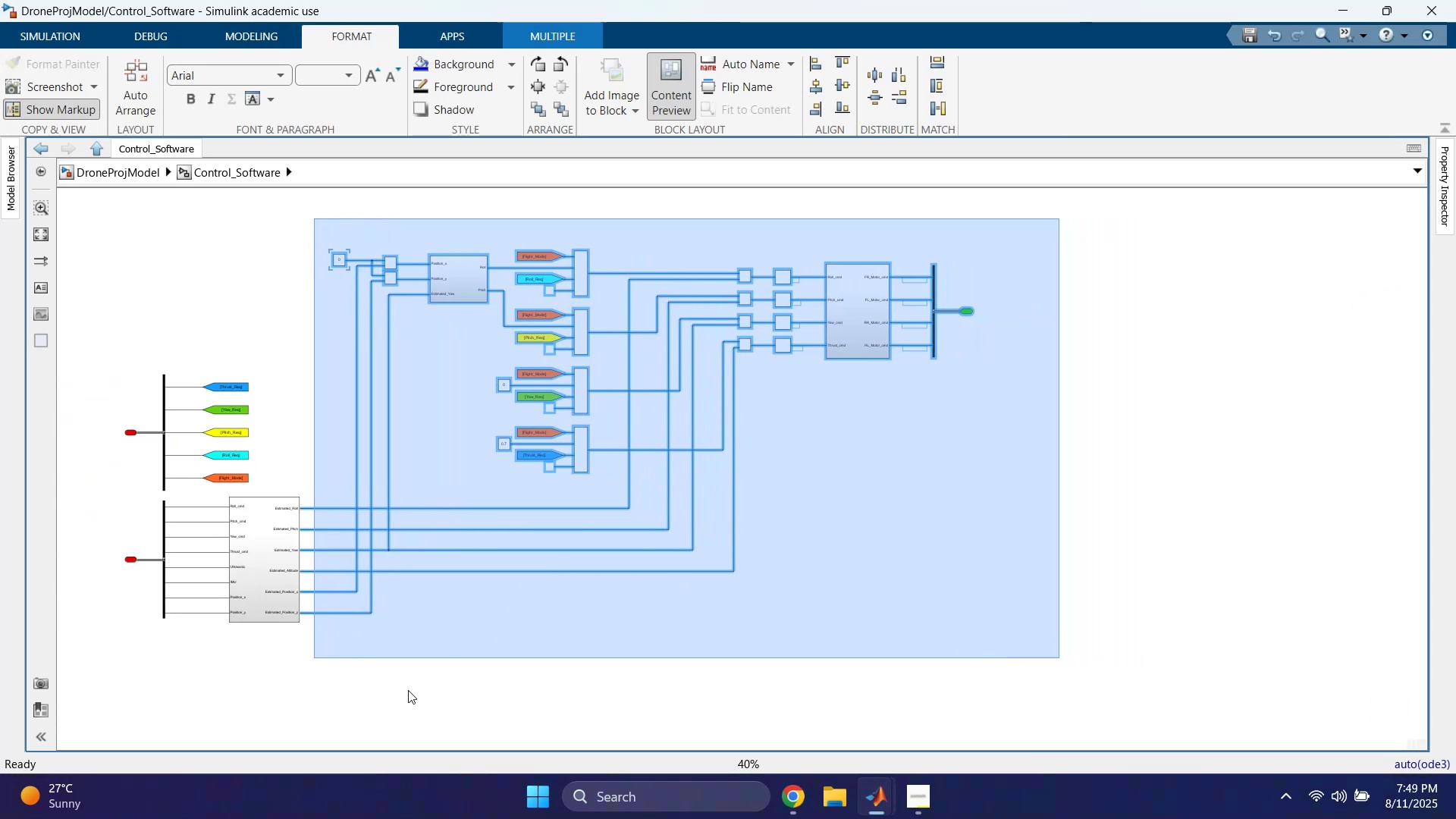 
key(ArrowLeft)
 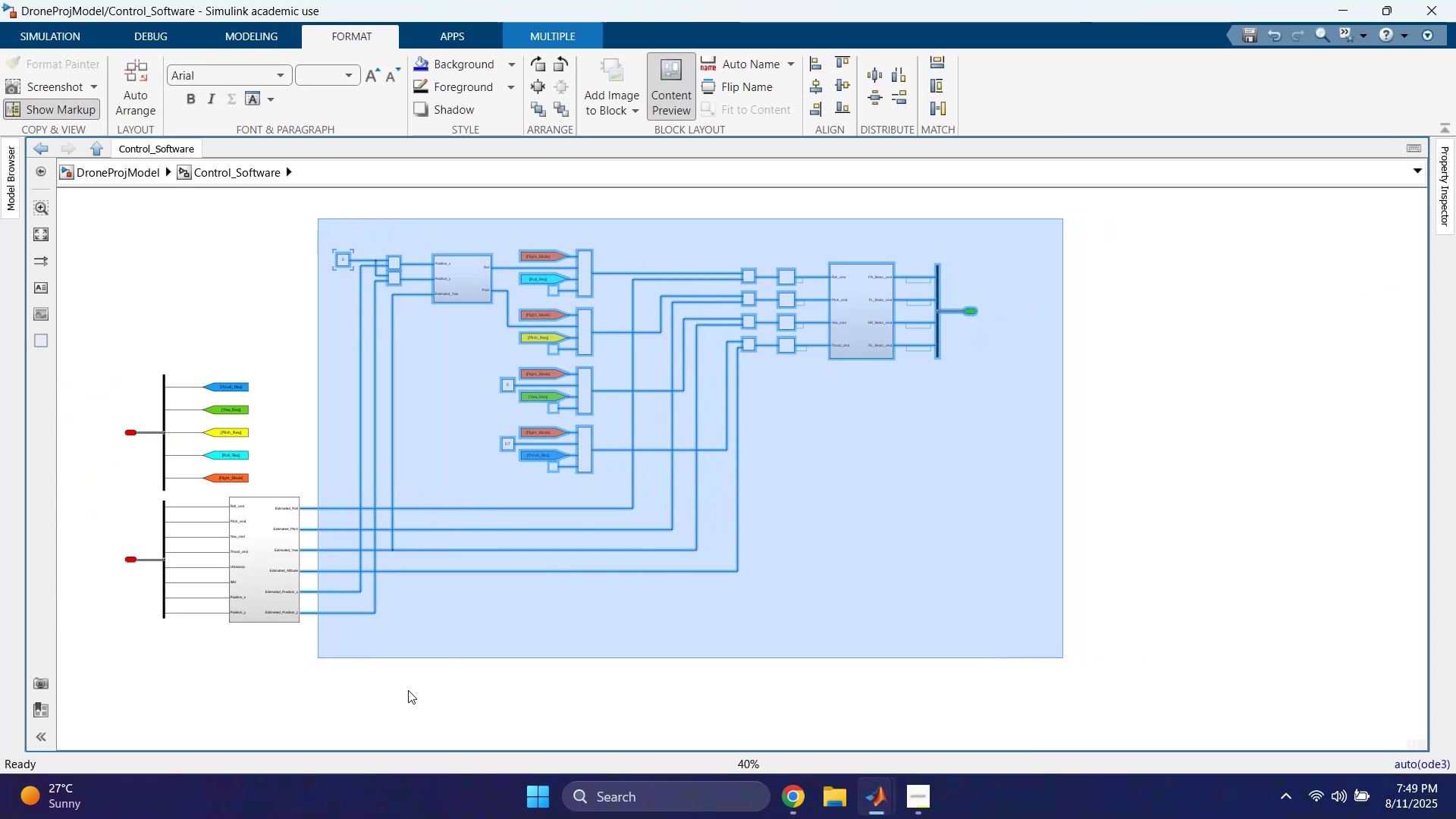 
key(ArrowLeft)
 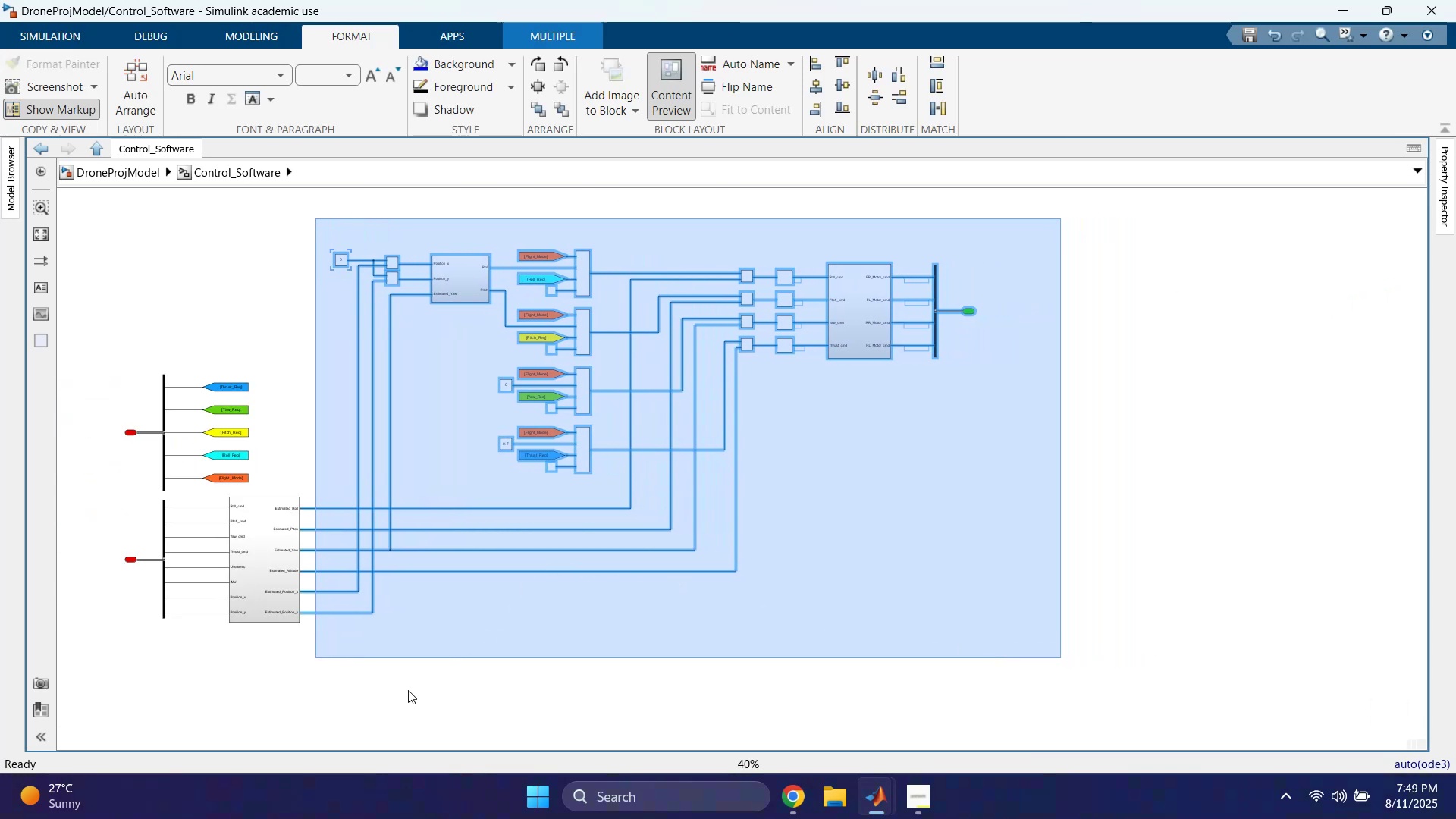 
key(ArrowLeft)
 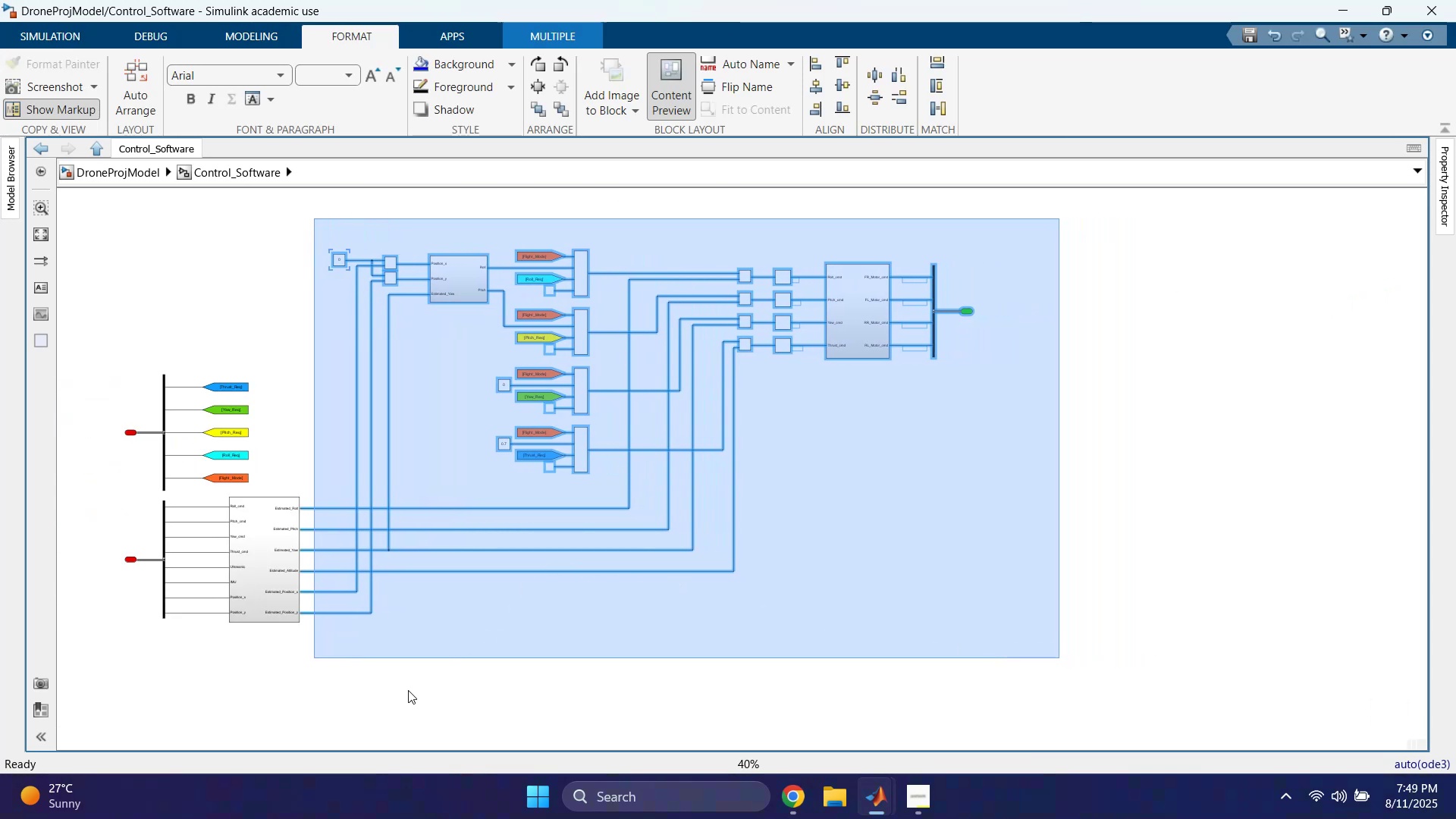 
key(ArrowLeft)
 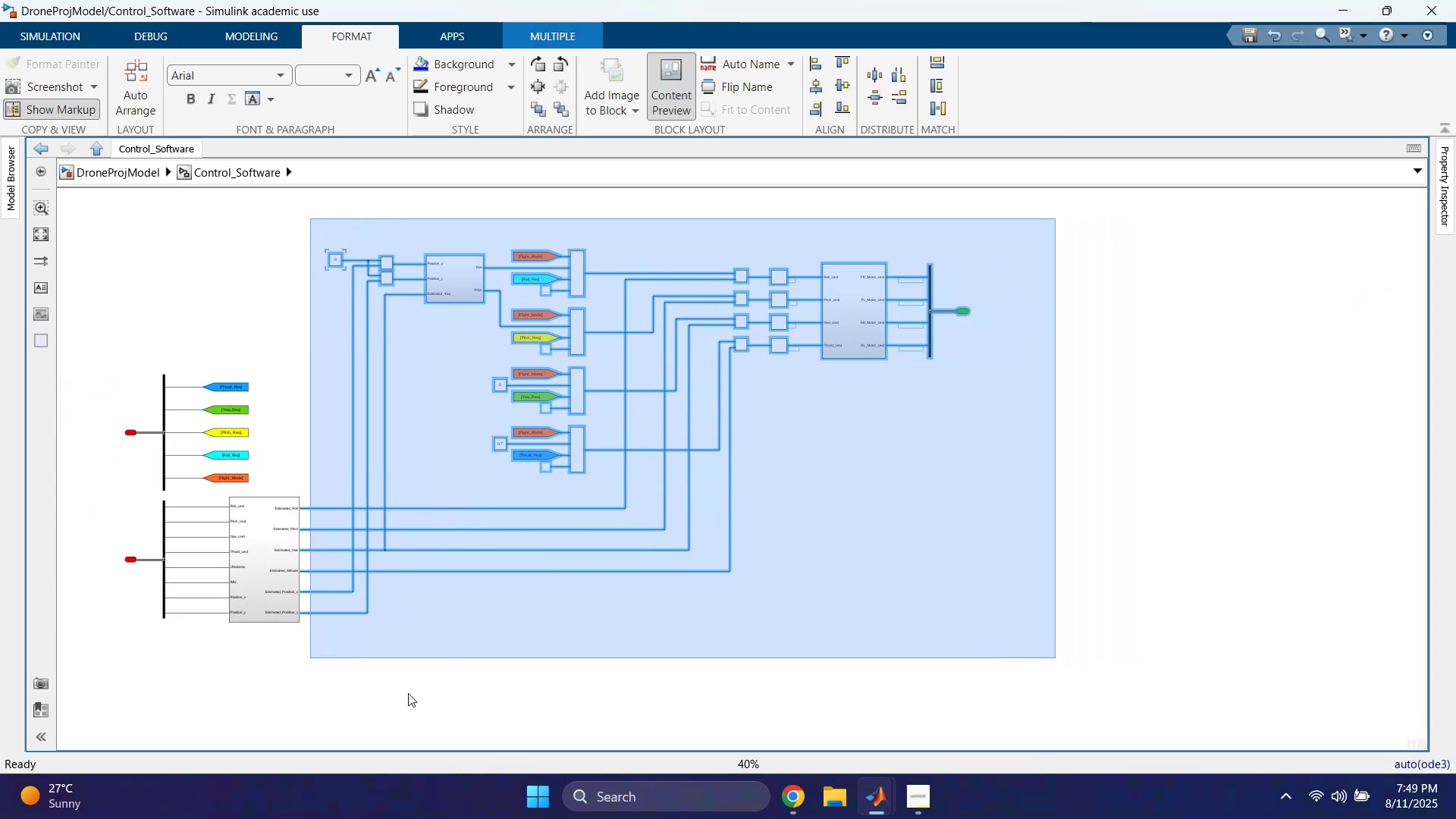 
left_click([408, 693])
 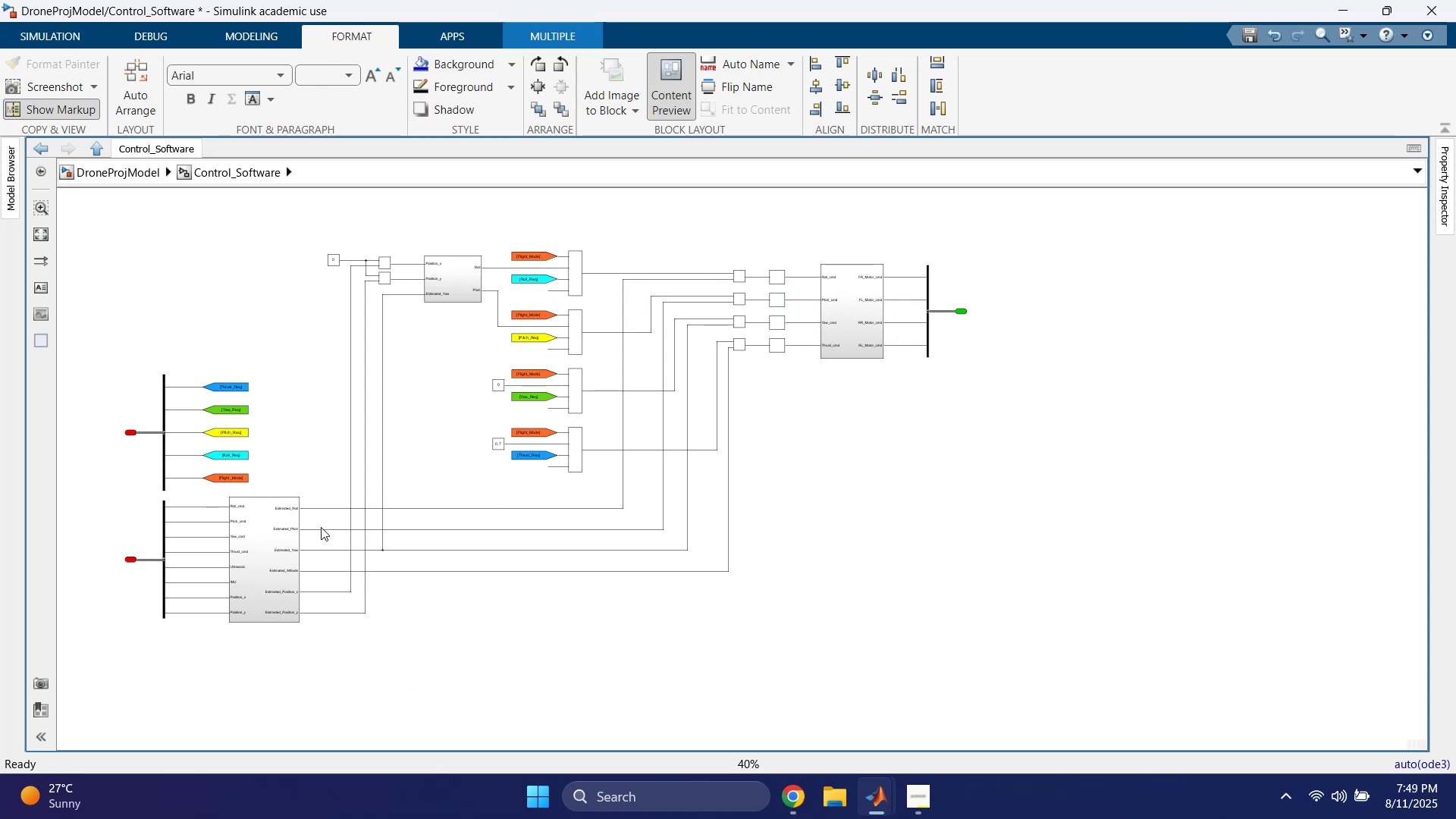 
scroll: coordinate [386, 455], scroll_direction: up, amount: 4.0
 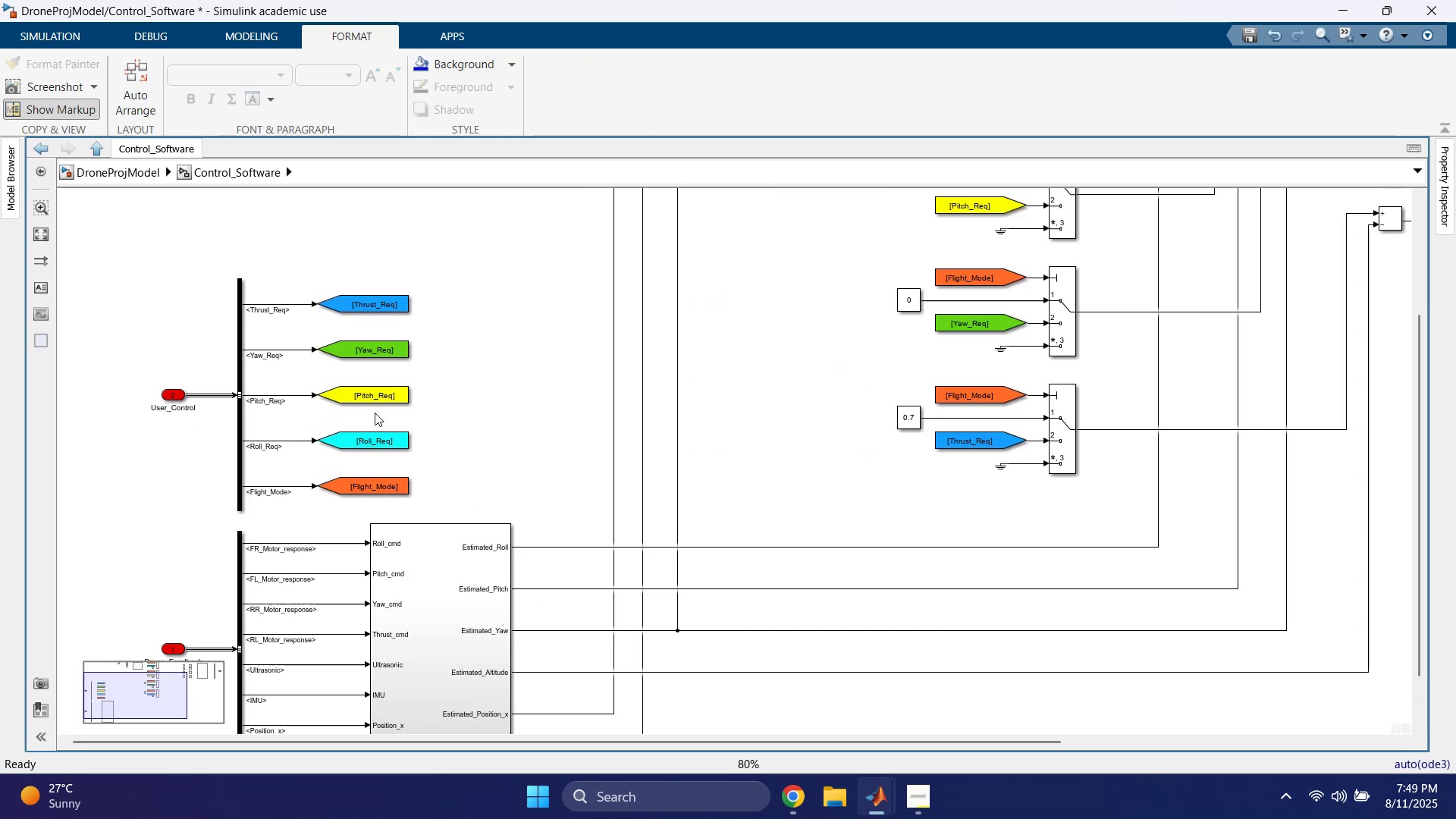 
left_click_drag(start_coordinate=[94, 270], to_coordinate=[430, 506])
 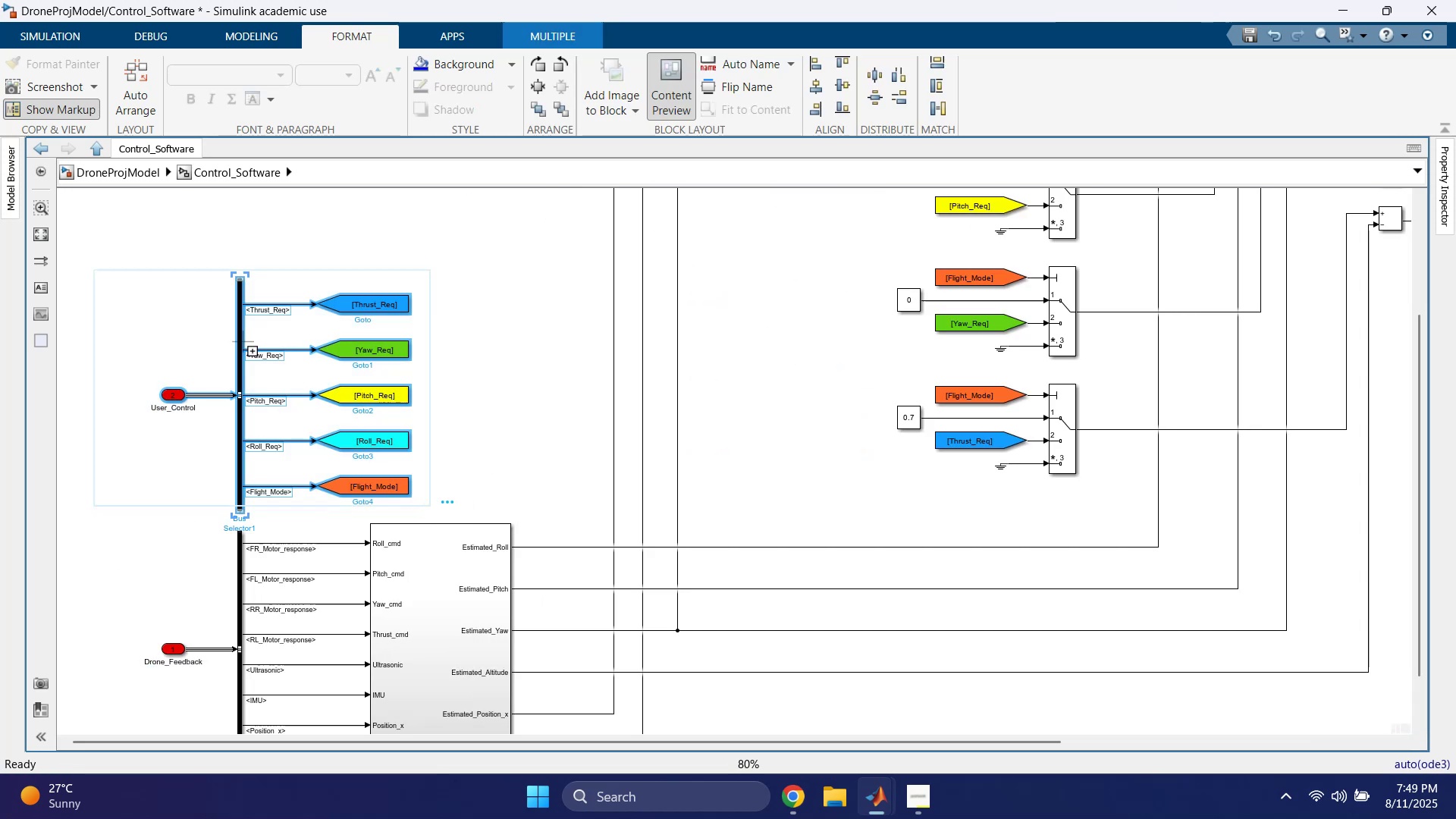 
left_click_drag(start_coordinate=[237, 337], to_coordinate=[227, 281])
 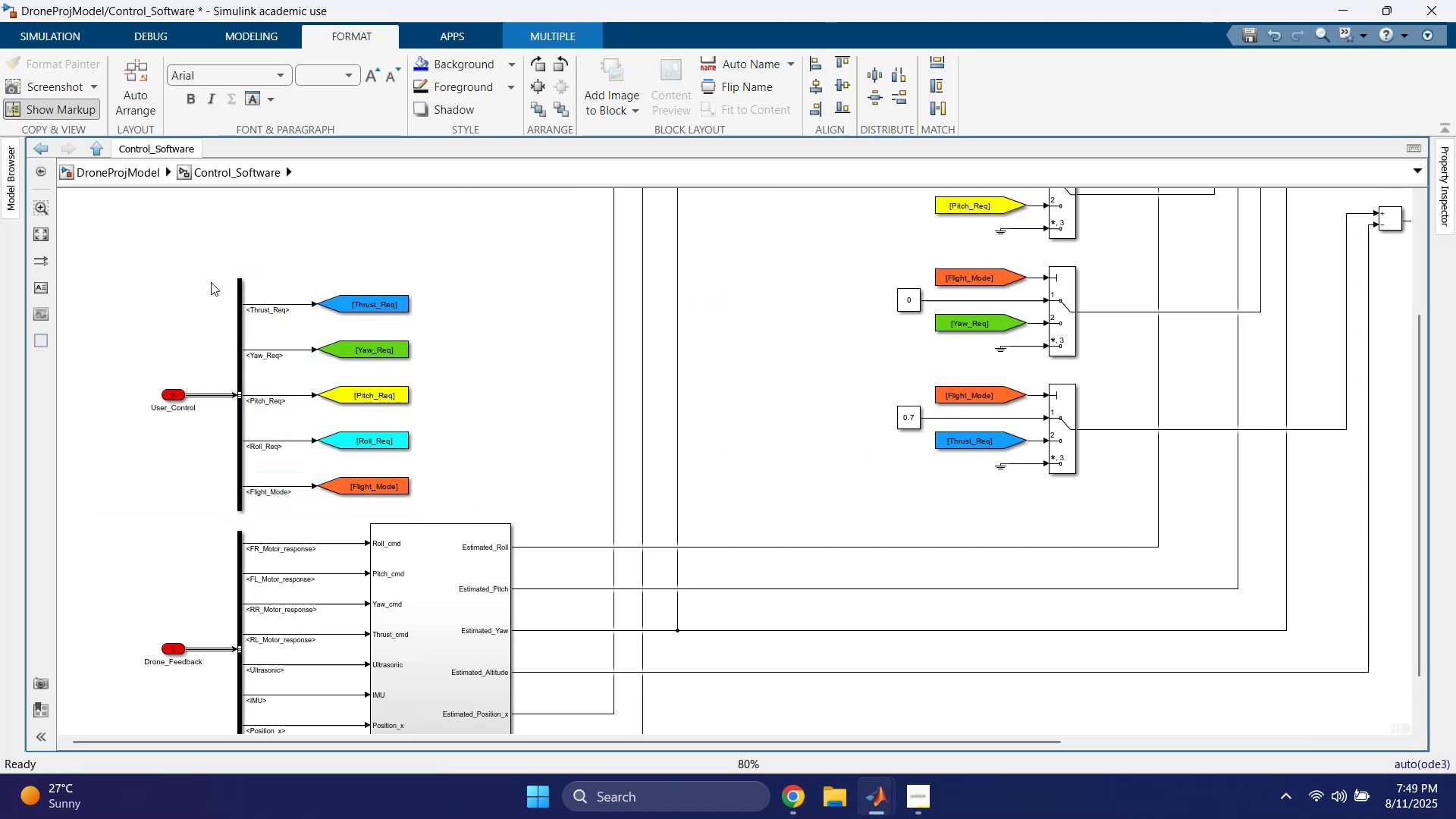 
left_click_drag(start_coordinate=[67, 253], to_coordinate=[465, 500])
 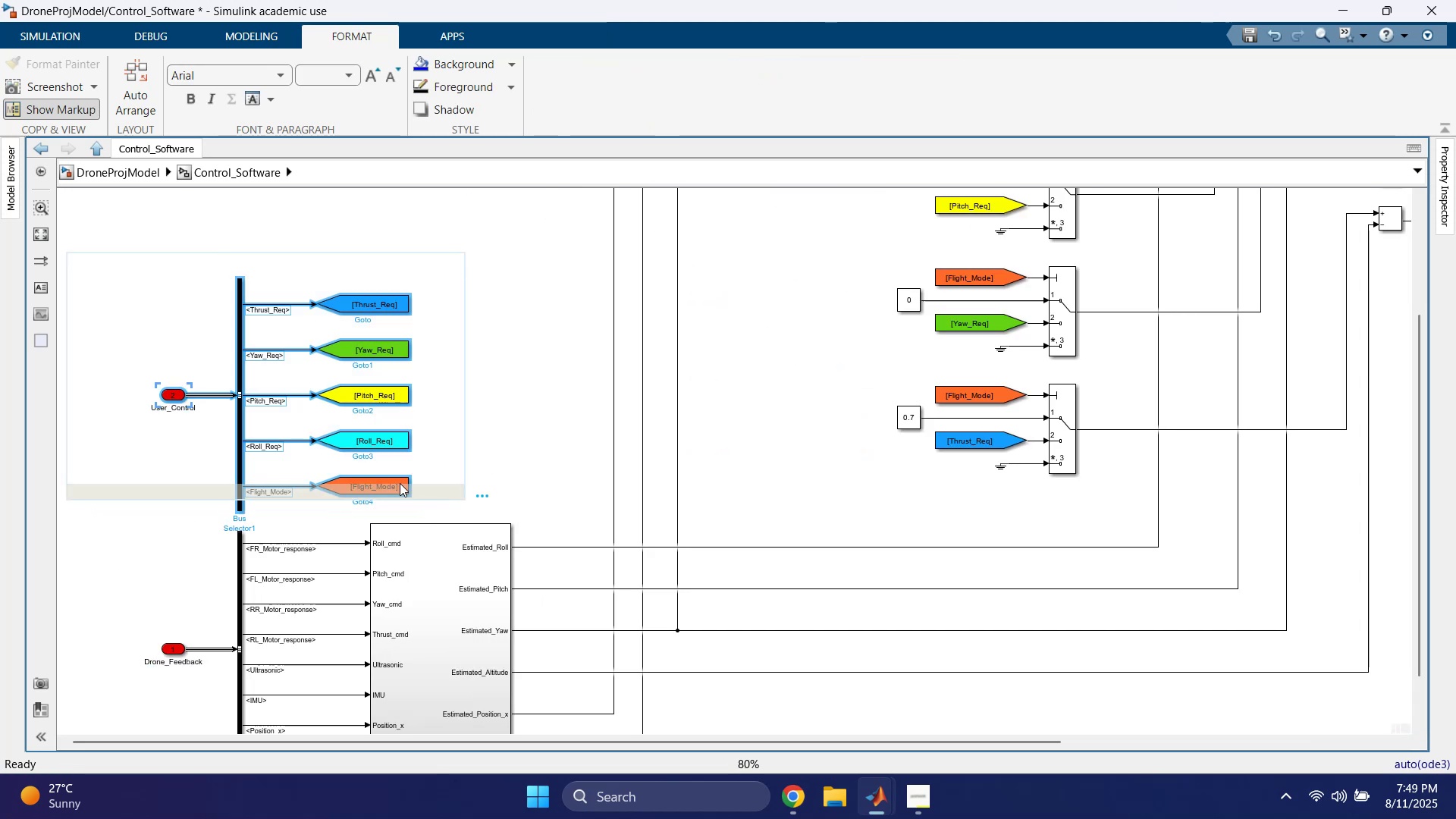 
left_click_drag(start_coordinate=[399, 482], to_coordinate=[408, 397])
 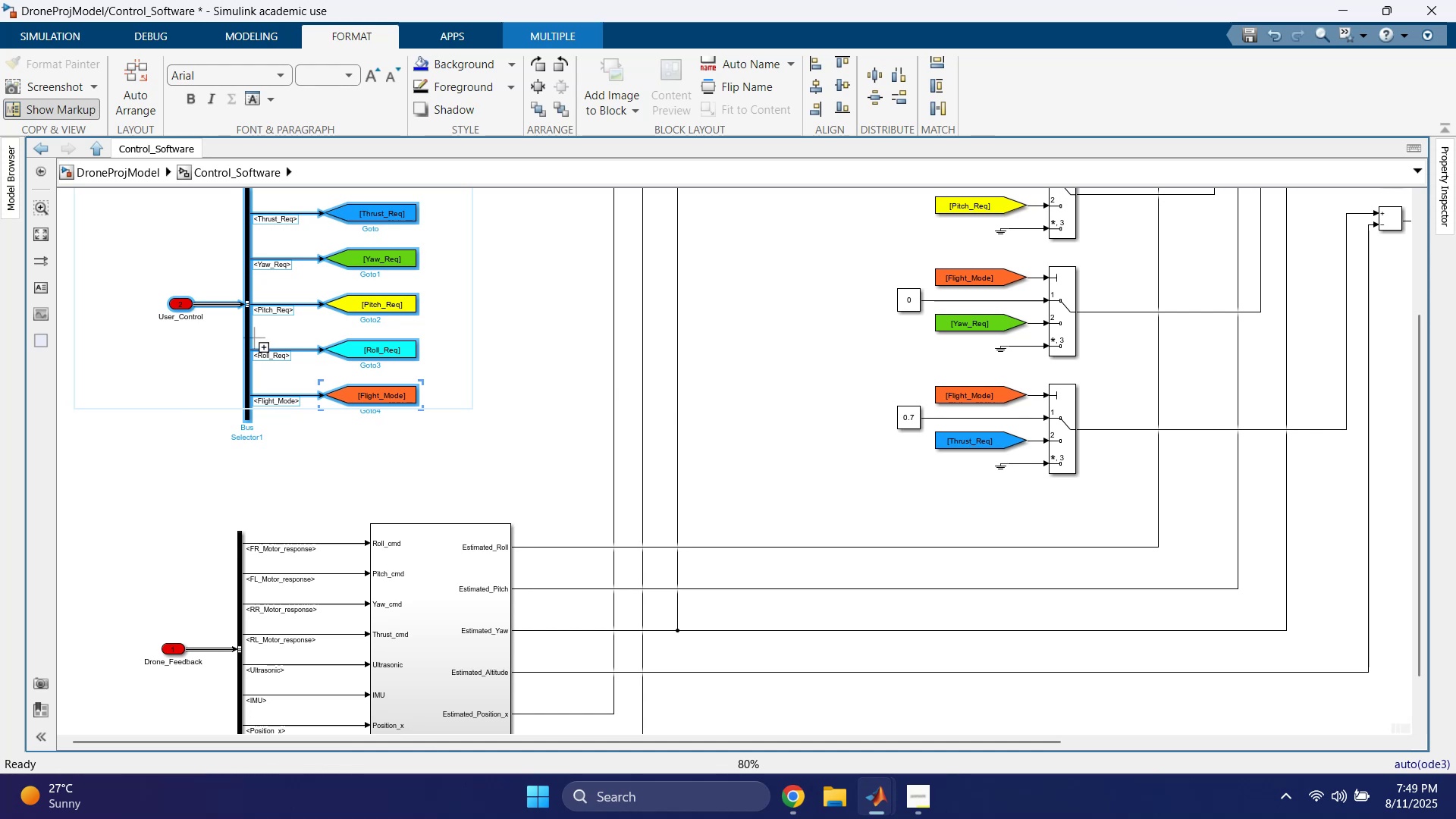 
left_click_drag(start_coordinate=[246, 331], to_coordinate=[240, 331])
 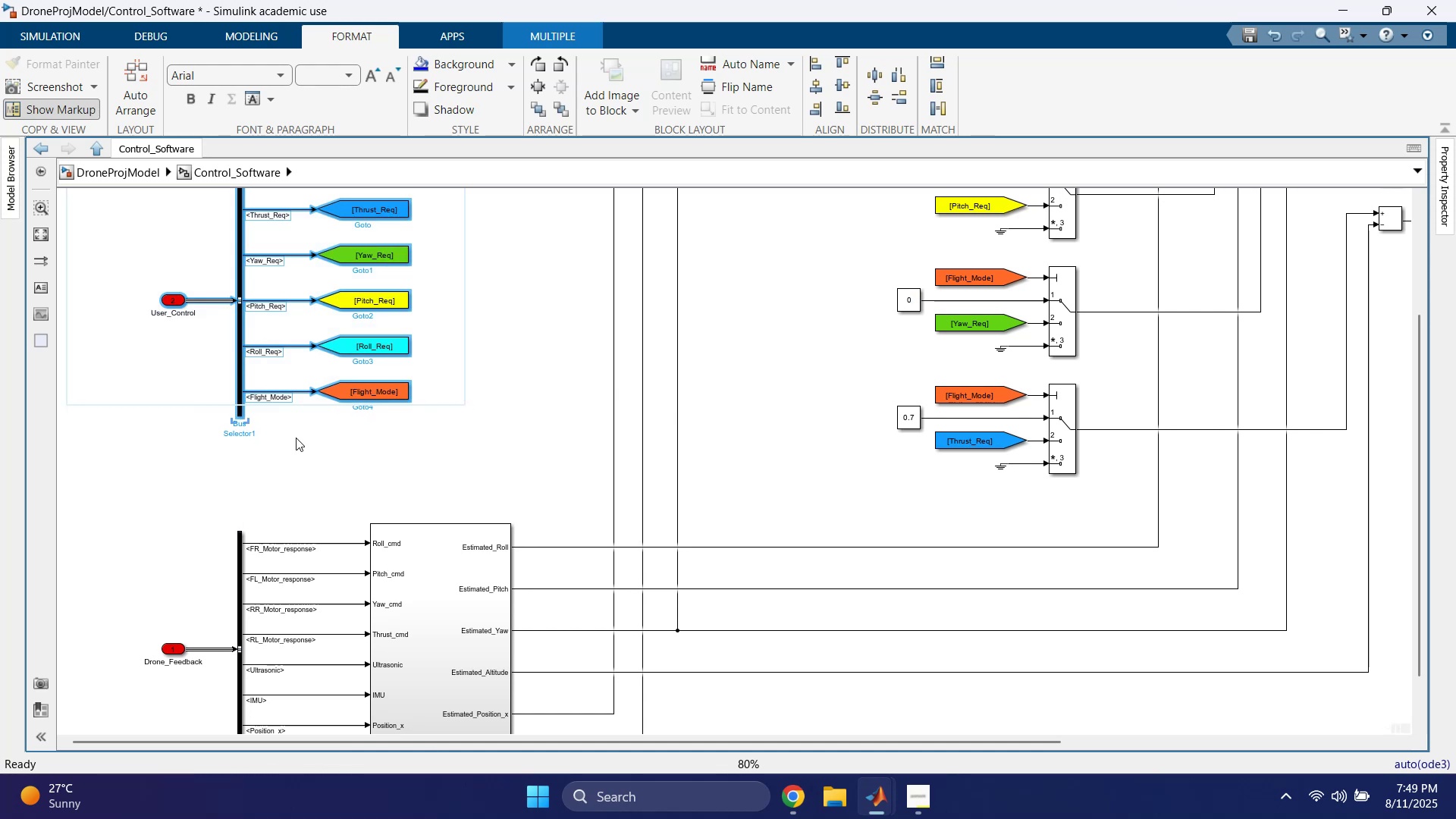 
left_click([309, 454])
 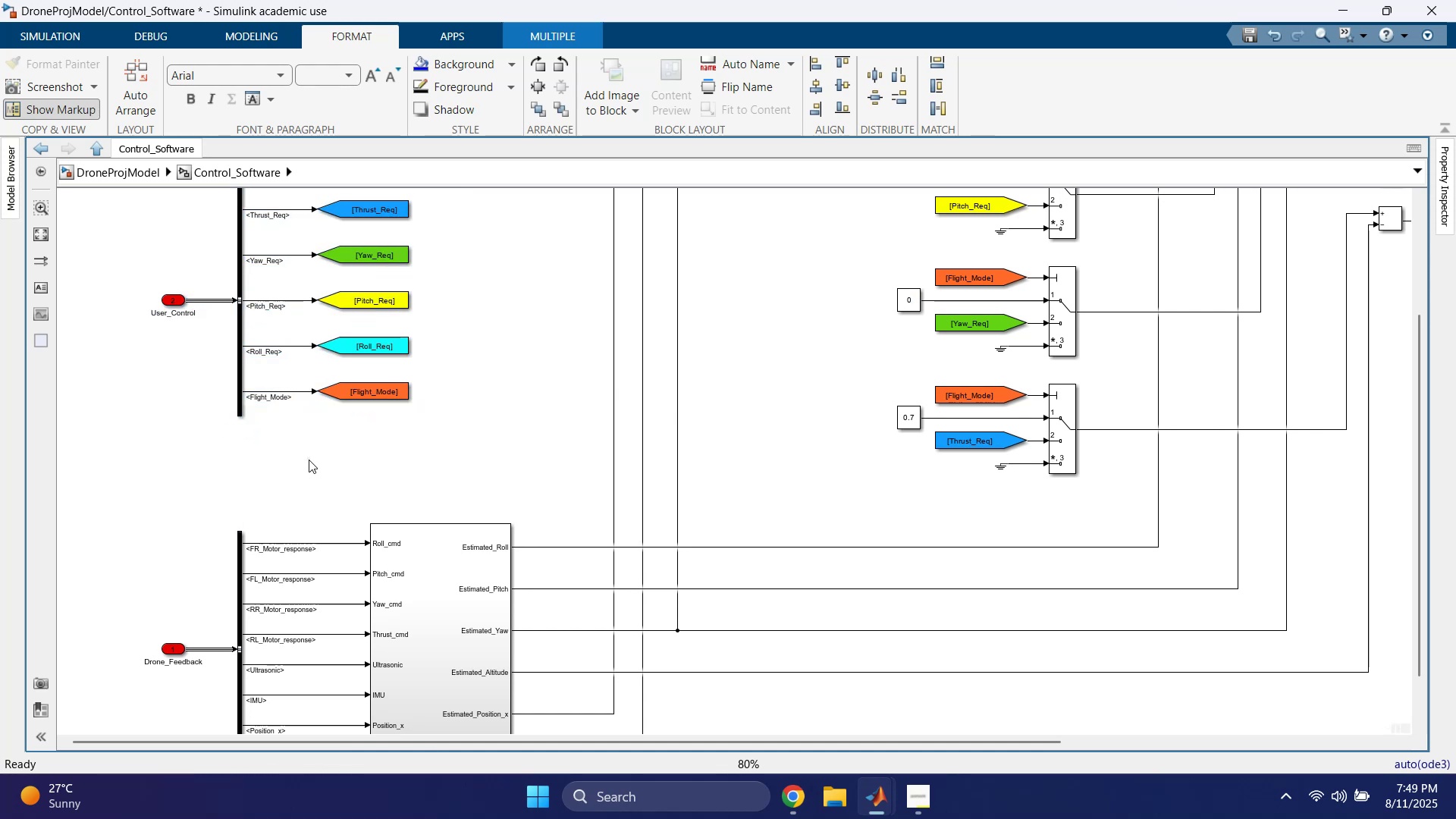 
scroll: coordinate [366, 475], scroll_direction: down, amount: 3.0
 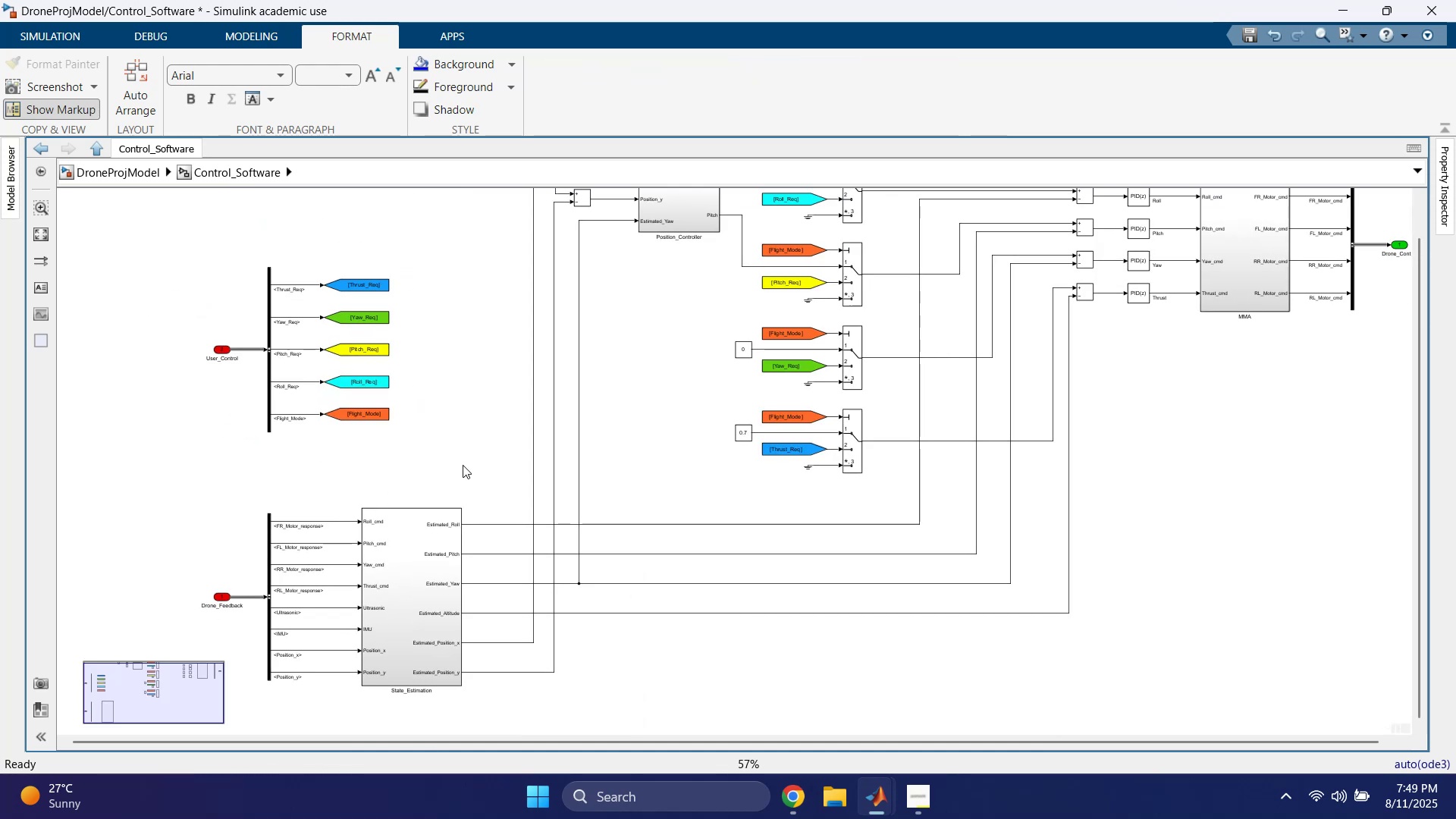 
left_click([633, 405])
 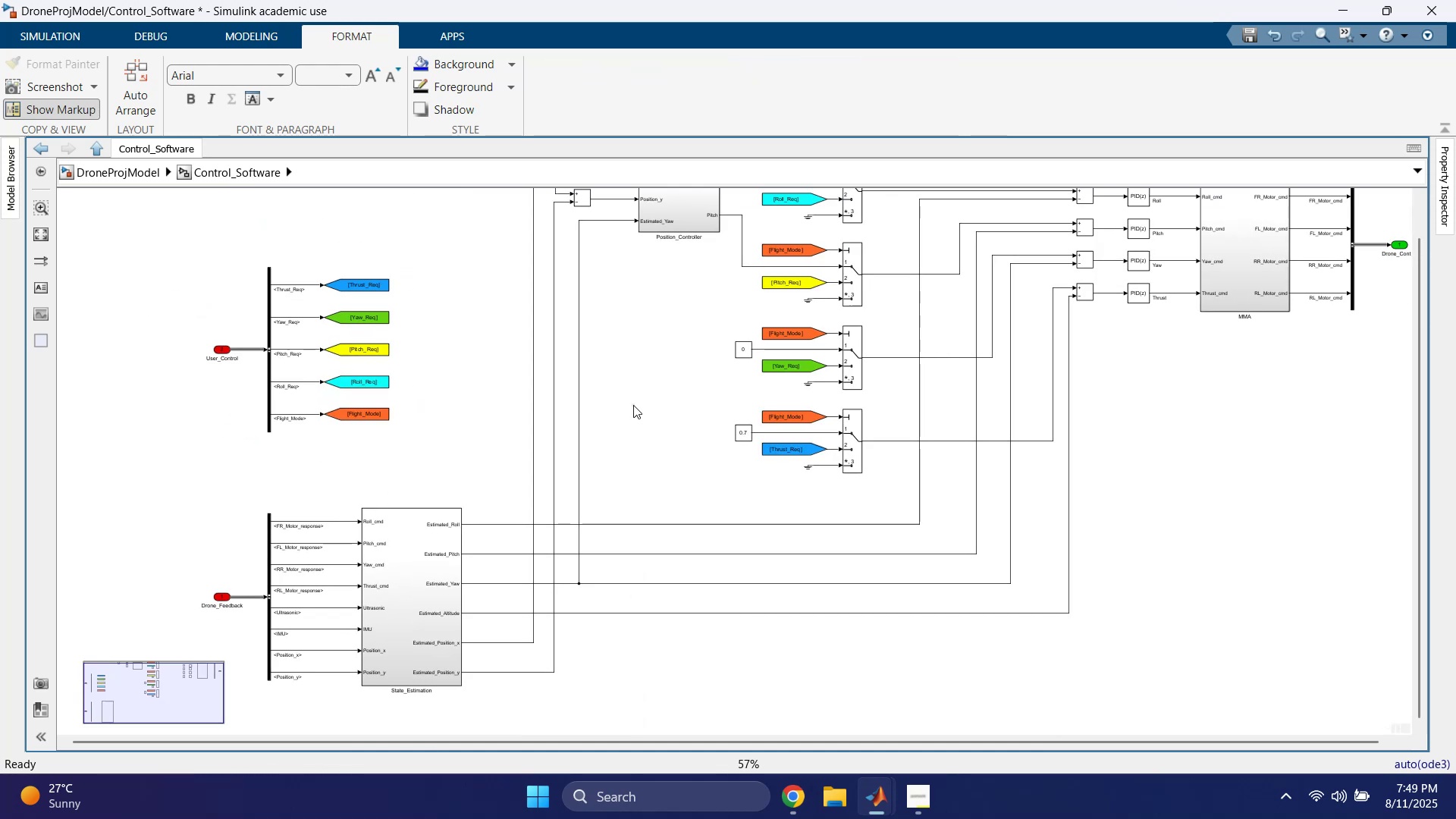 
key(Space)
 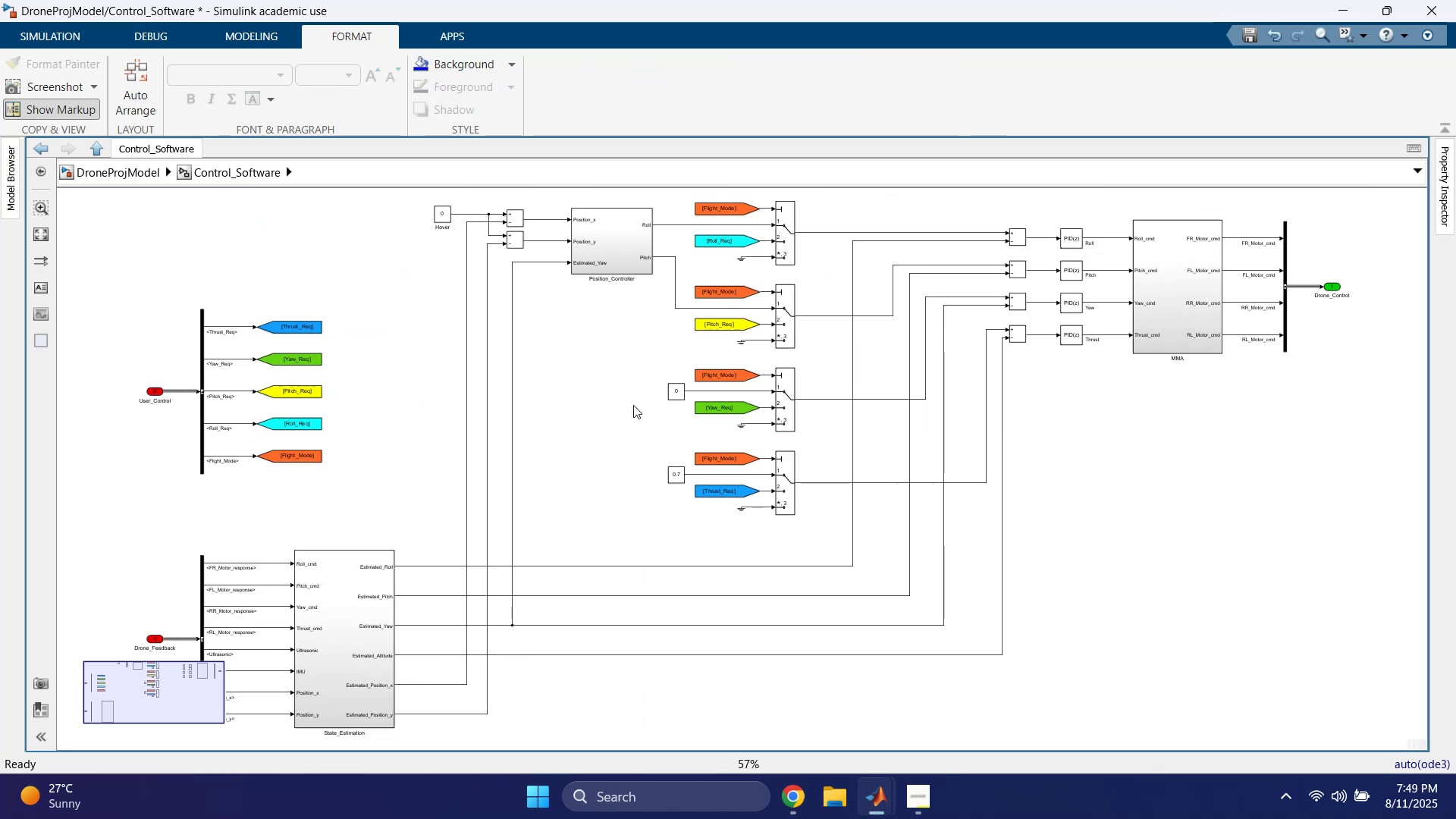 
key(Control+ControlLeft)
 